 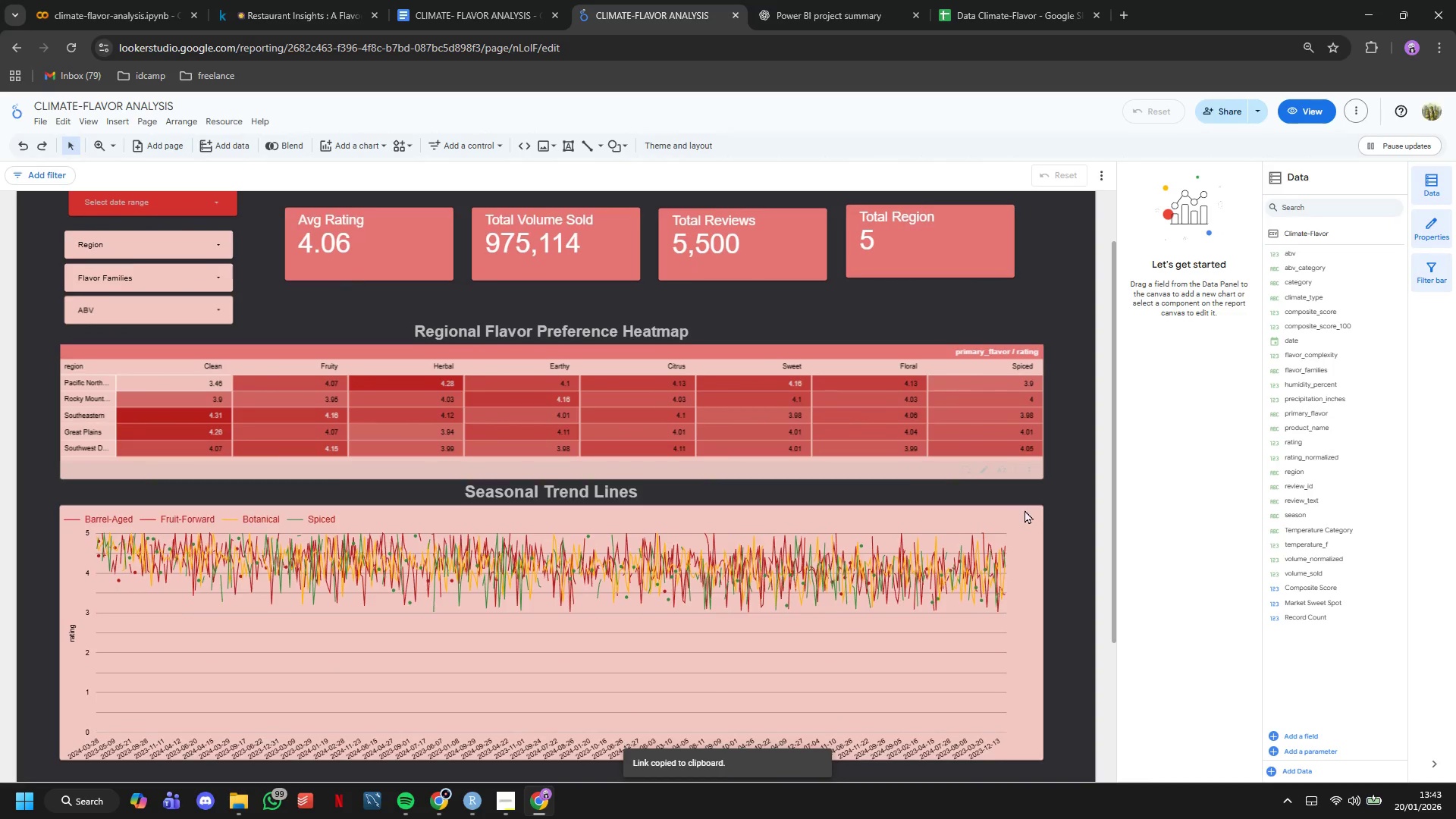 
scroll: coordinate [1025, 510], scroll_direction: down, amount: 4.0
 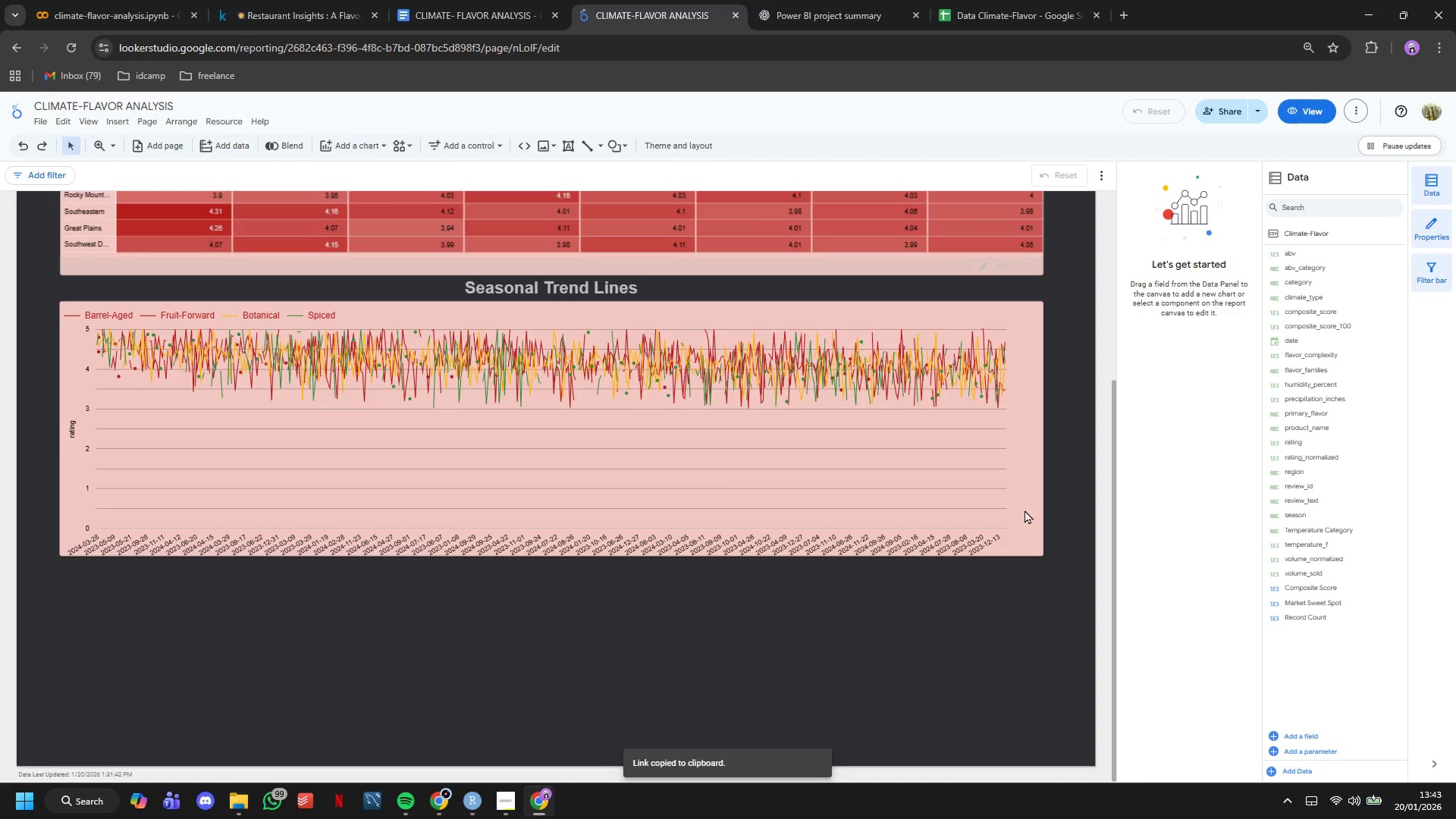 
scroll: coordinate [1025, 510], scroll_direction: up, amount: 2.0
 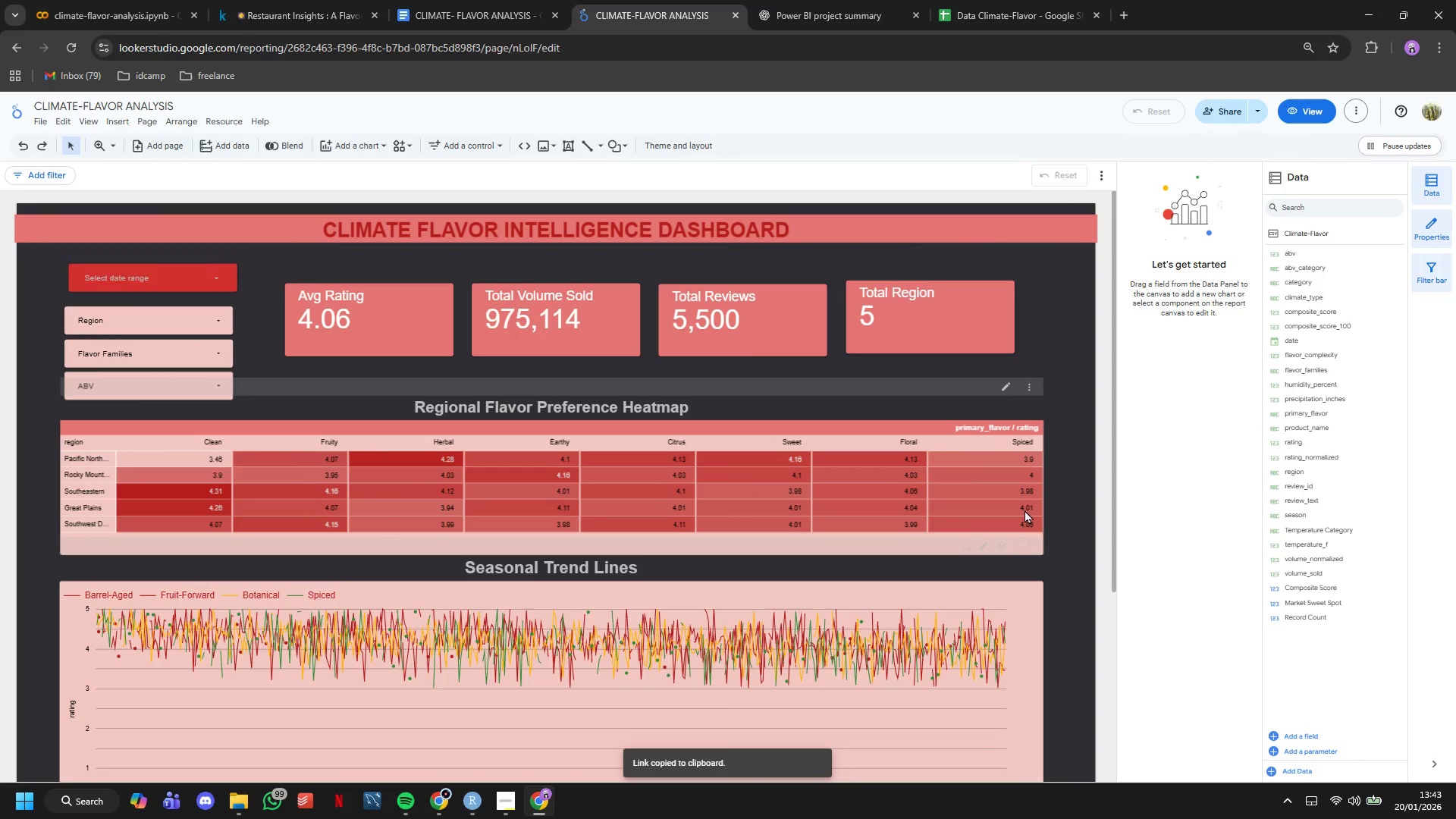 
scroll: coordinate [1025, 510], scroll_direction: down, amount: 5.0
 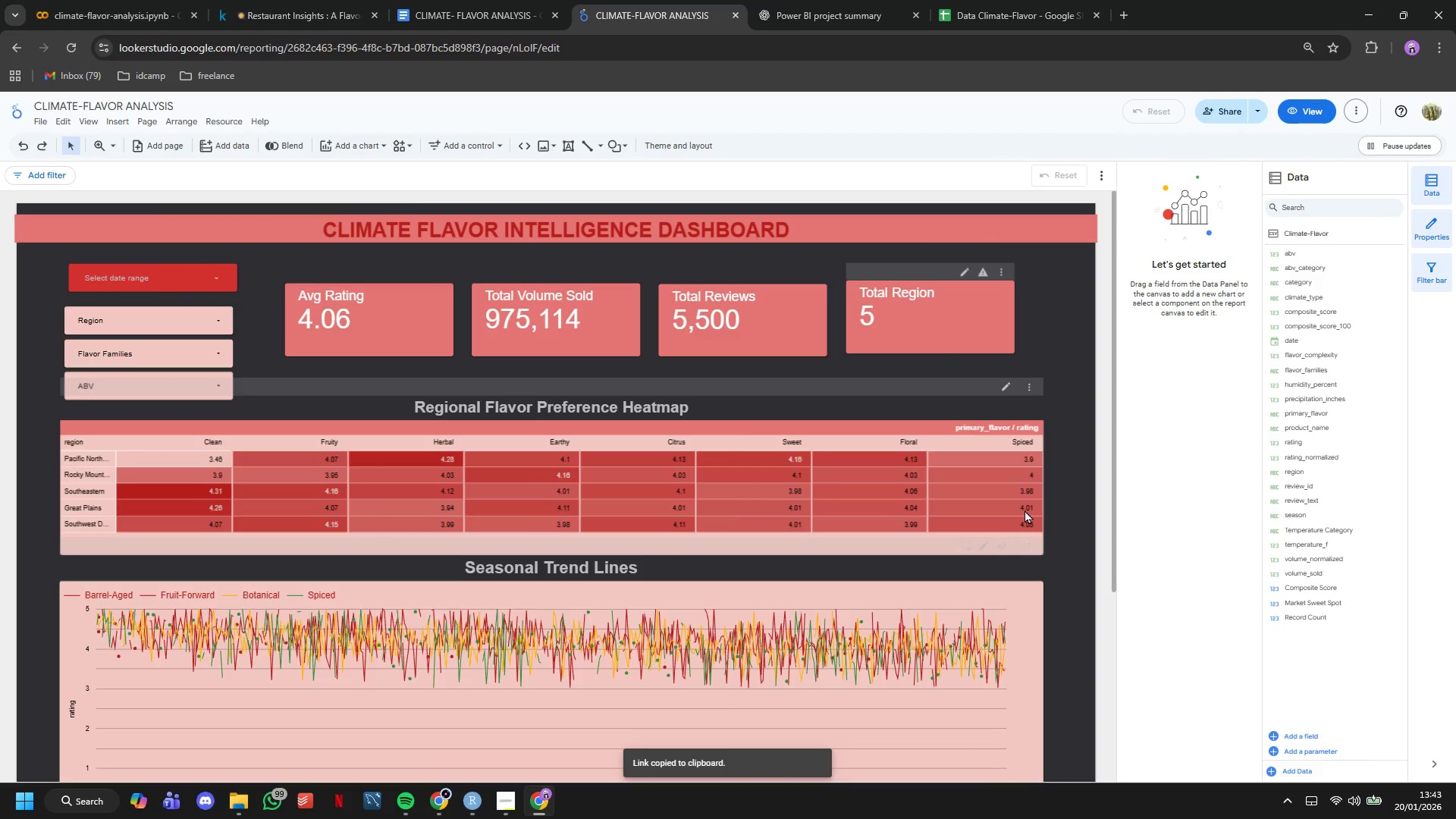 
wait(6.95)
 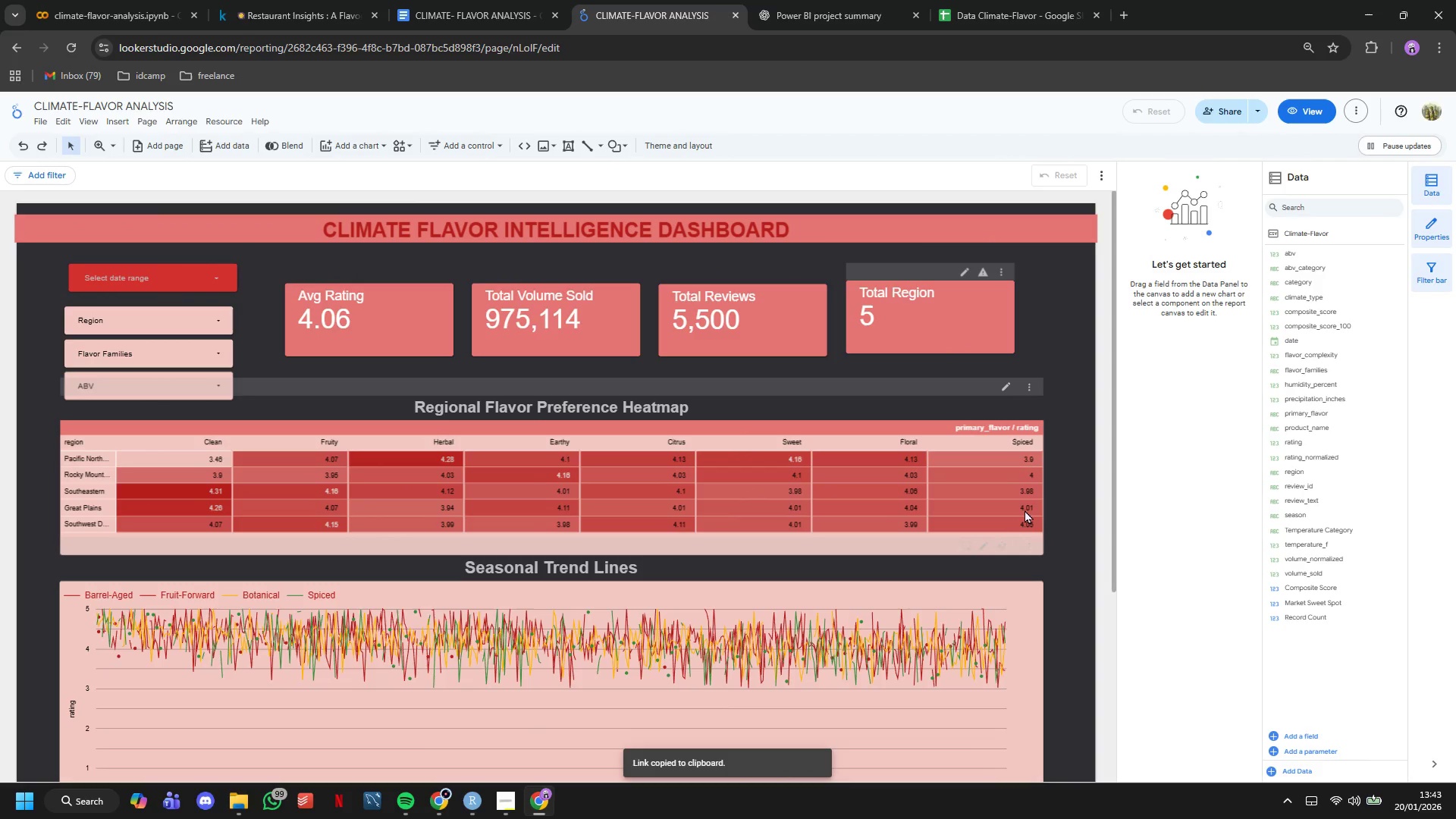 
scroll: coordinate [1063, 491], scroll_direction: down, amount: 8.0
 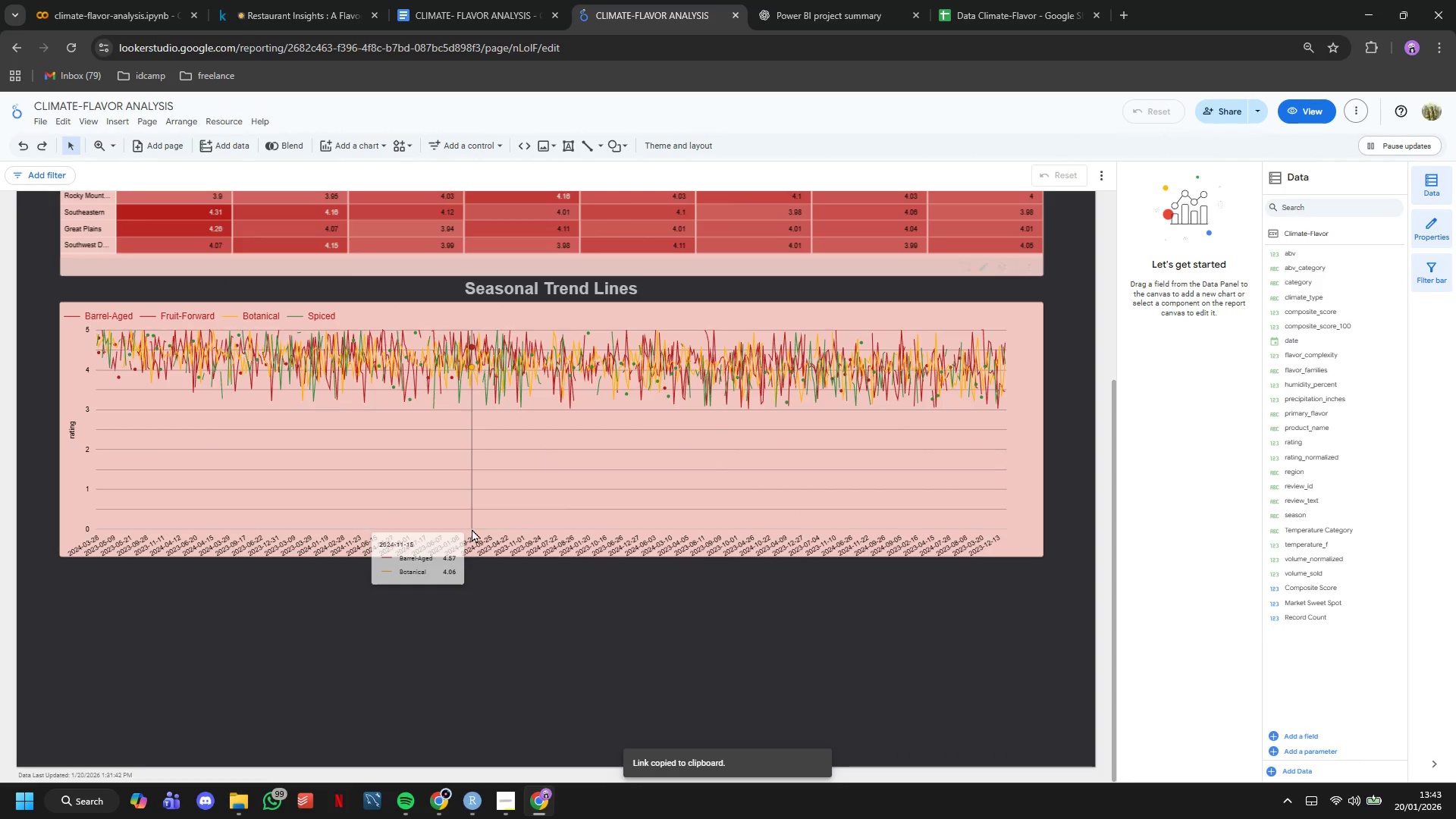 
scroll: coordinate [510, 533], scroll_direction: up, amount: 9.0
 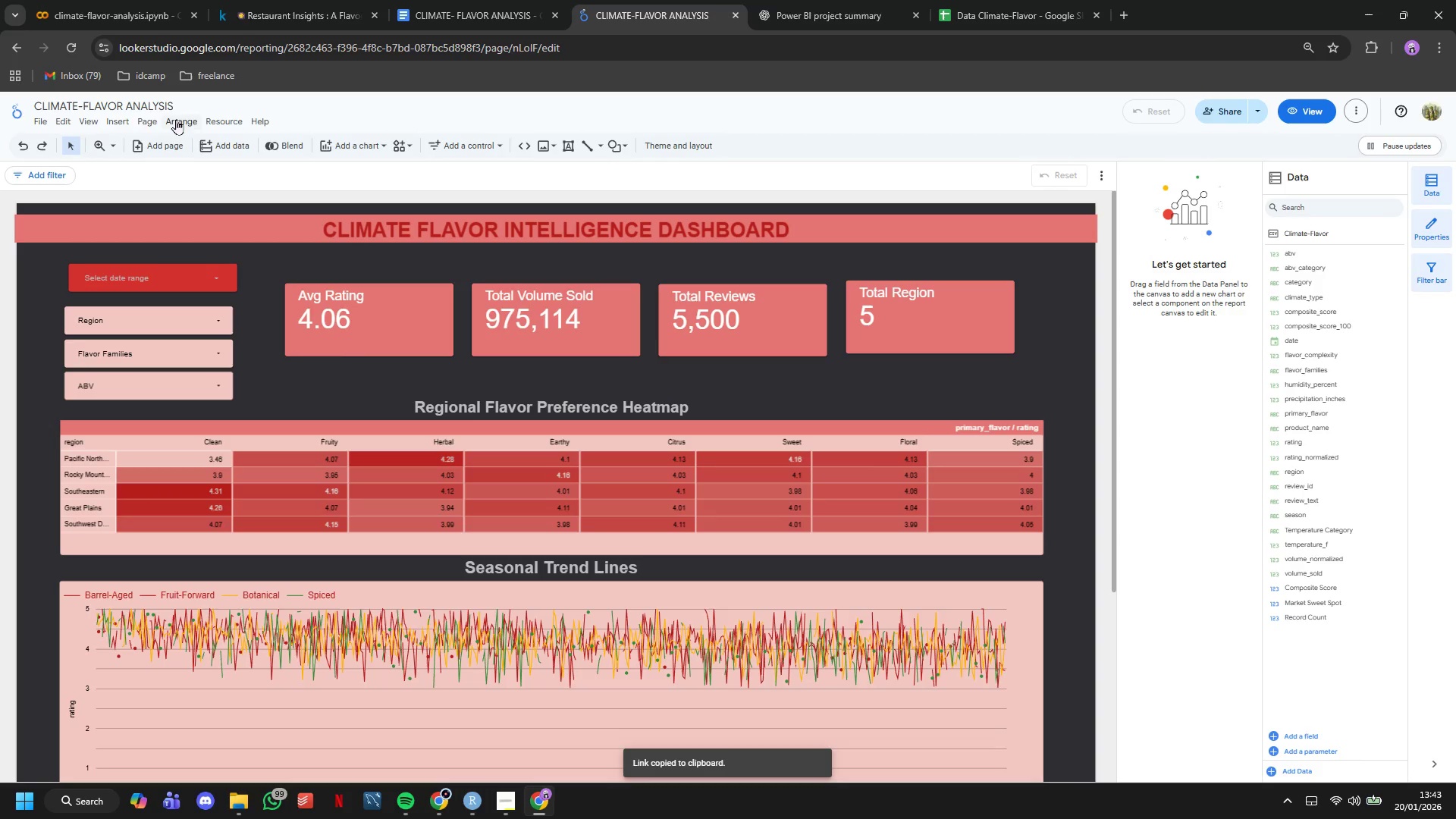 
left_click([150, 119])
 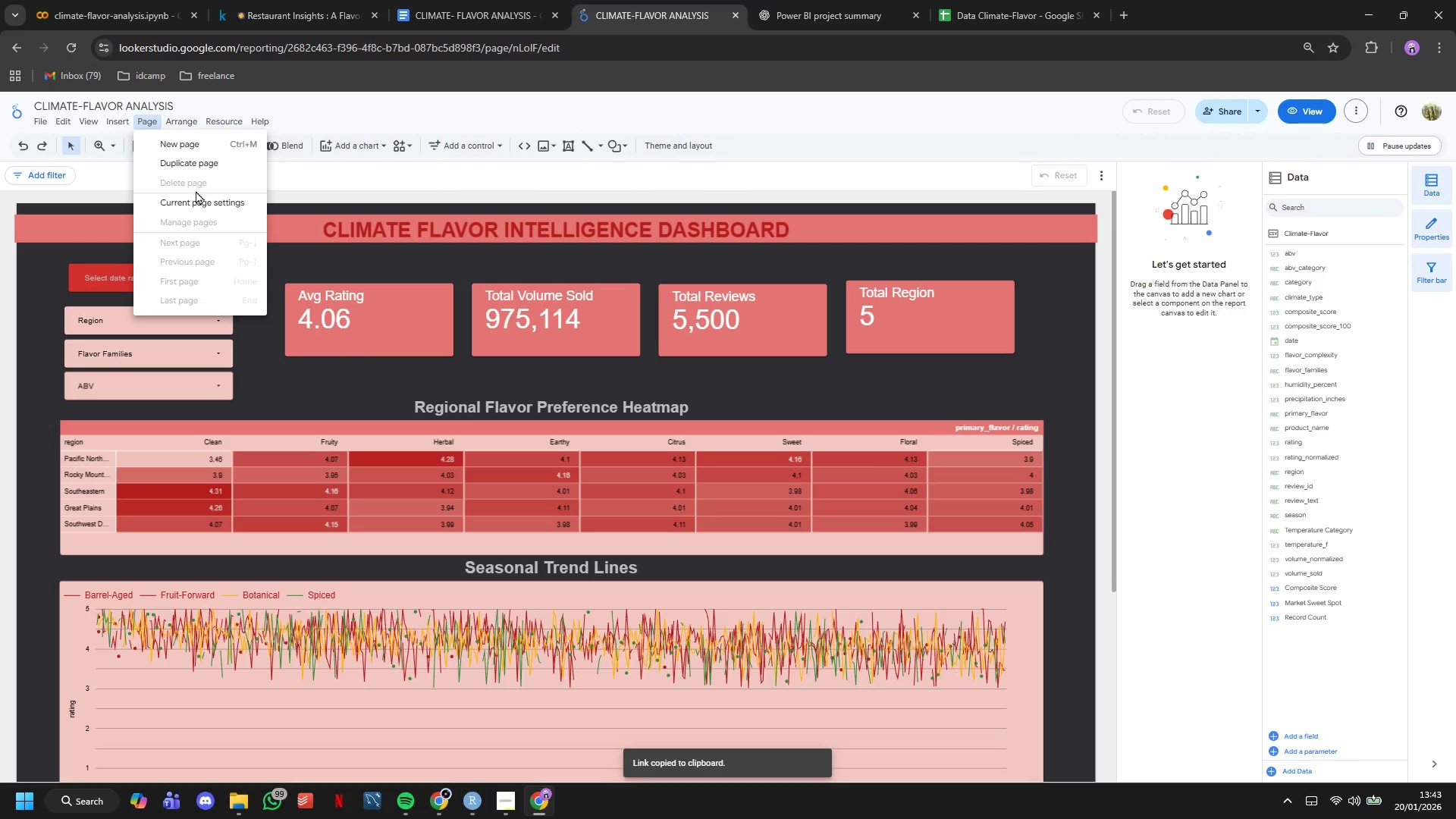 
left_click([199, 202])
 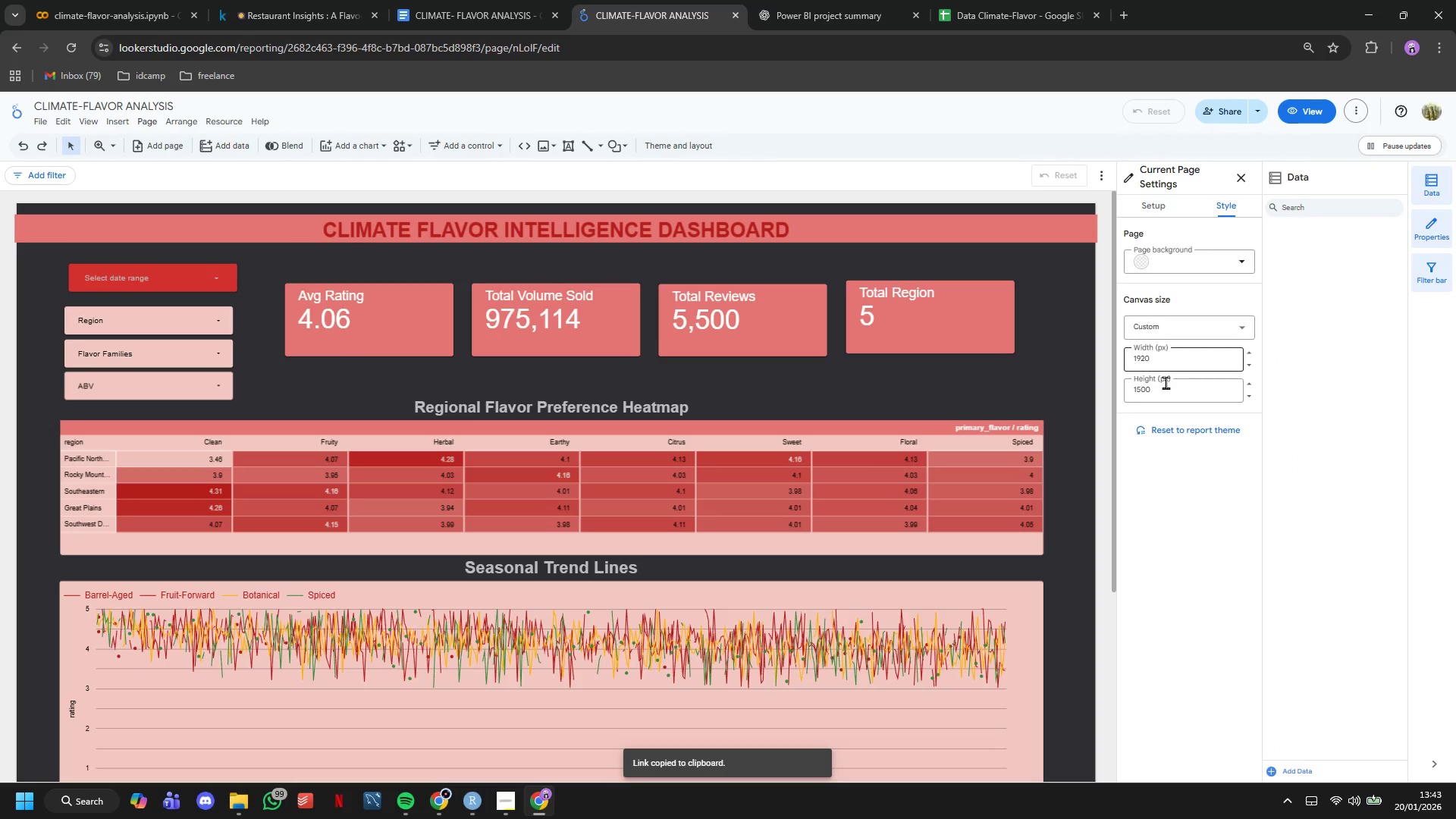 
left_click([1167, 382])
 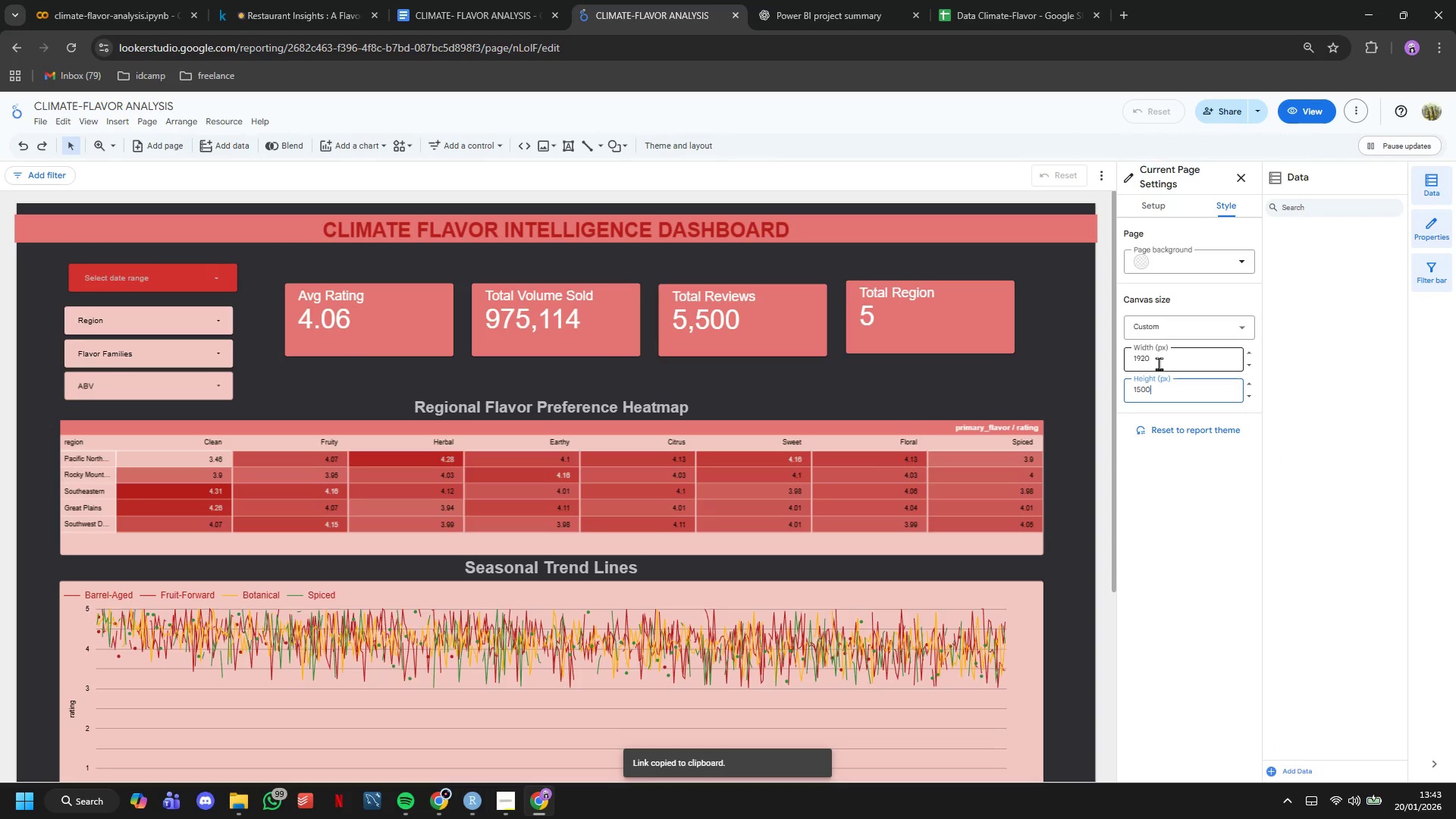 
key(Backspace)
key(Backspace)
key(Backspace)
key(Backspace)
key(Backspace)
type(2000)
 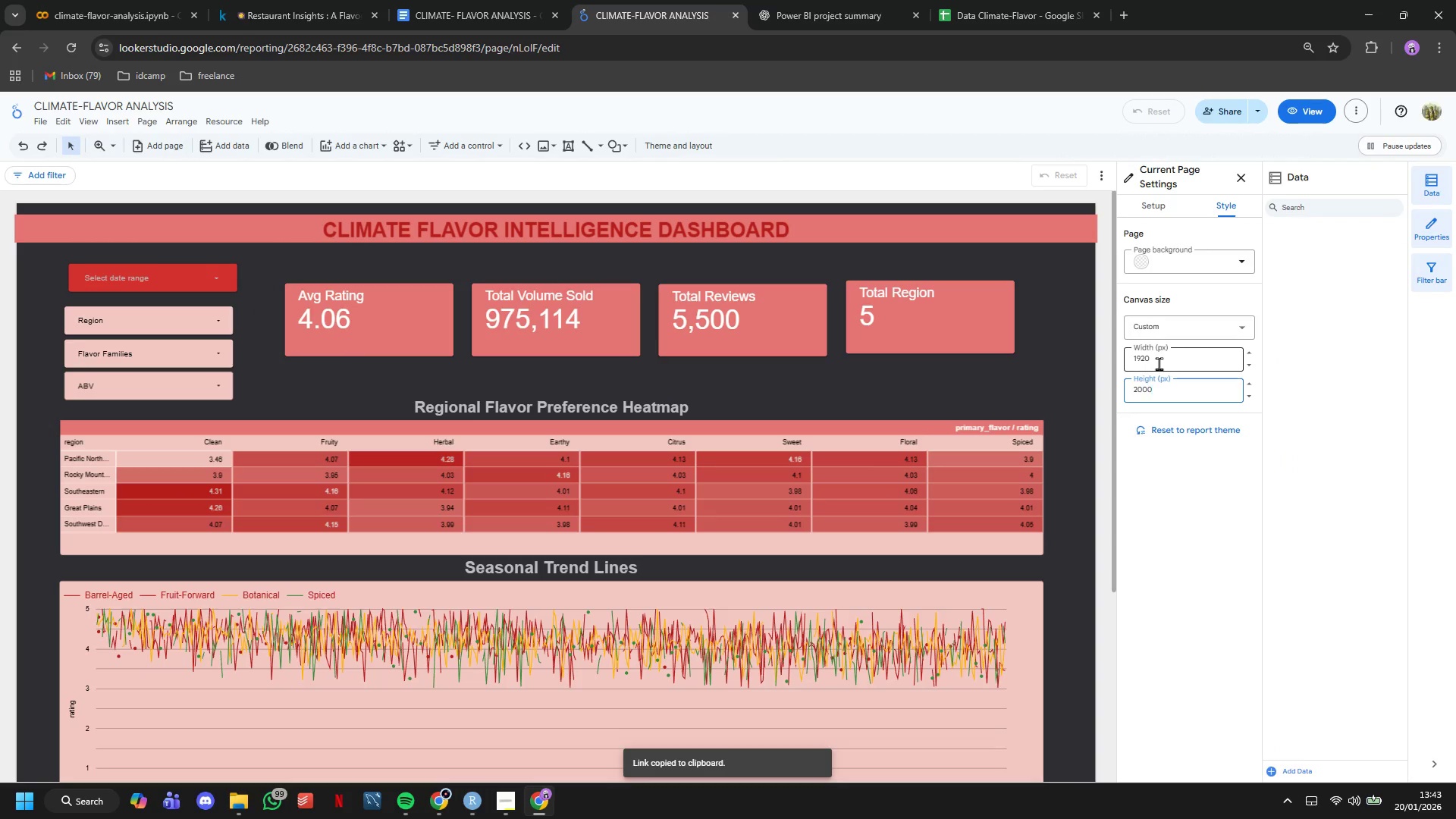 
key(Enter)
 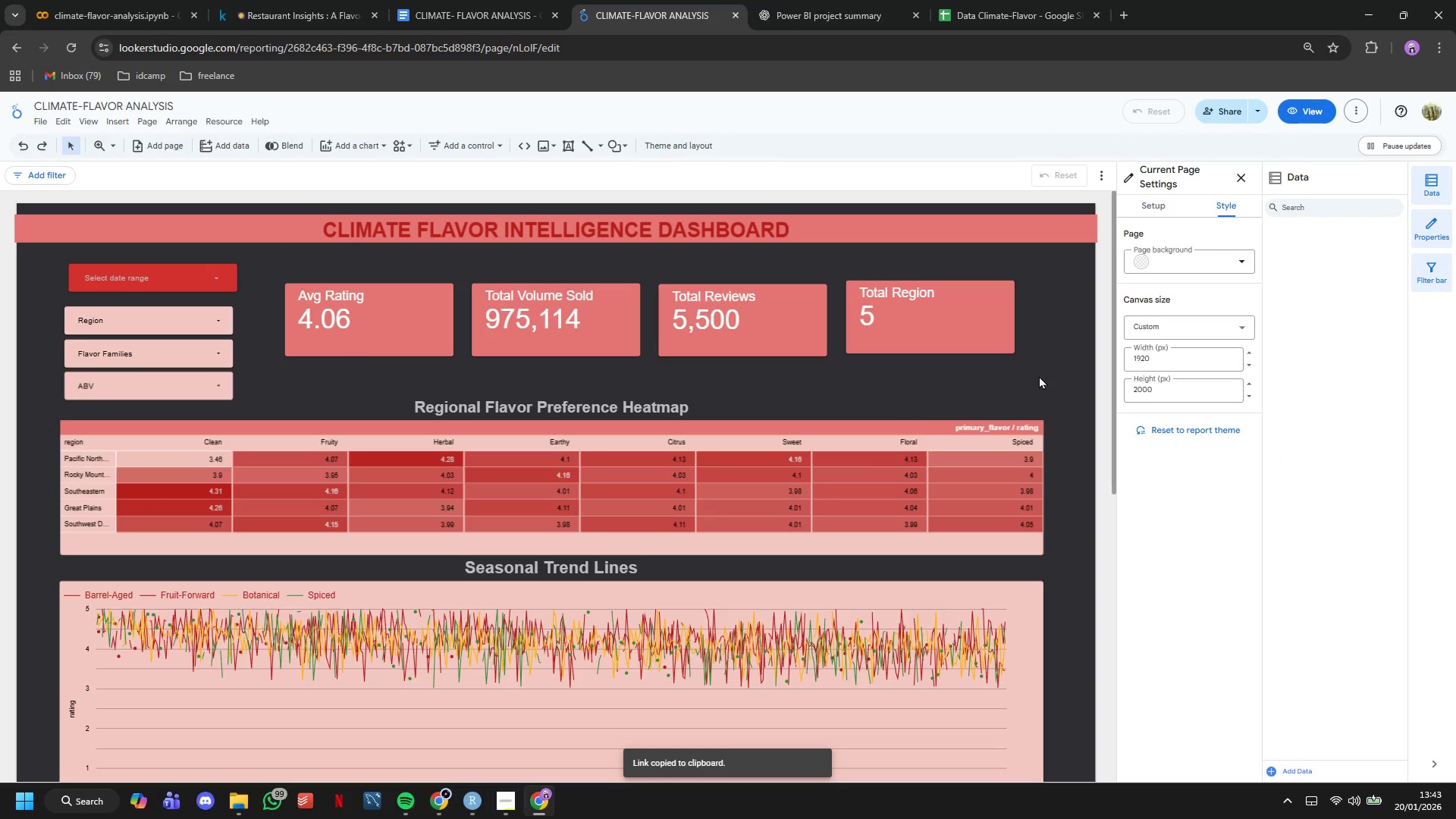 
scroll: coordinate [1004, 378], scroll_direction: down, amount: 13.0
 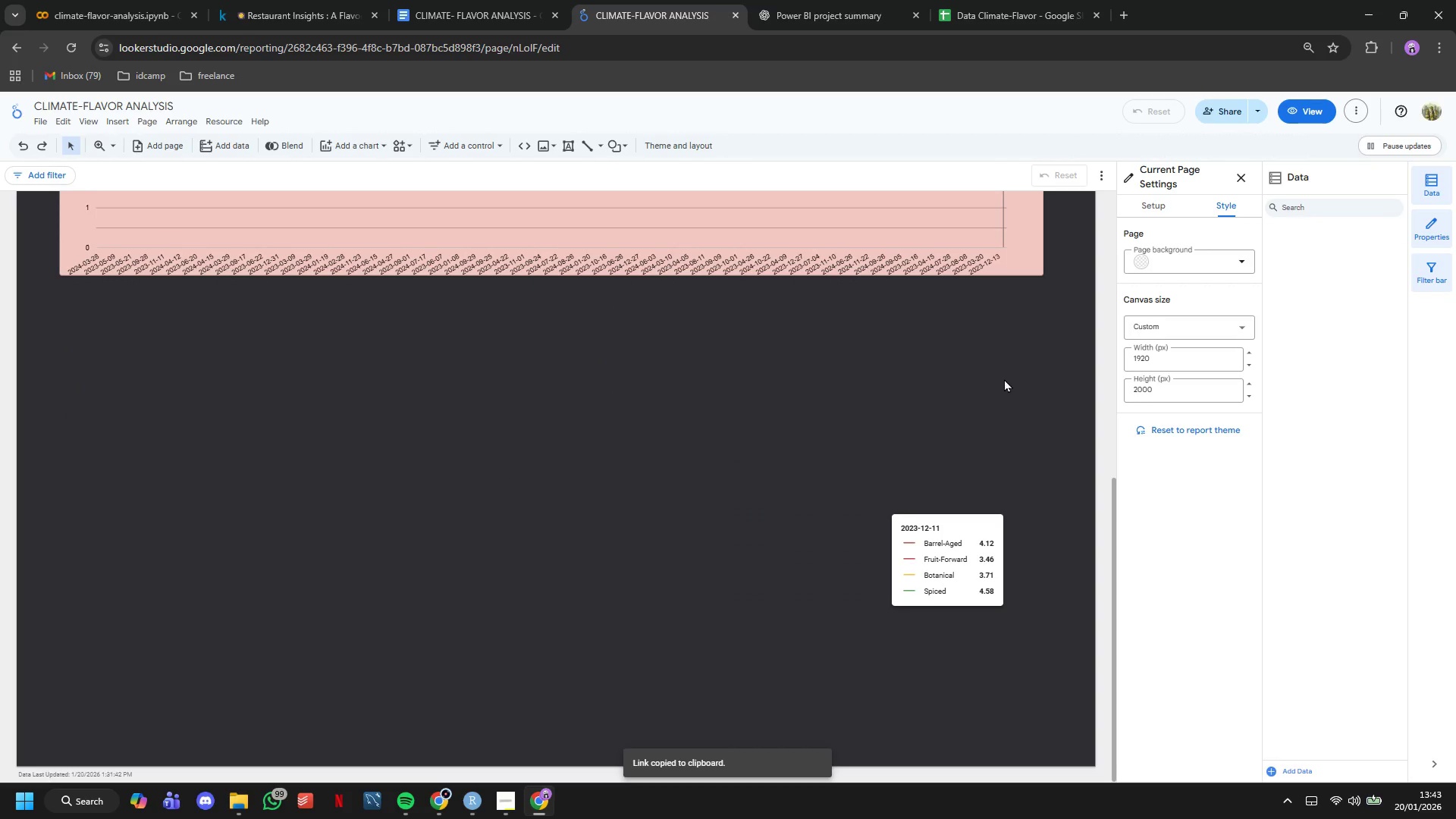 
wait(9.27)
 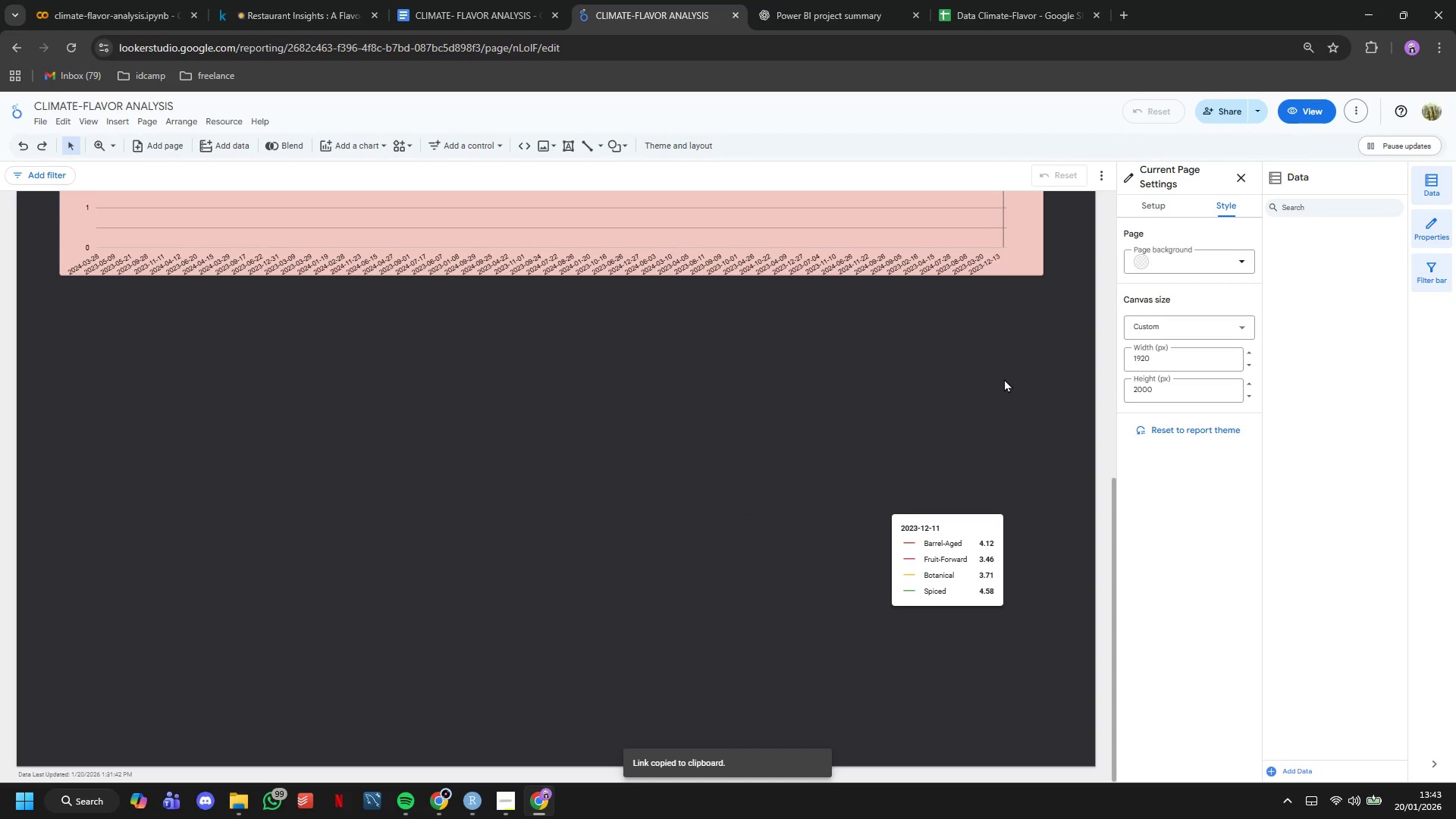 
left_click([367, 541])
 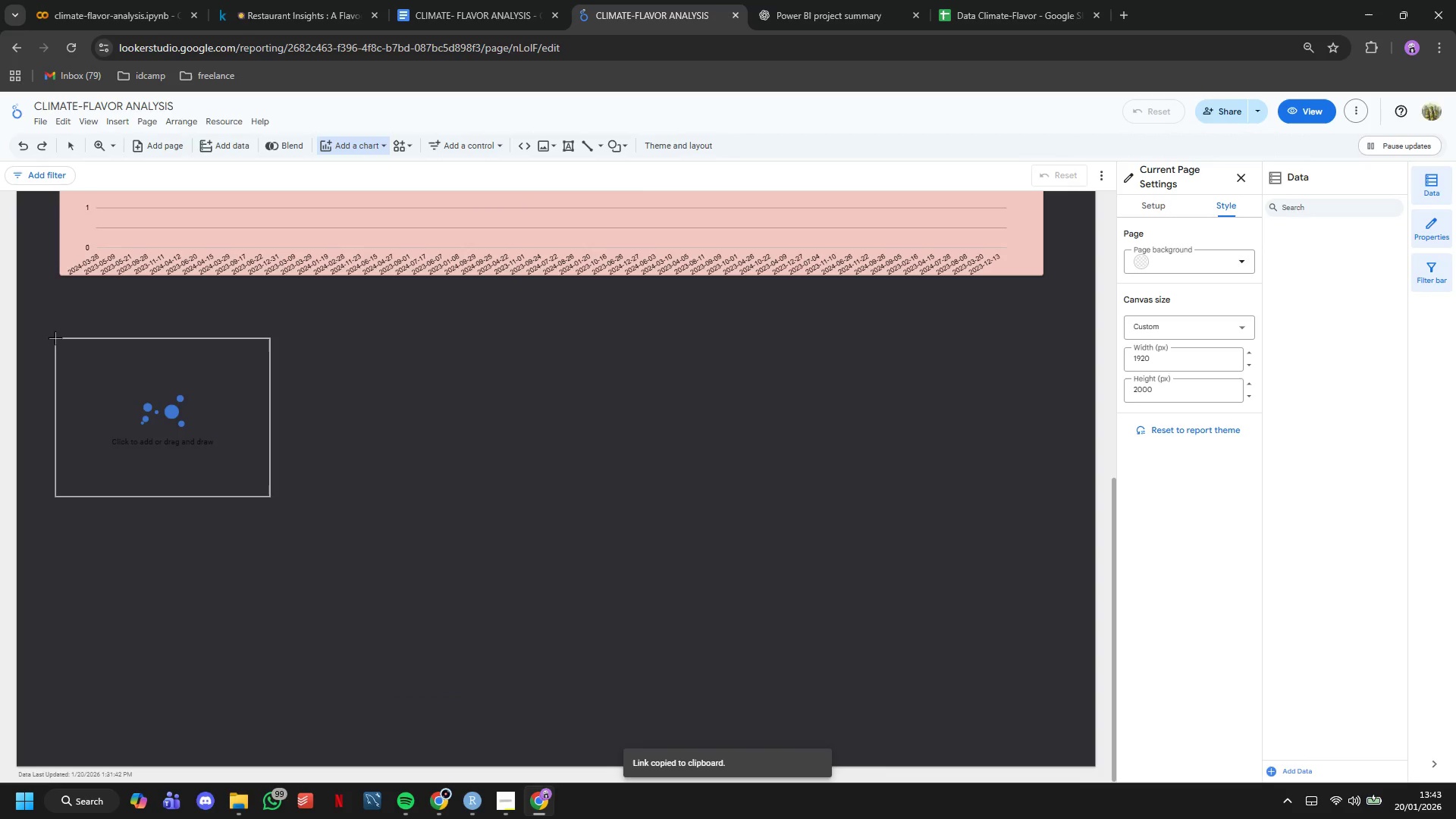 
left_click([64, 336])
 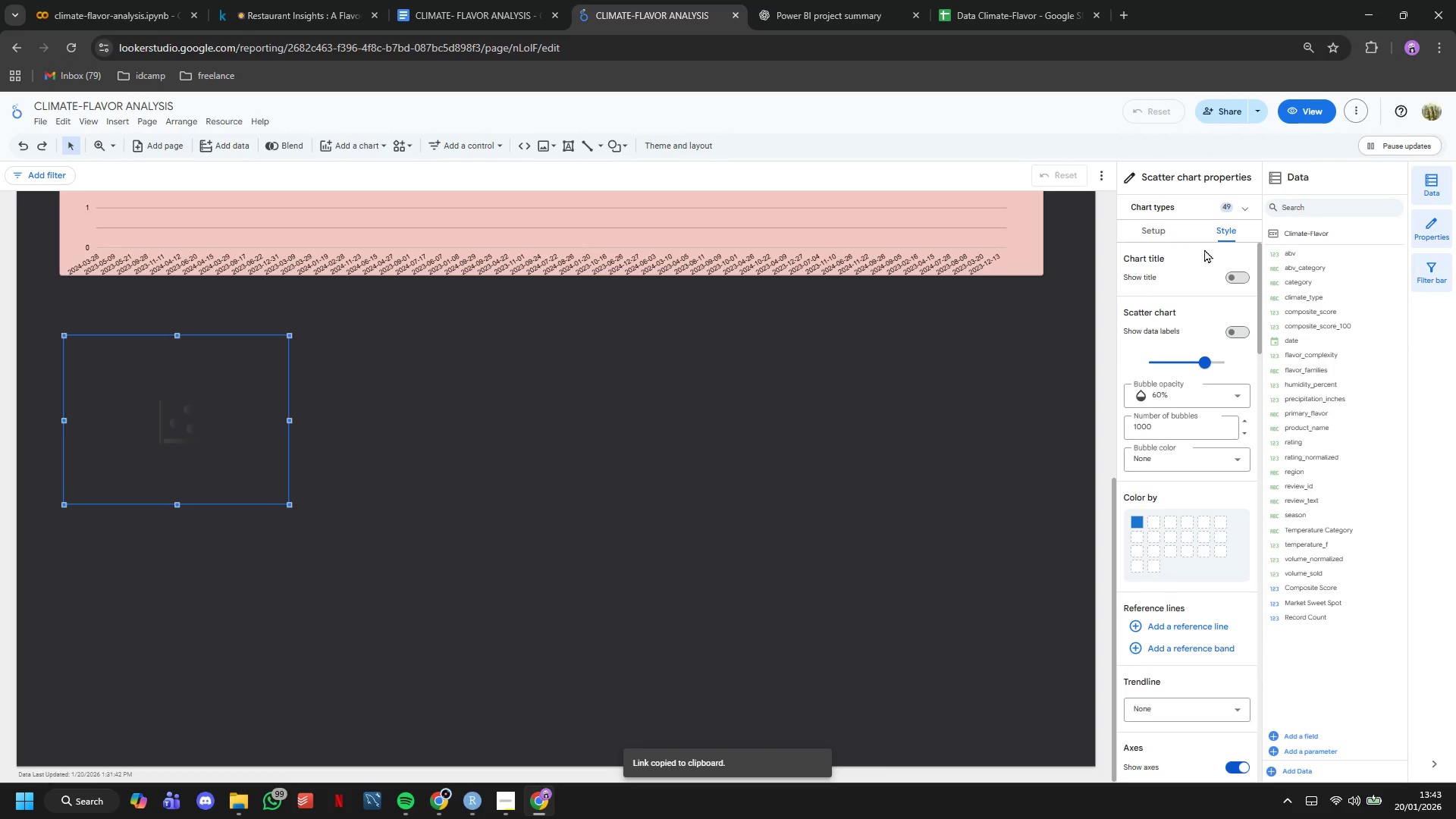 
left_click([1170, 236])
 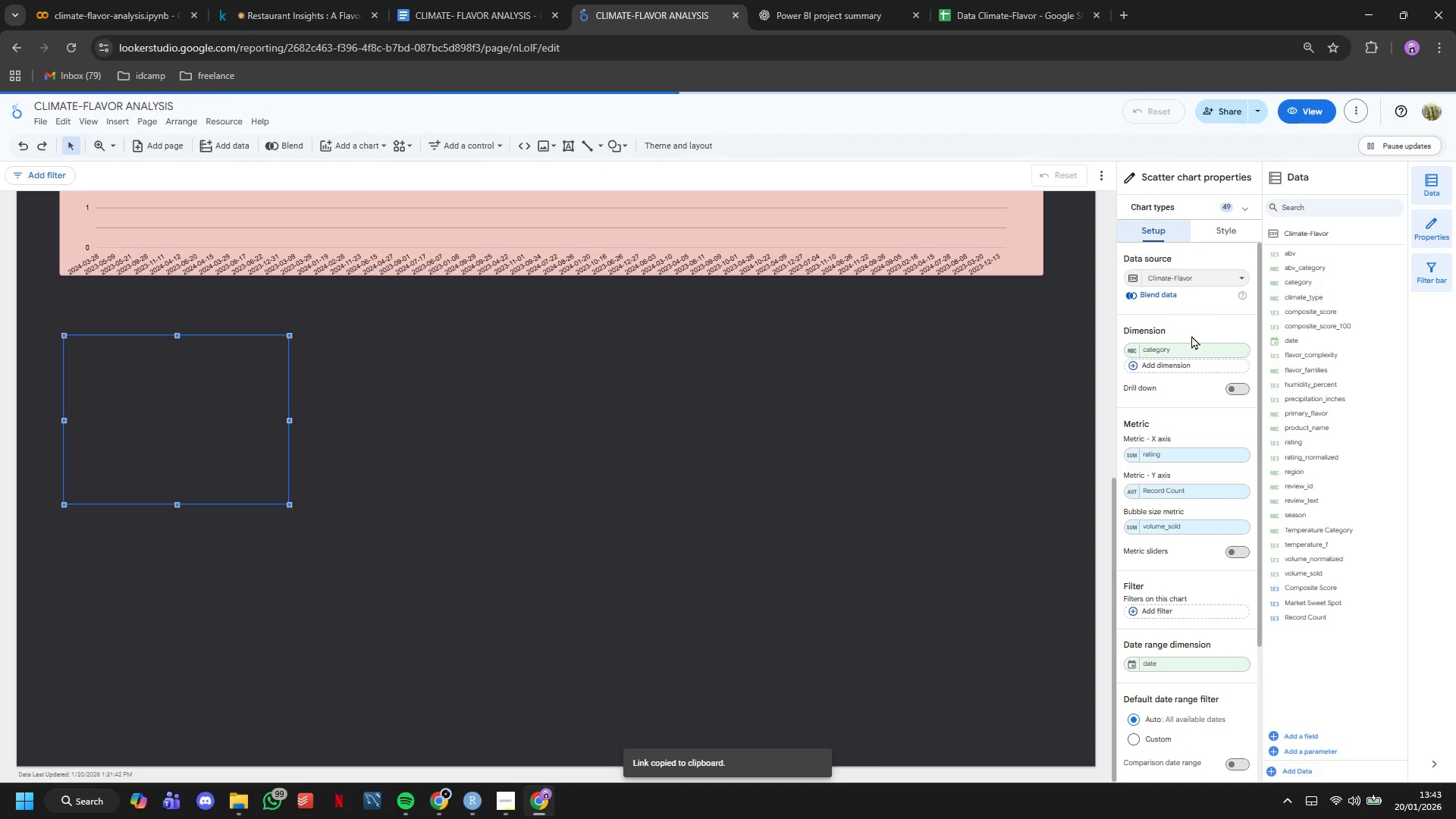 
left_click([1191, 353])
 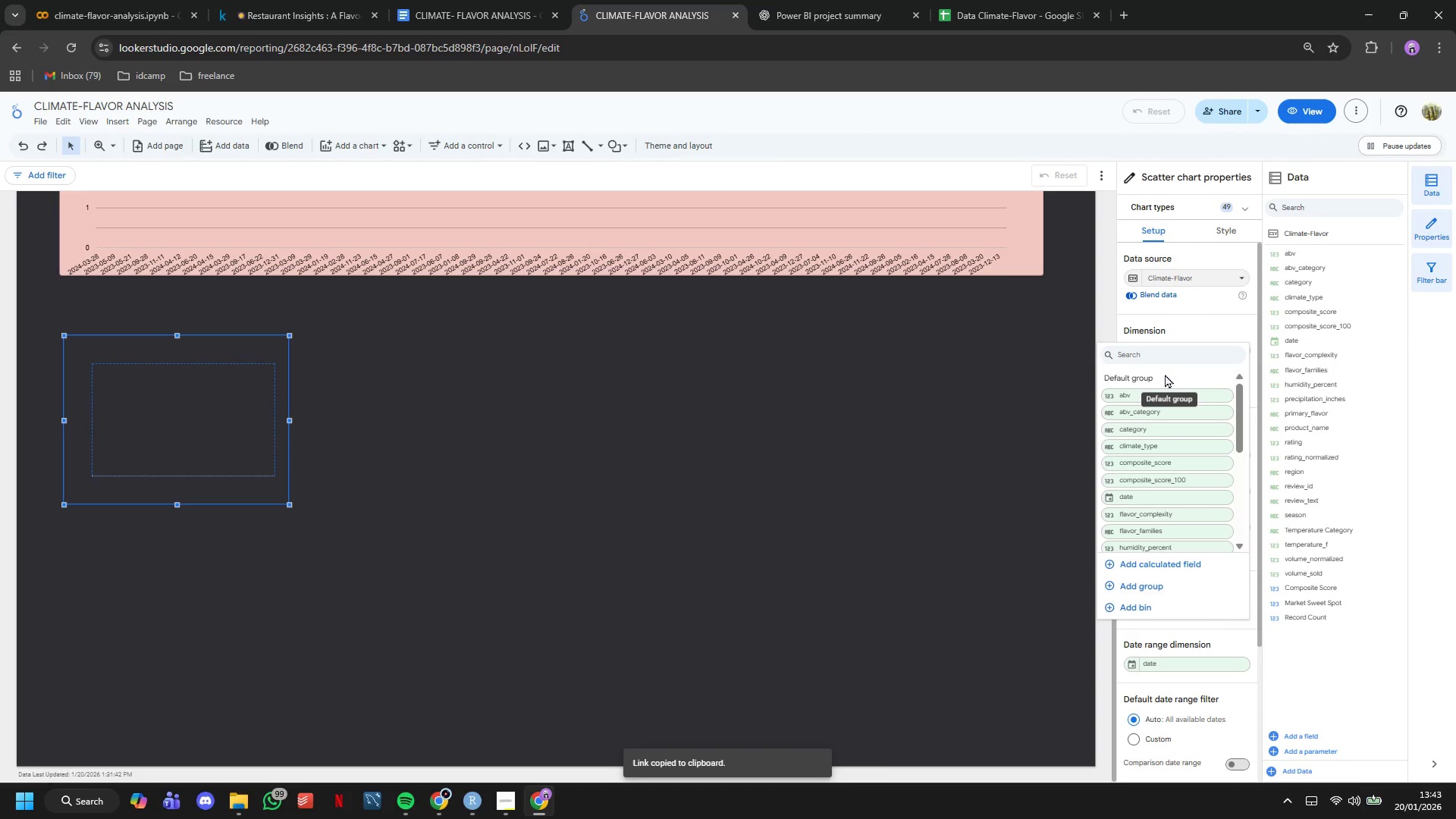 
type(tem)
 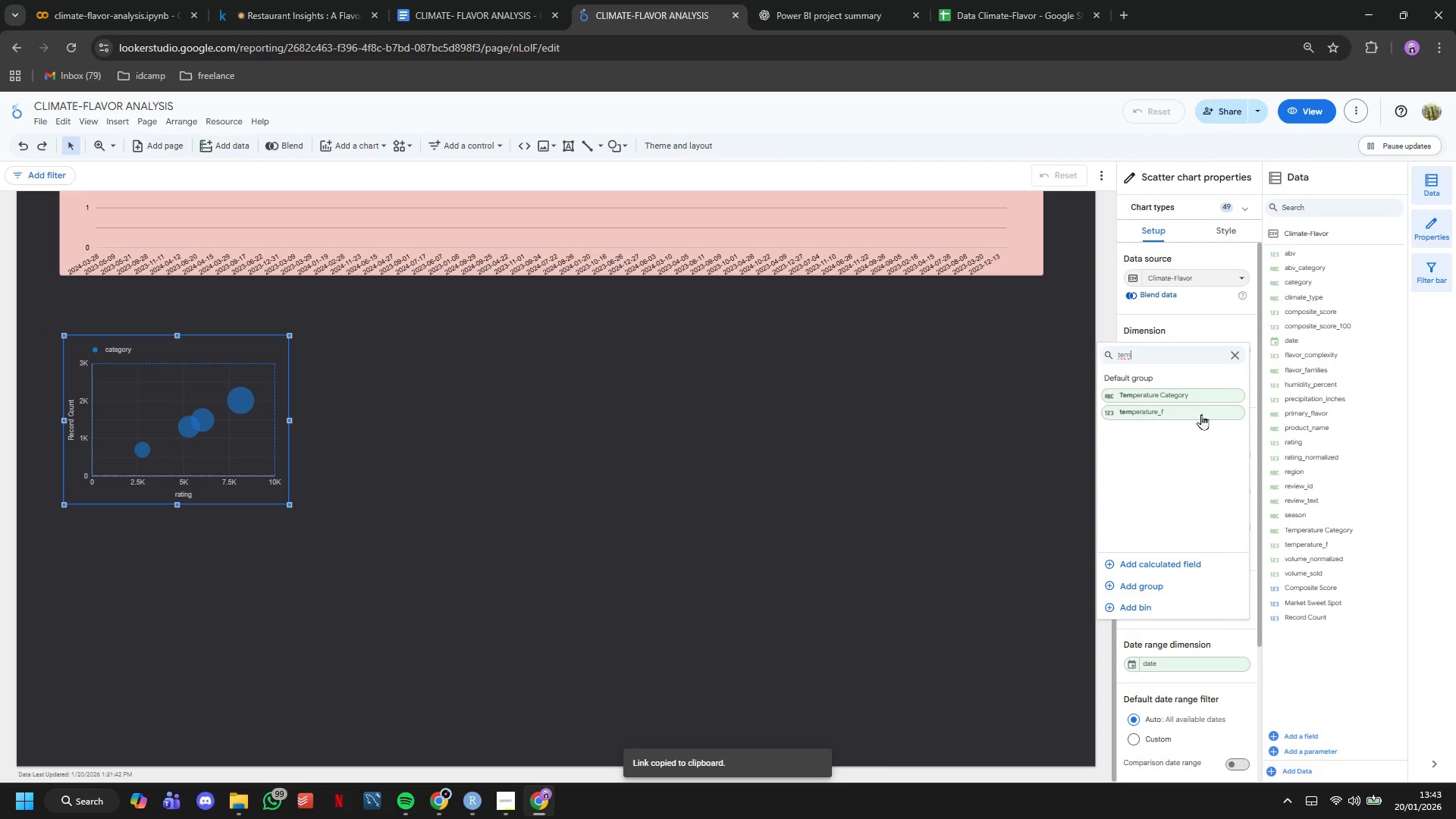 
left_click([1198, 394])
 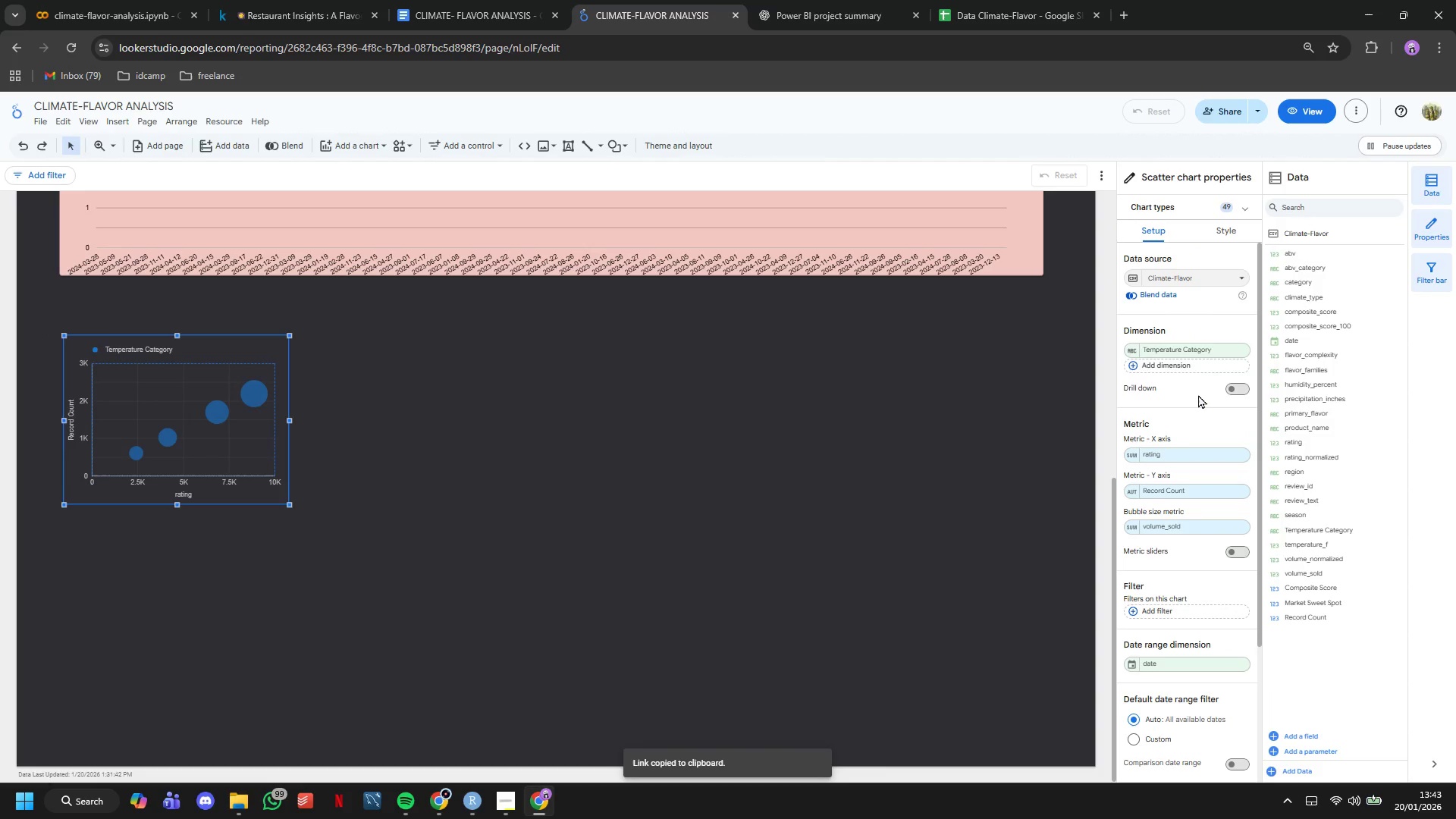 
wait(8.41)
 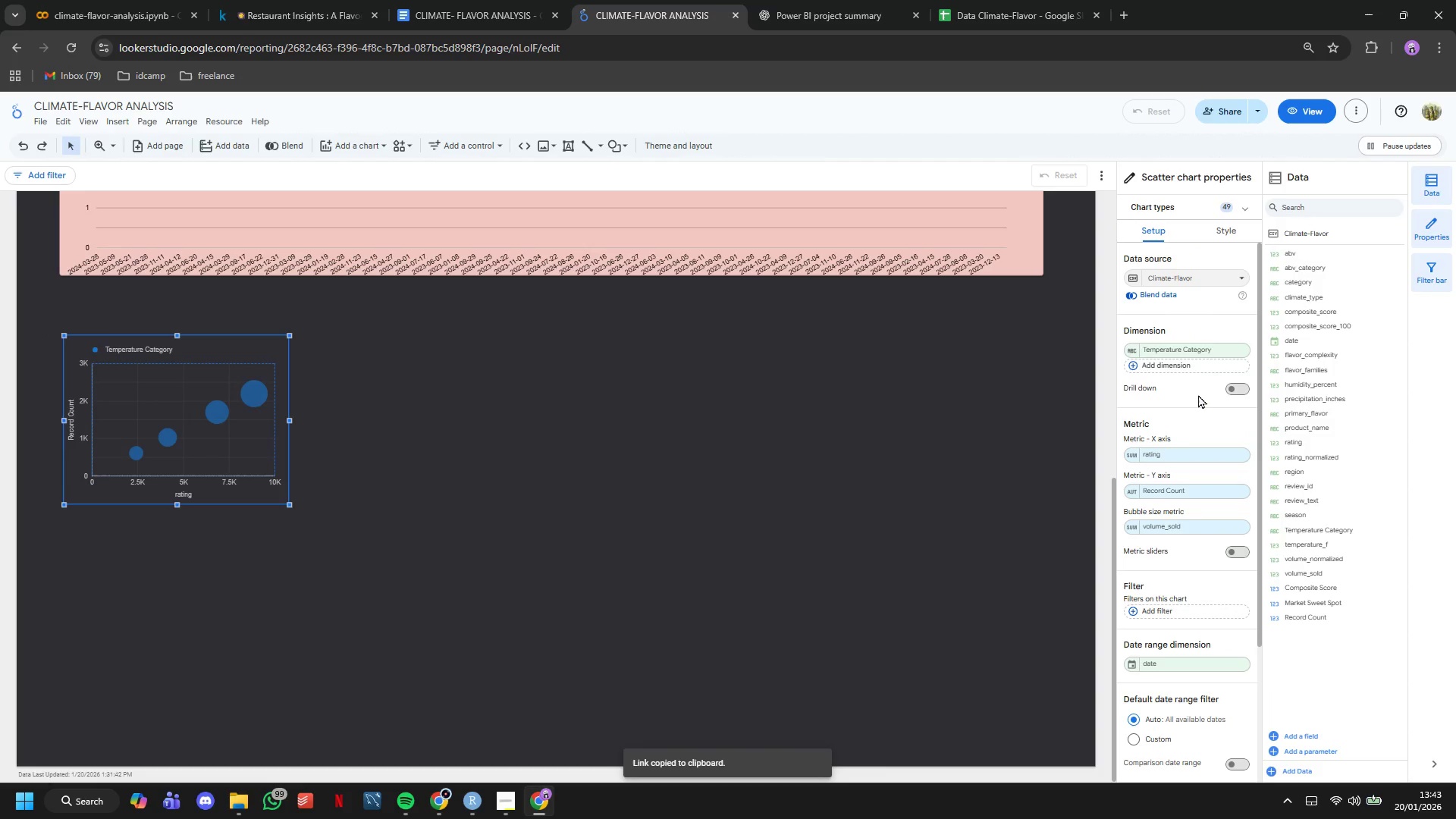 
left_click([1192, 352])
 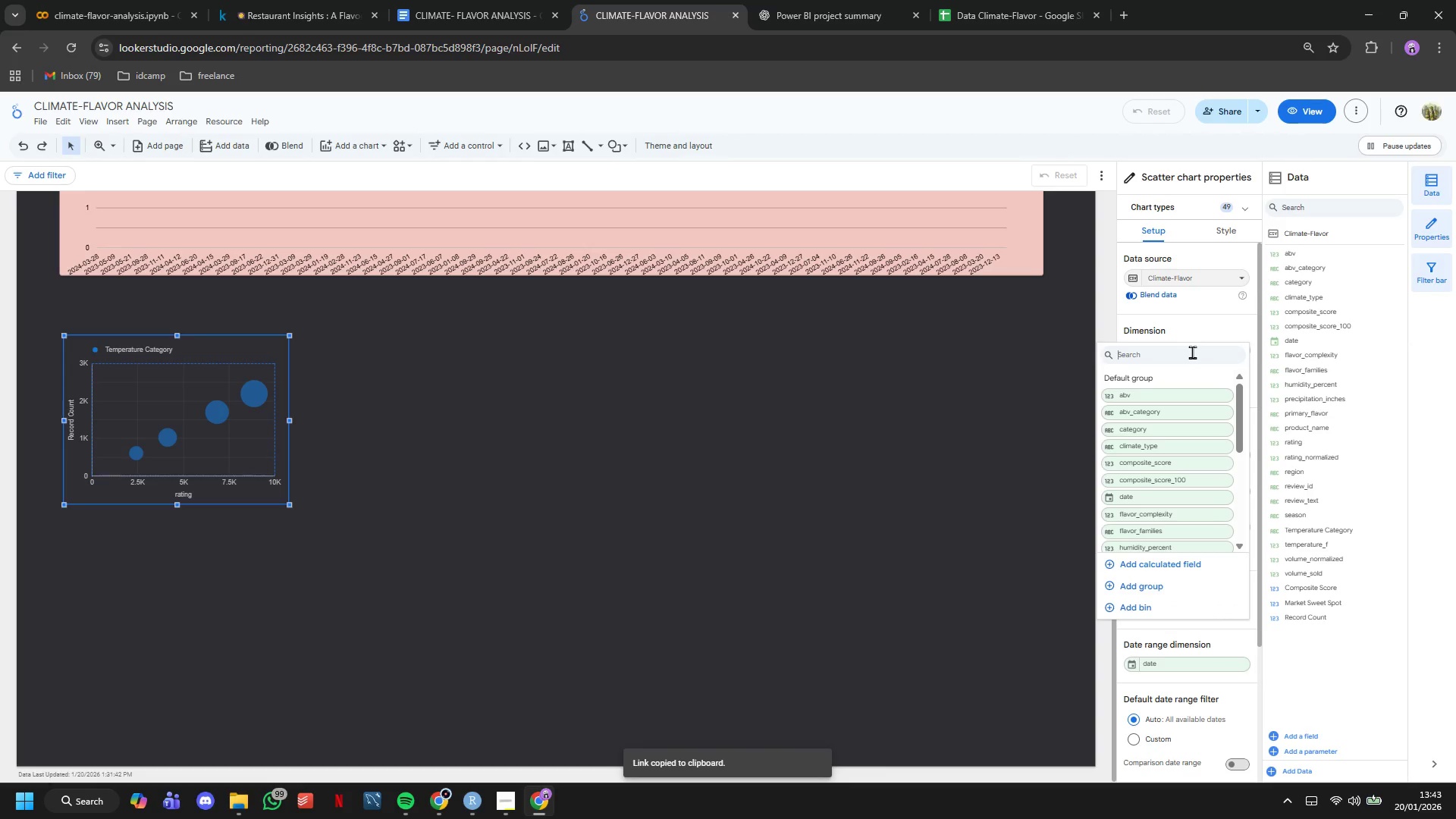 
type(tem)
 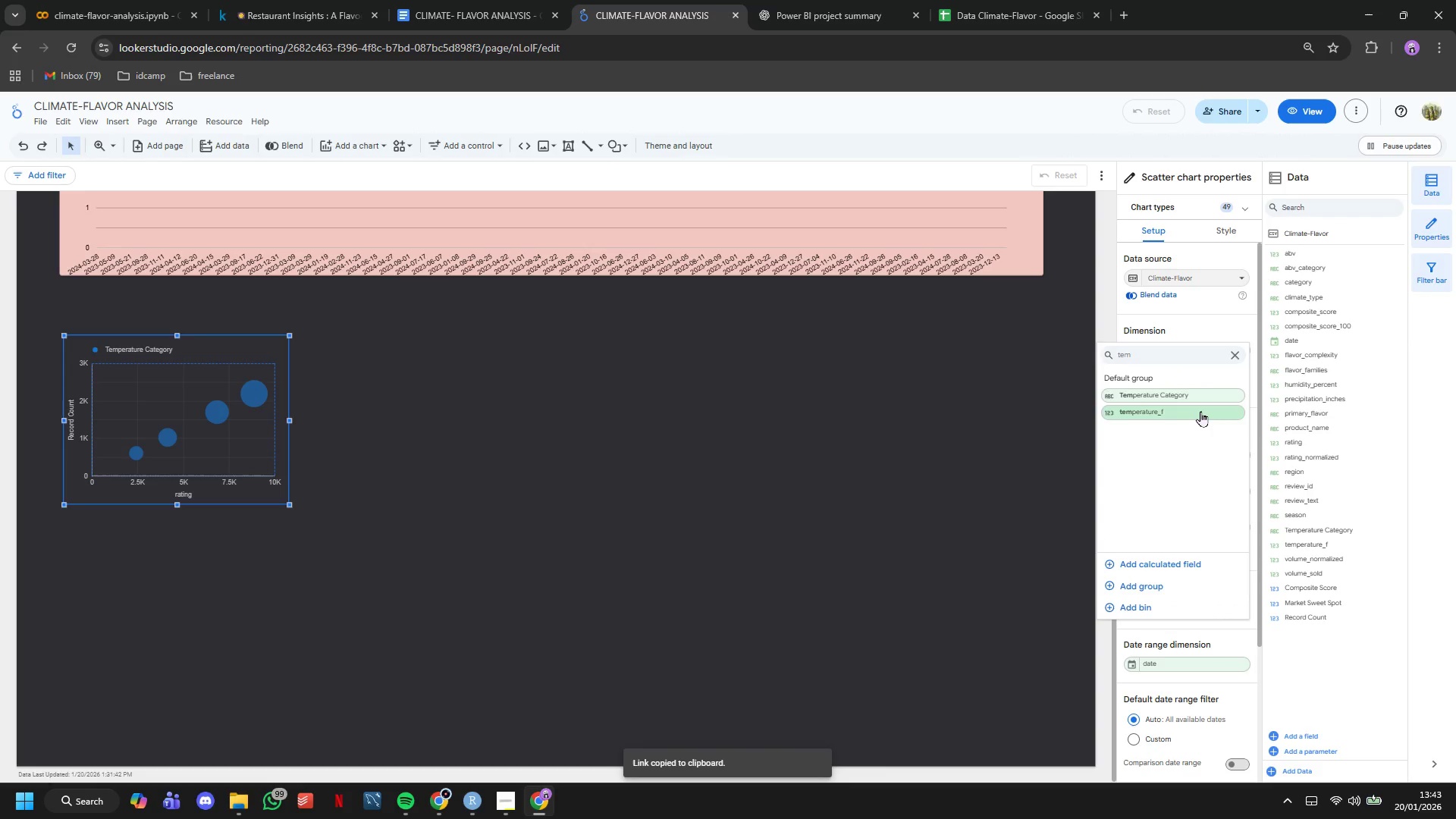 
left_click([1203, 412])
 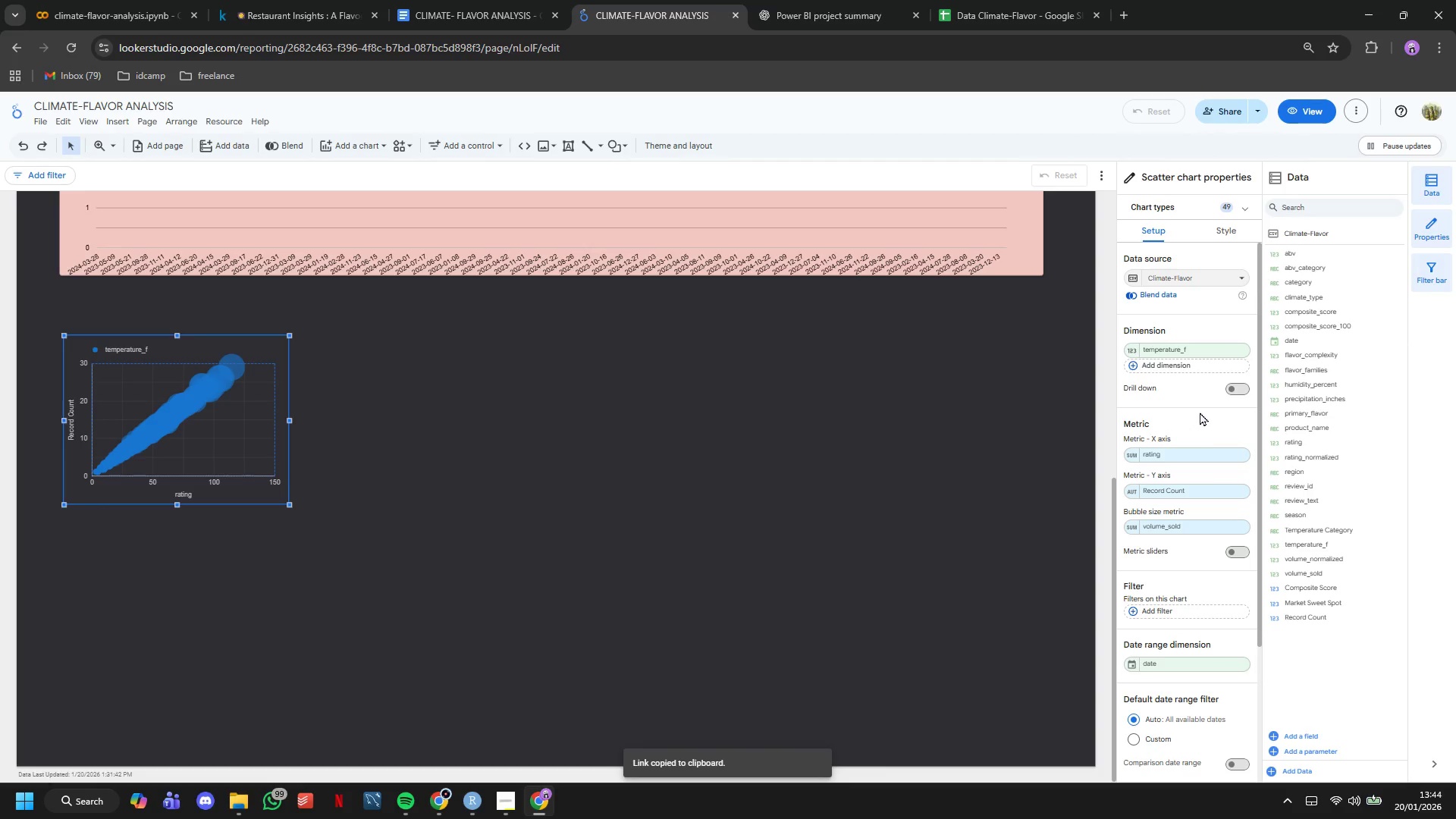 
wait(12.12)
 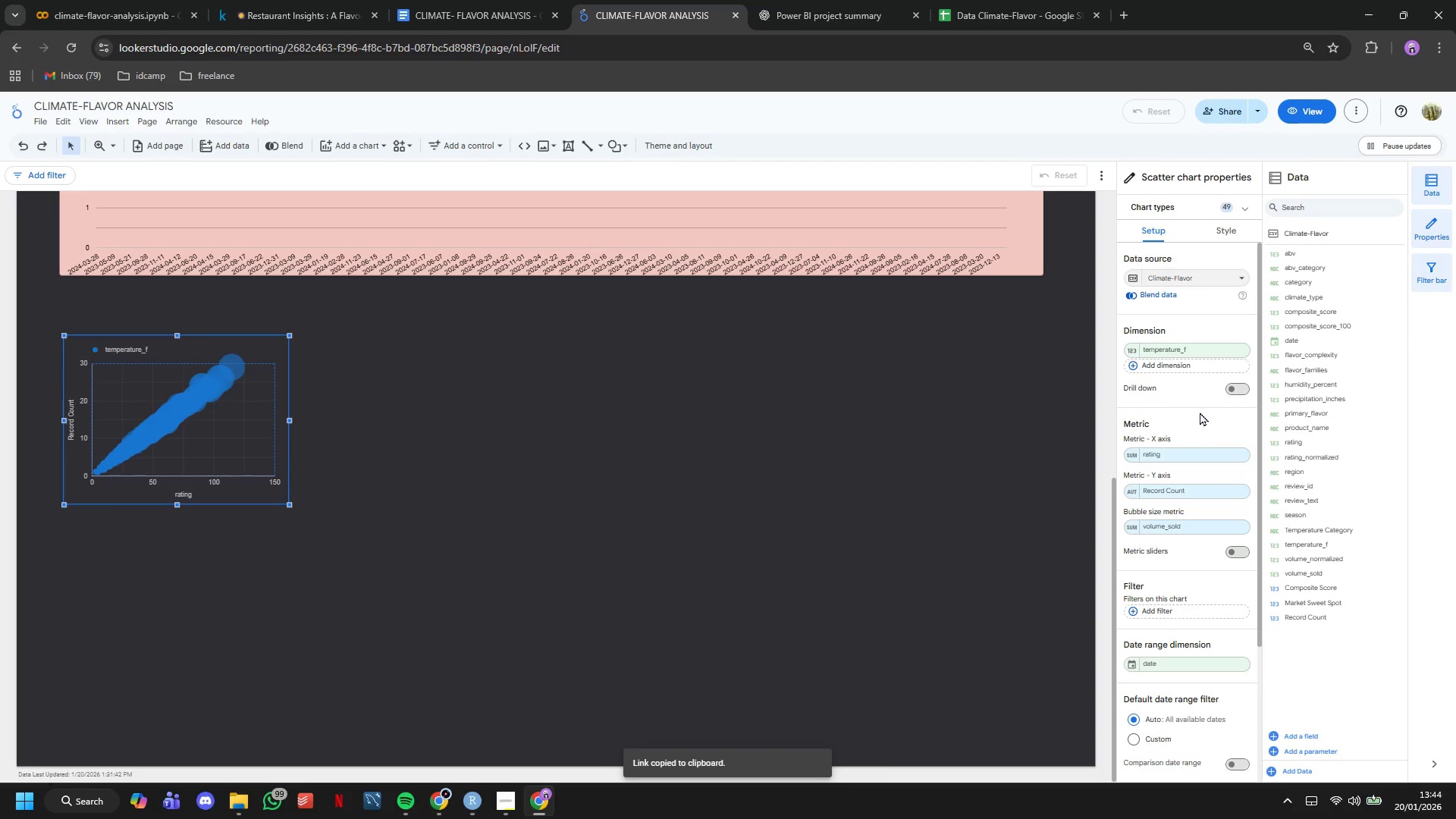 
left_click([1187, 458])
 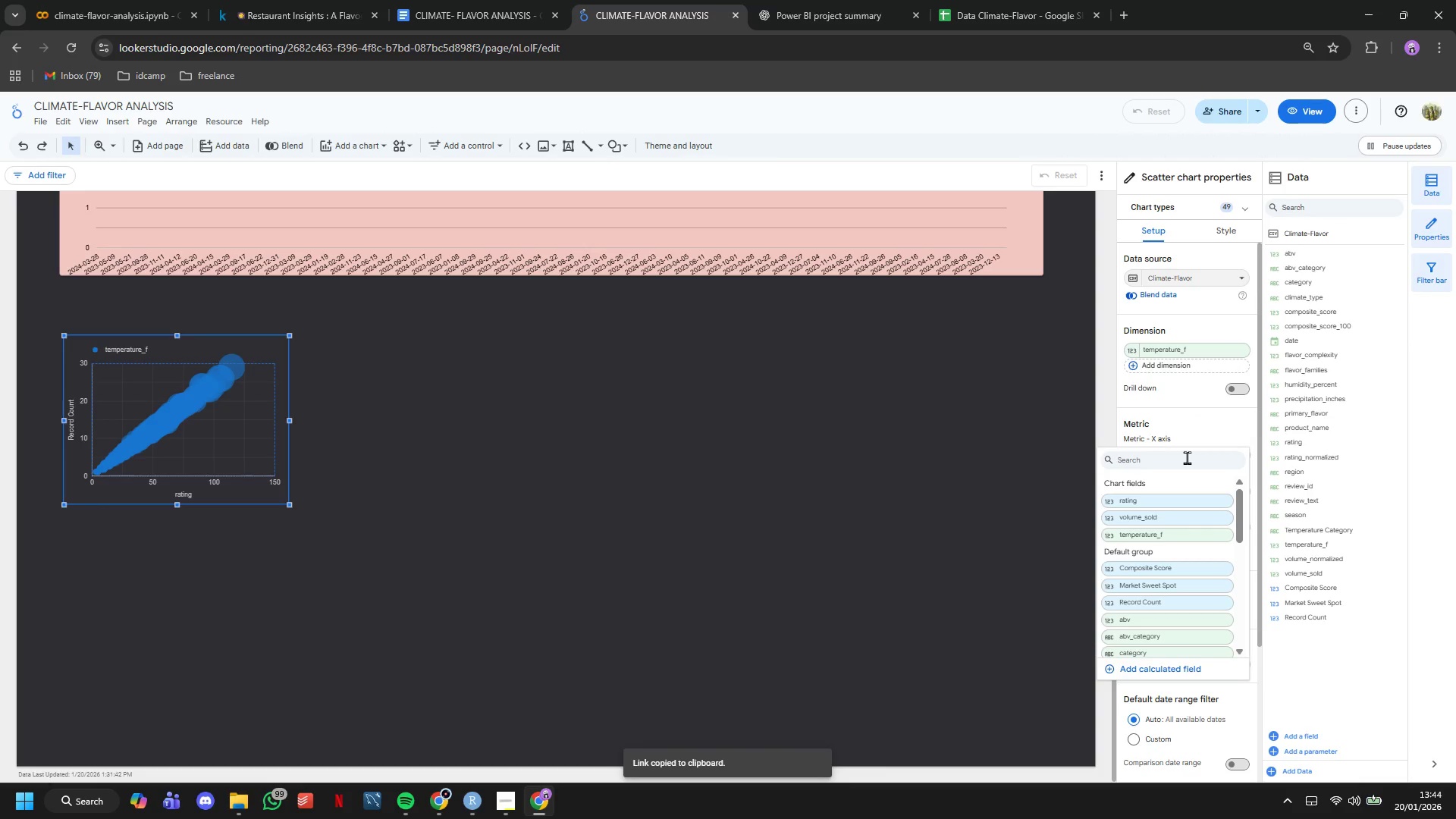 
type(tem)
 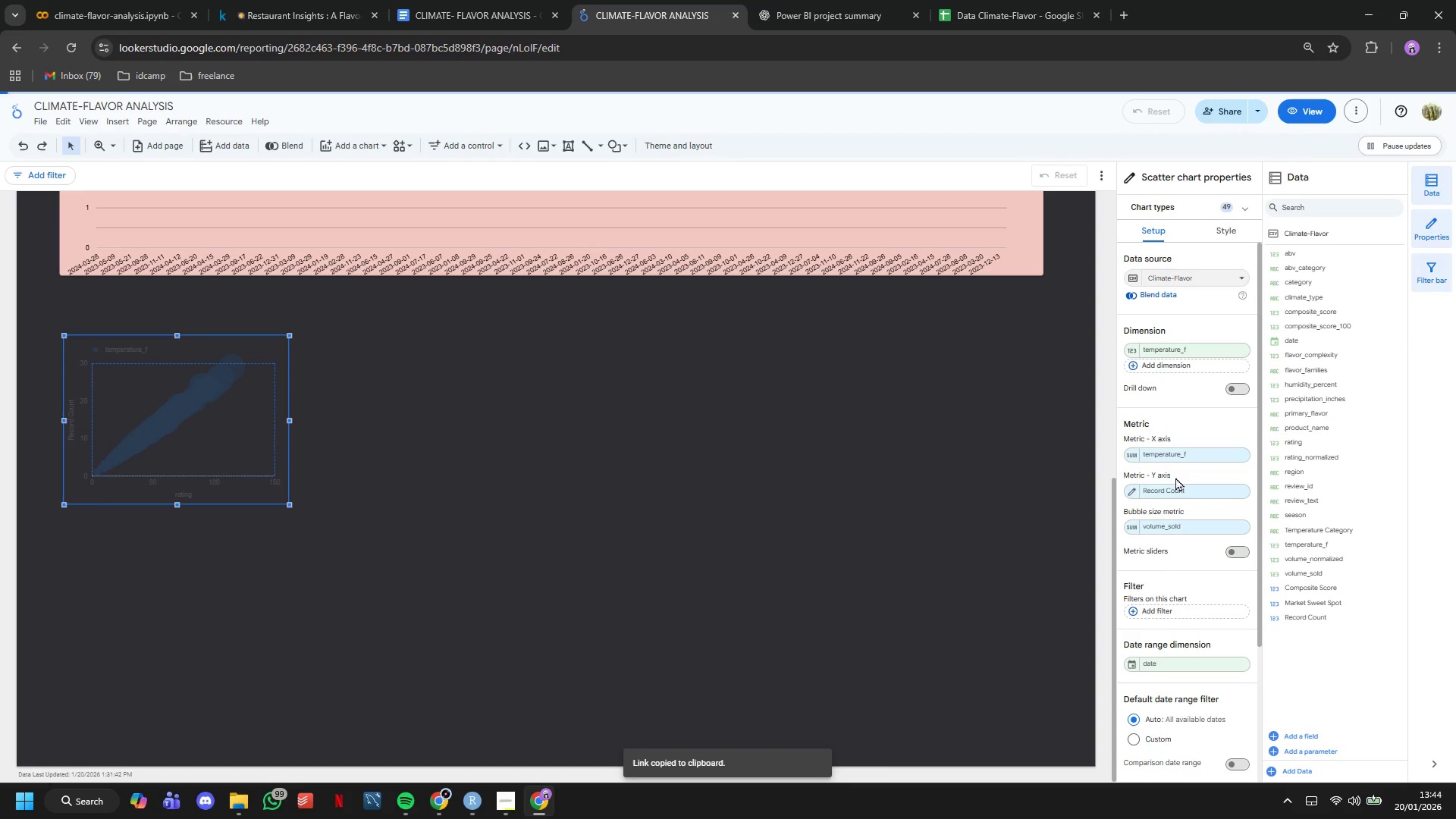 
left_click([1128, 458])
 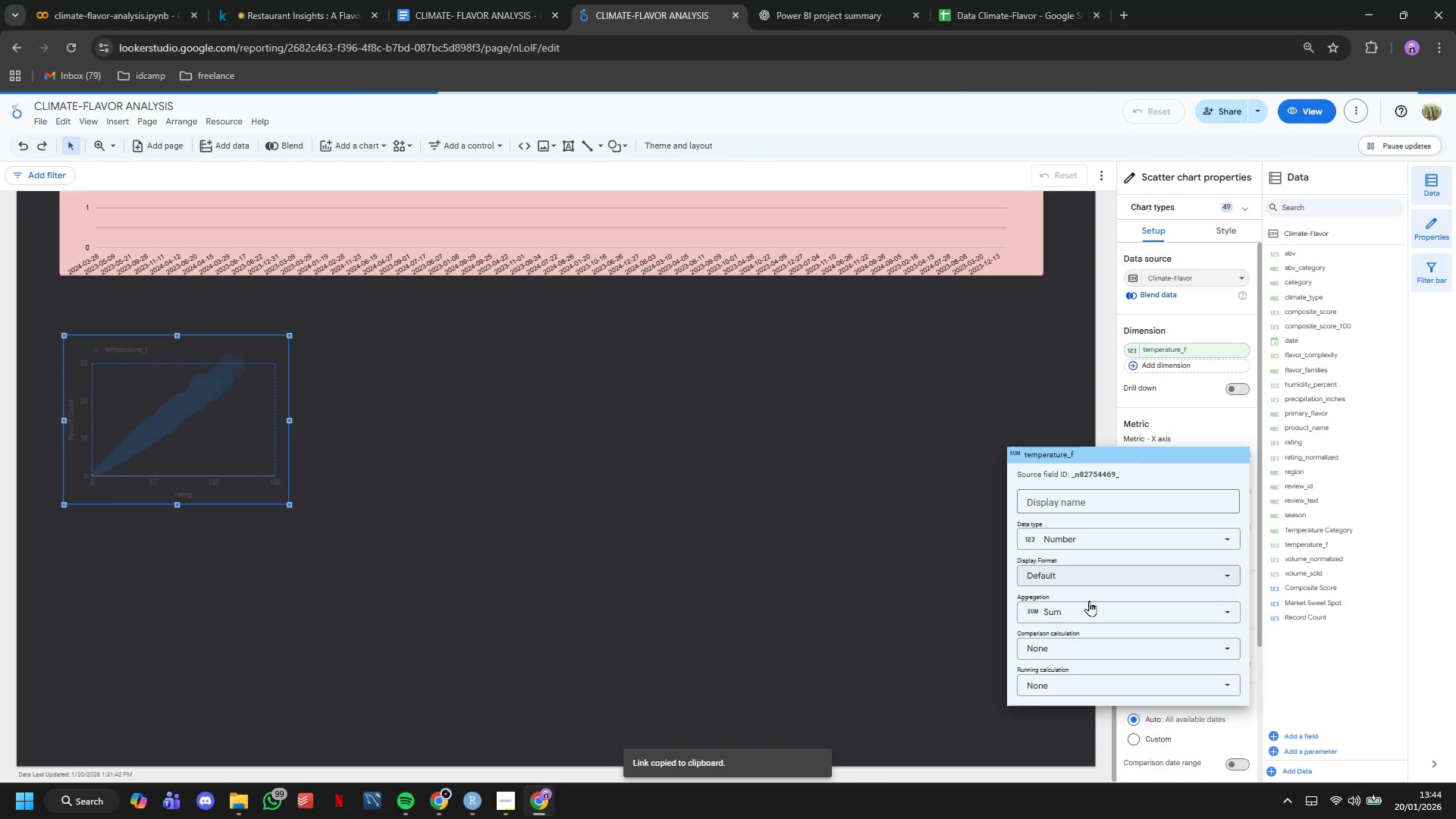 
left_click([1081, 610])
 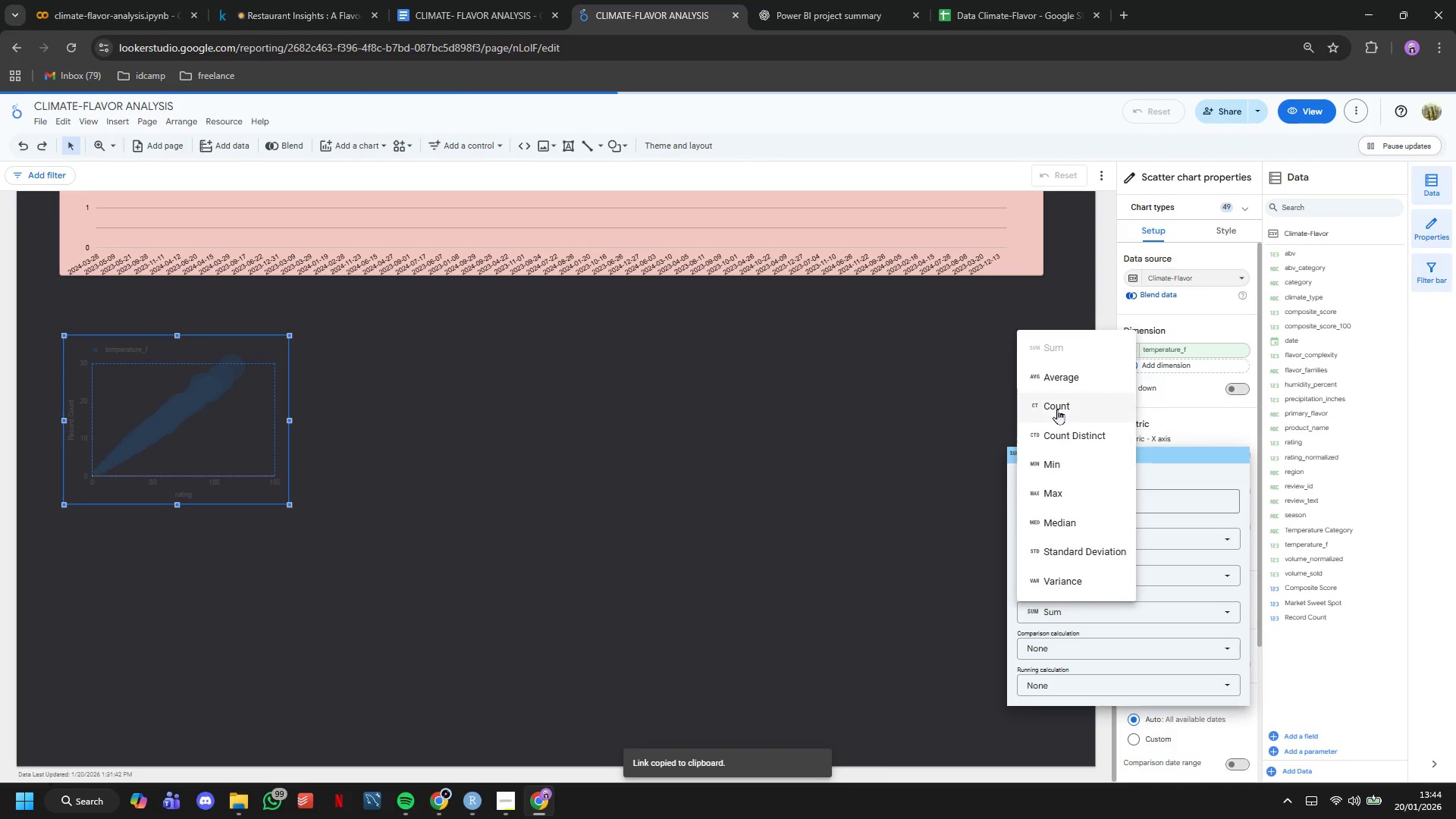 
left_click([1053, 383])
 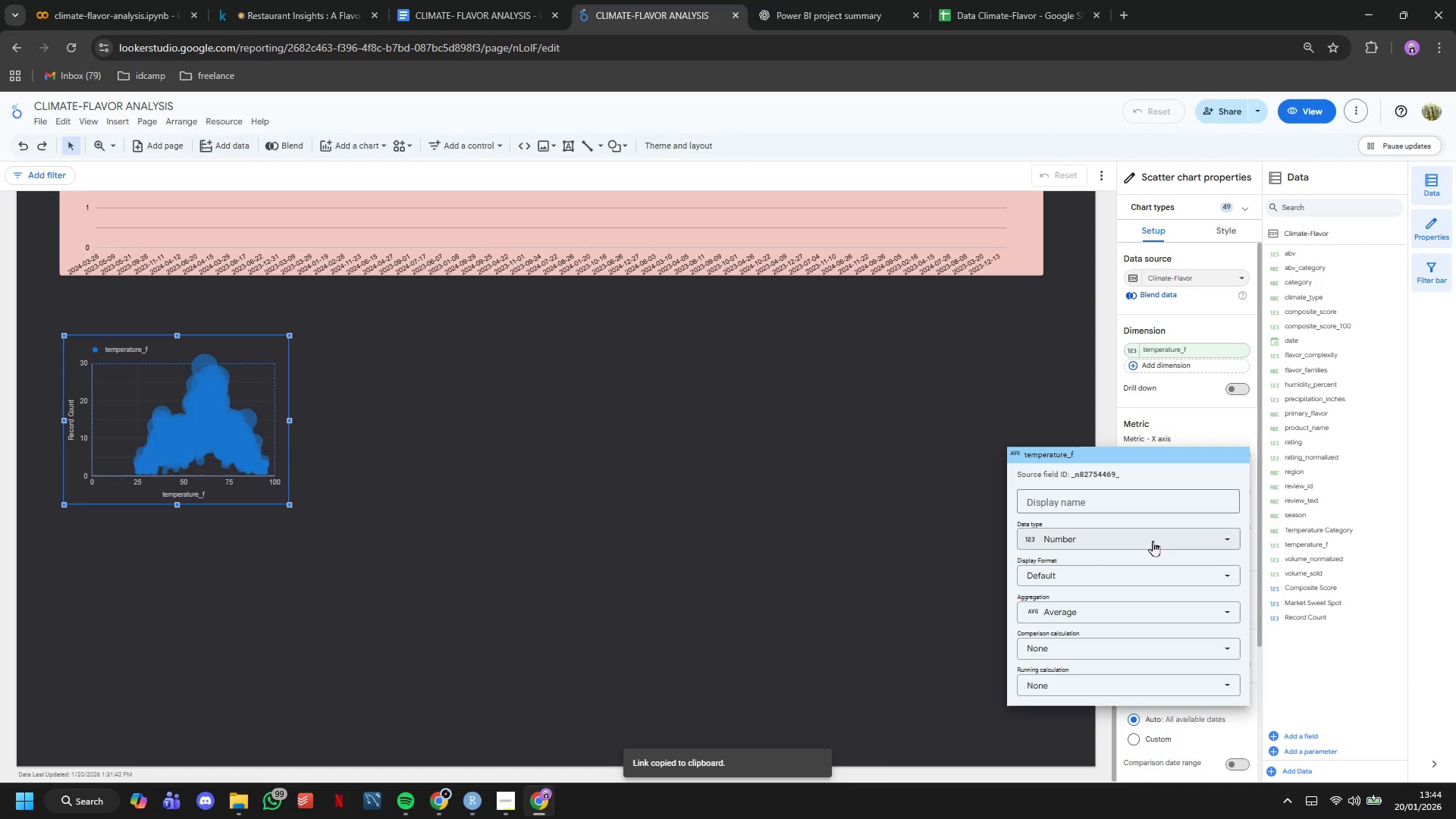 
wait(5.31)
 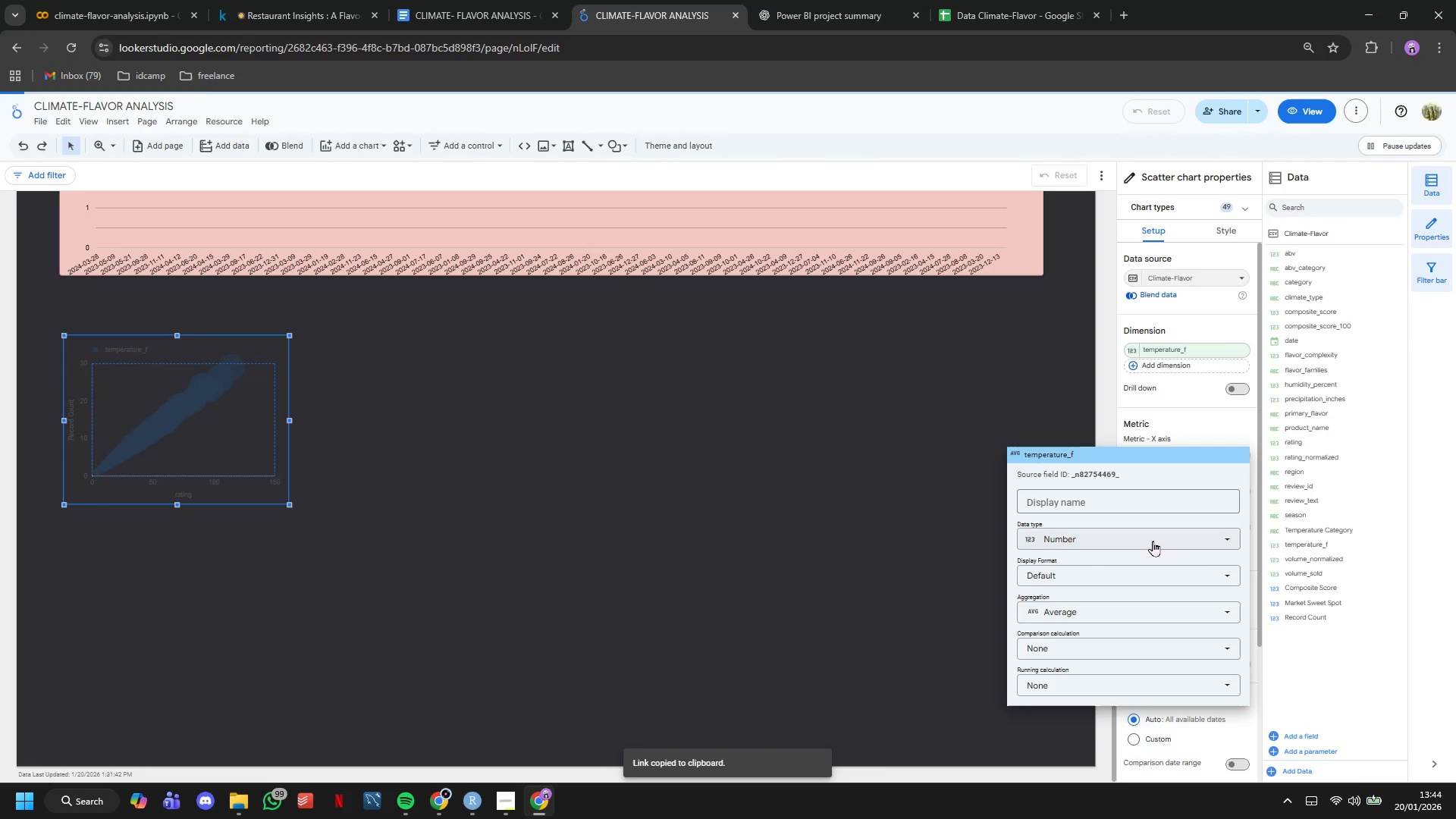 
left_click([1122, 424])
 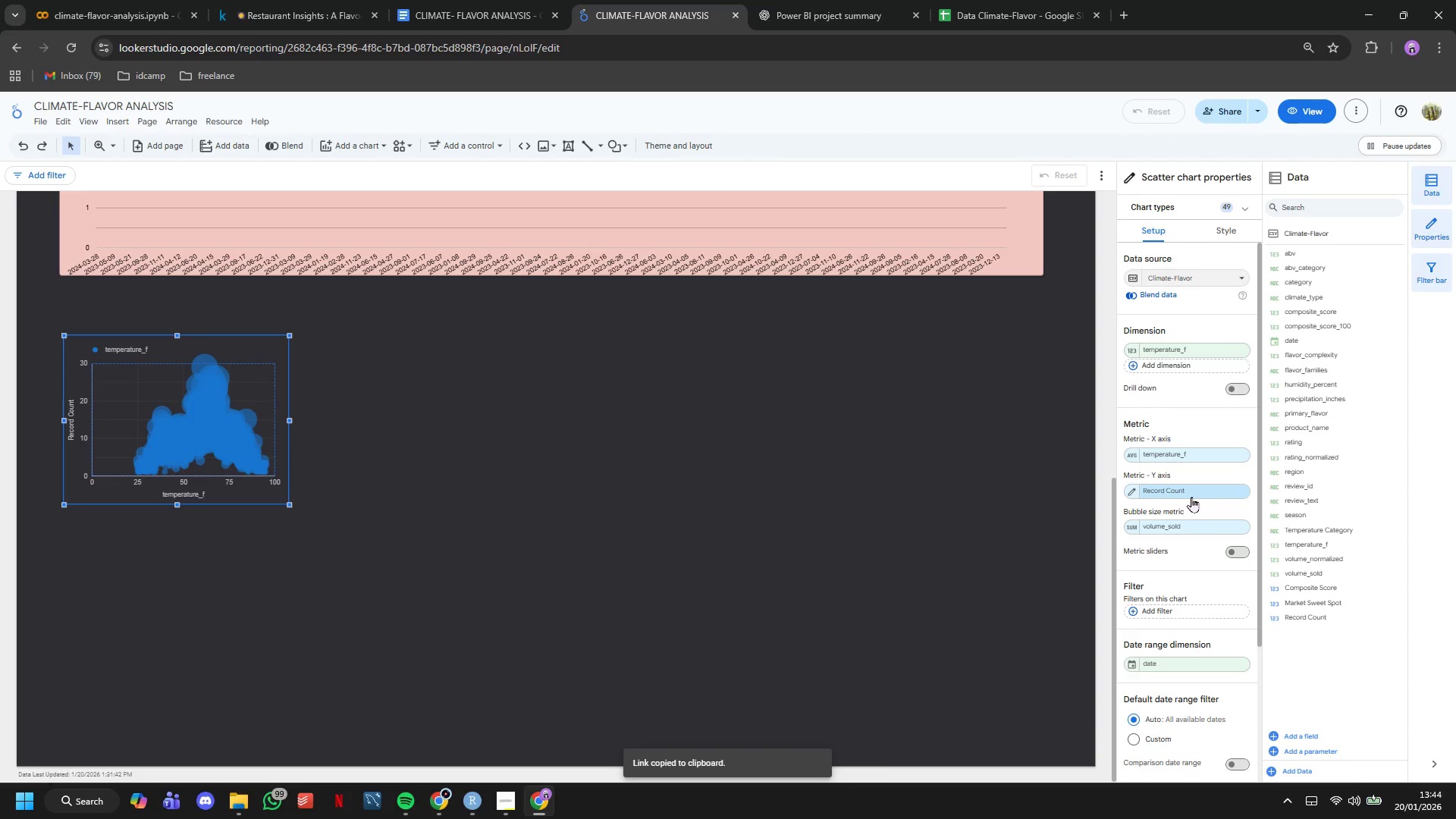 
left_click([1191, 497])
 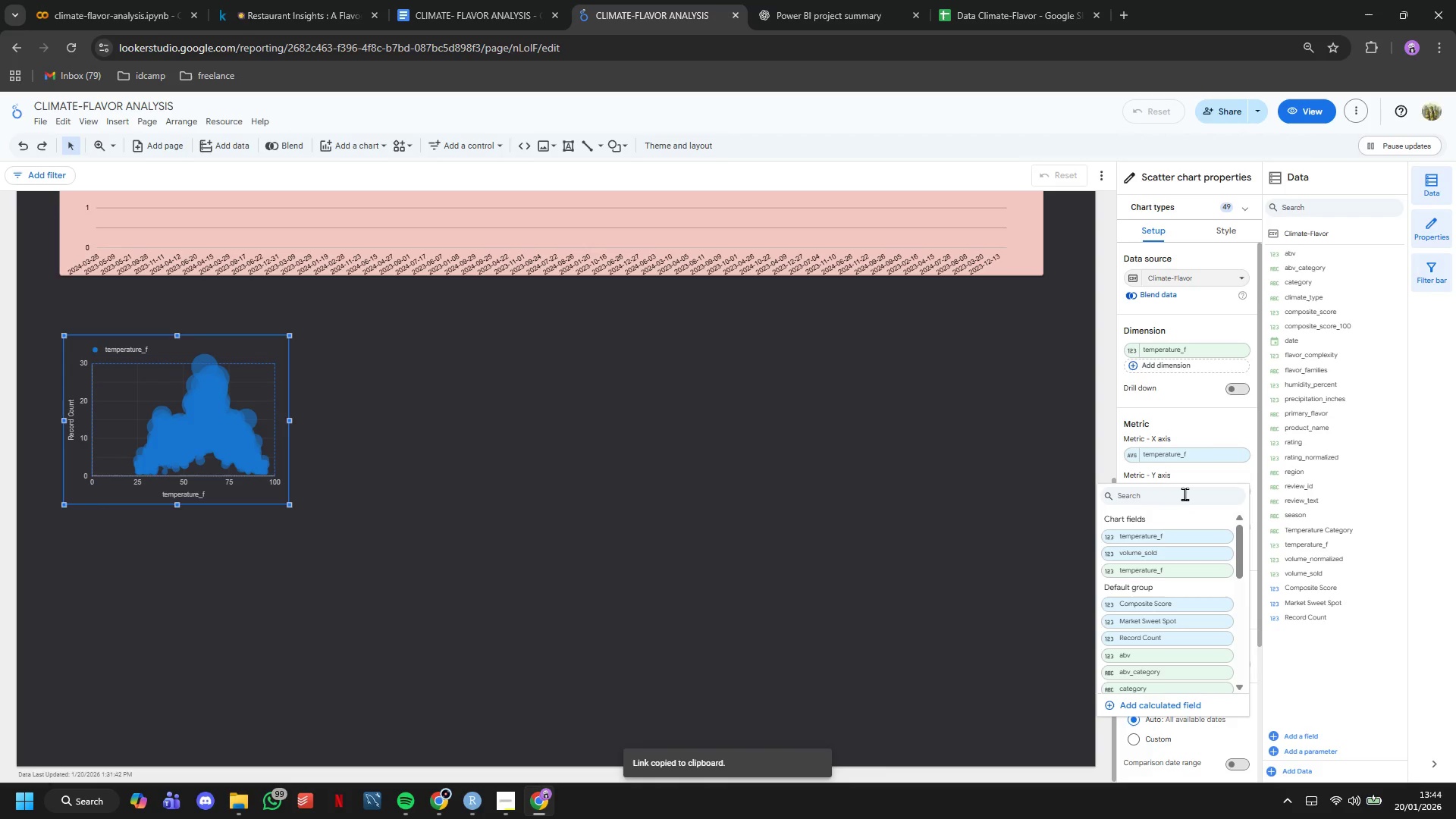 
type(rat)
 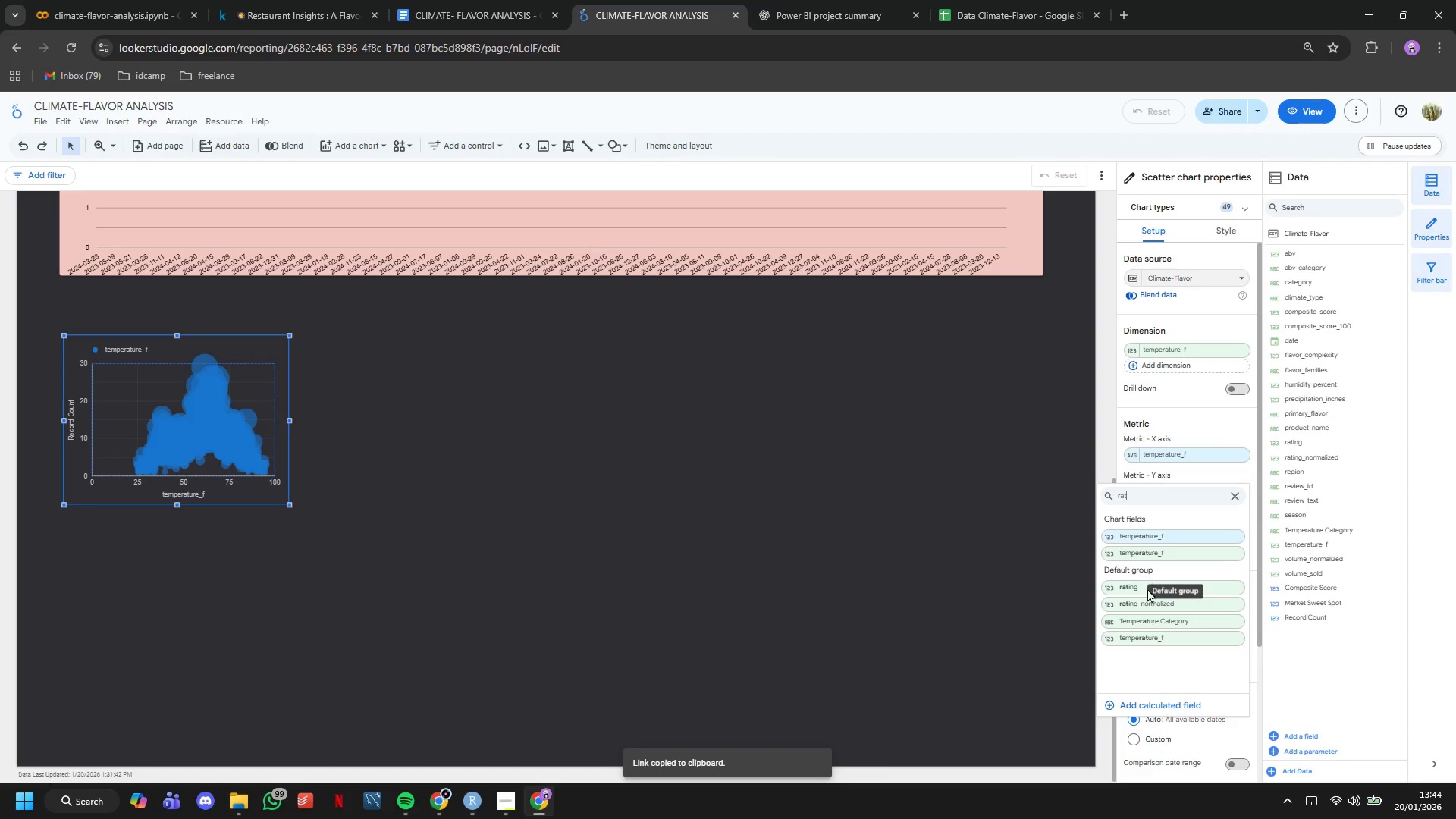 
left_click([1142, 588])
 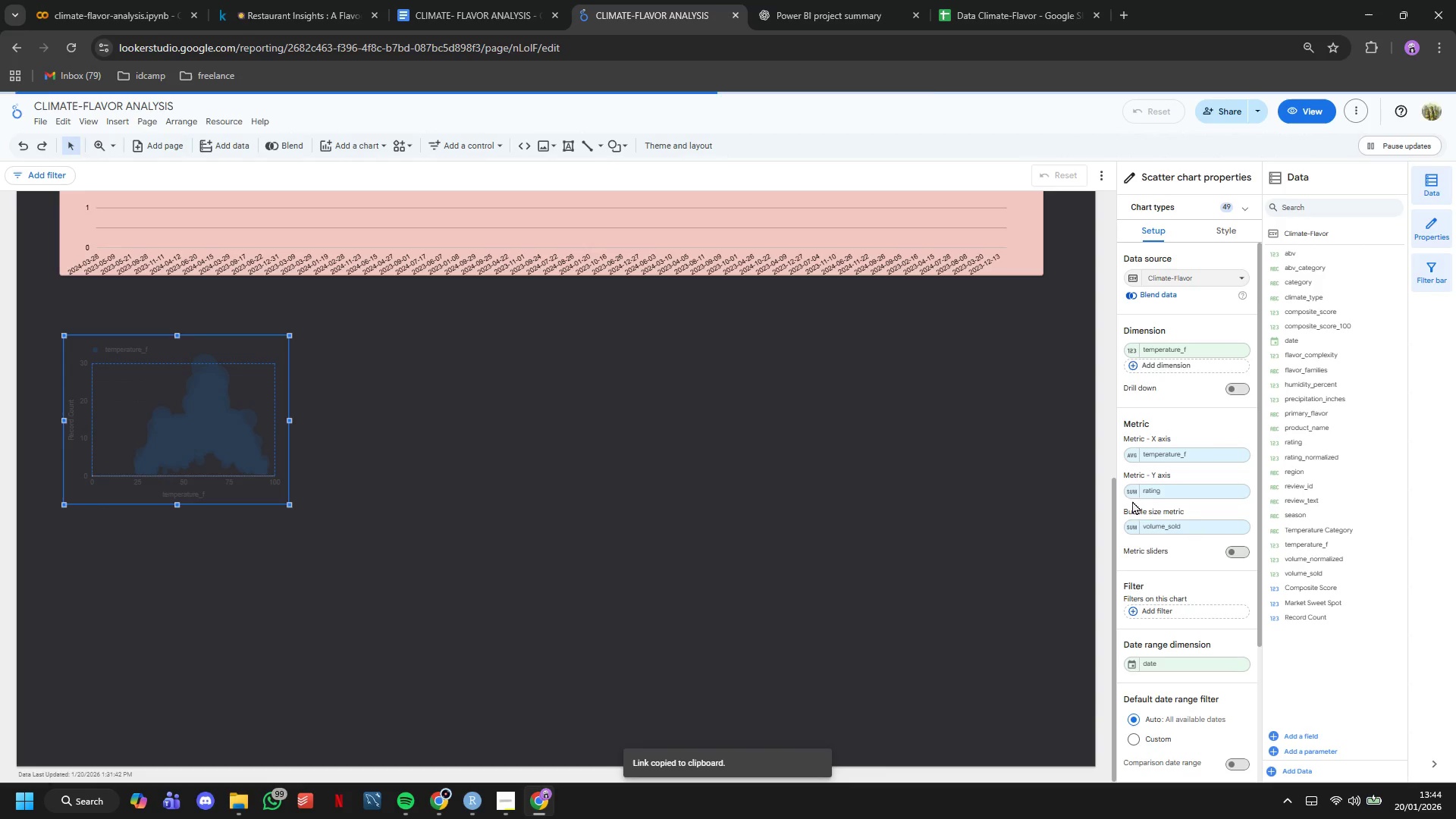 
left_click([1128, 486])
 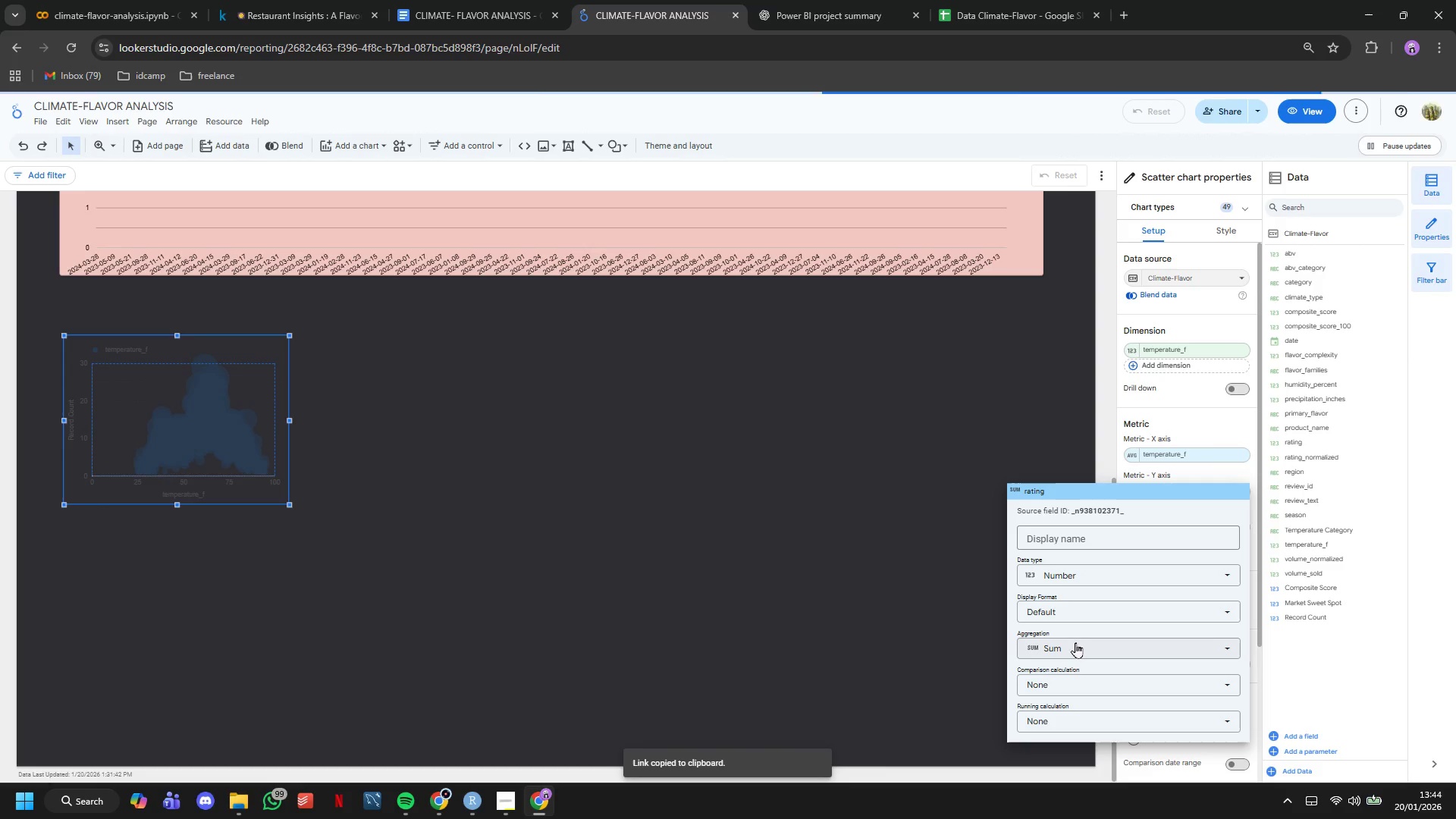 
left_click([1075, 642])
 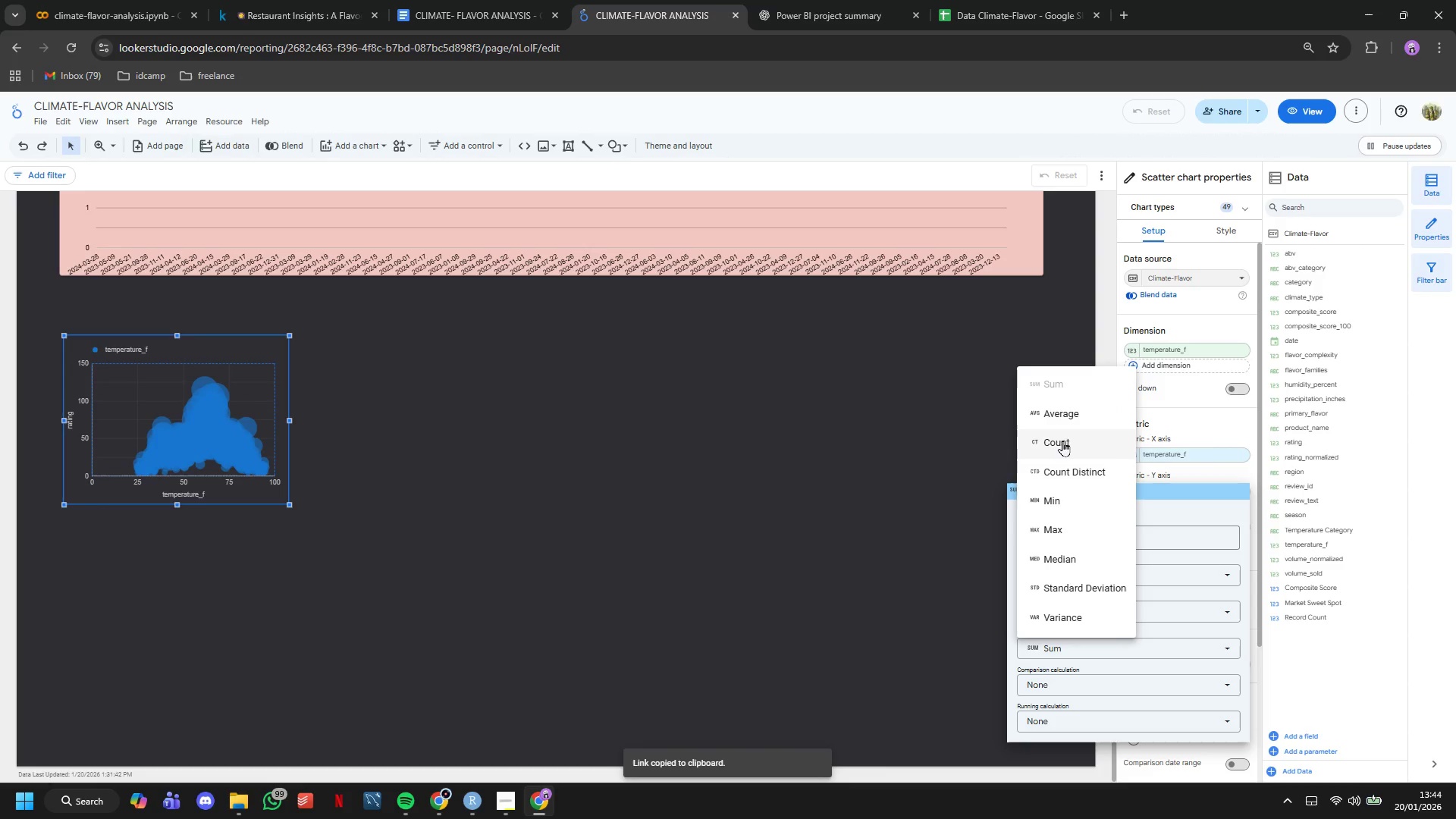 
left_click([1062, 422])
 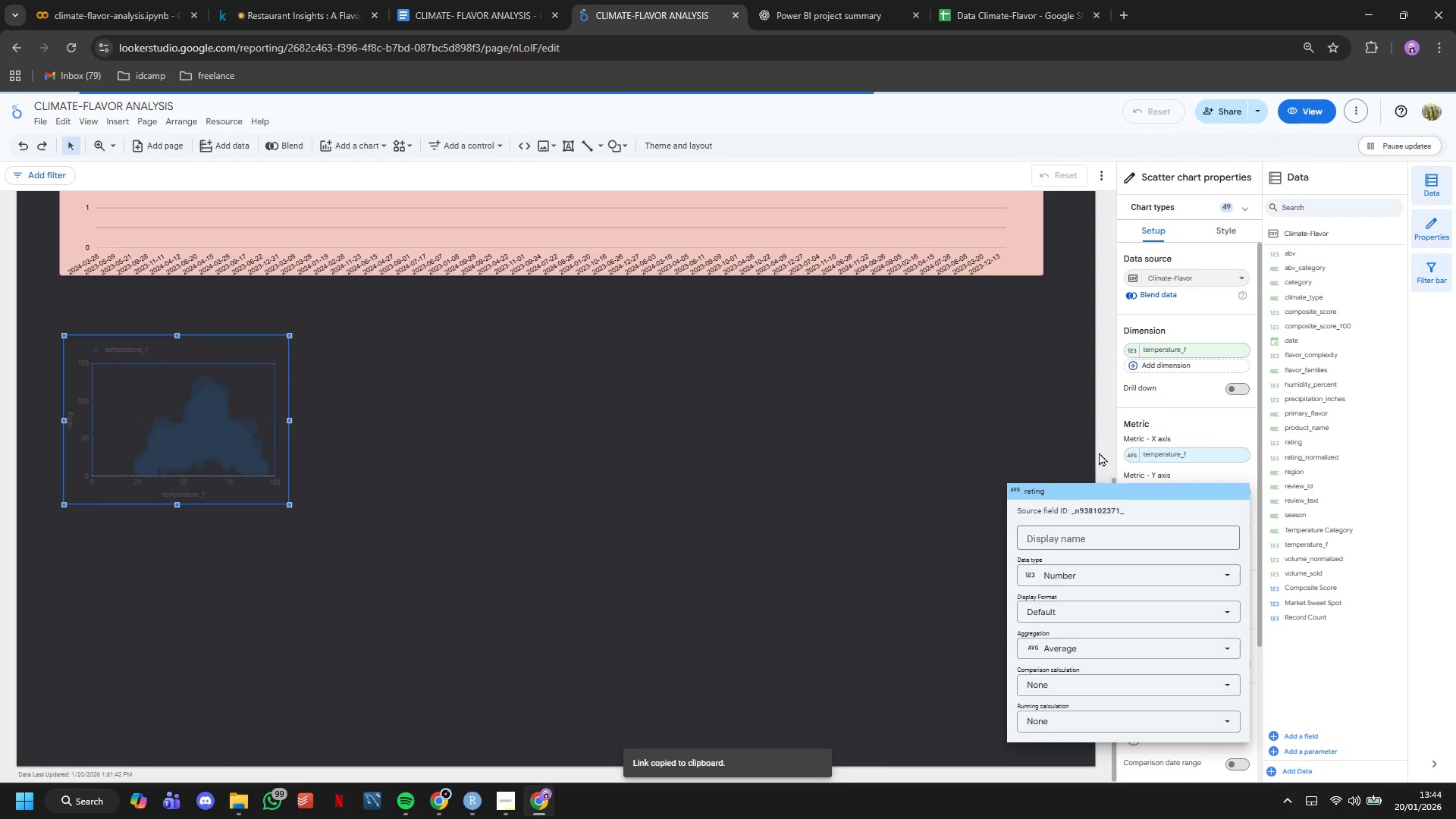 
left_click([1094, 441])
 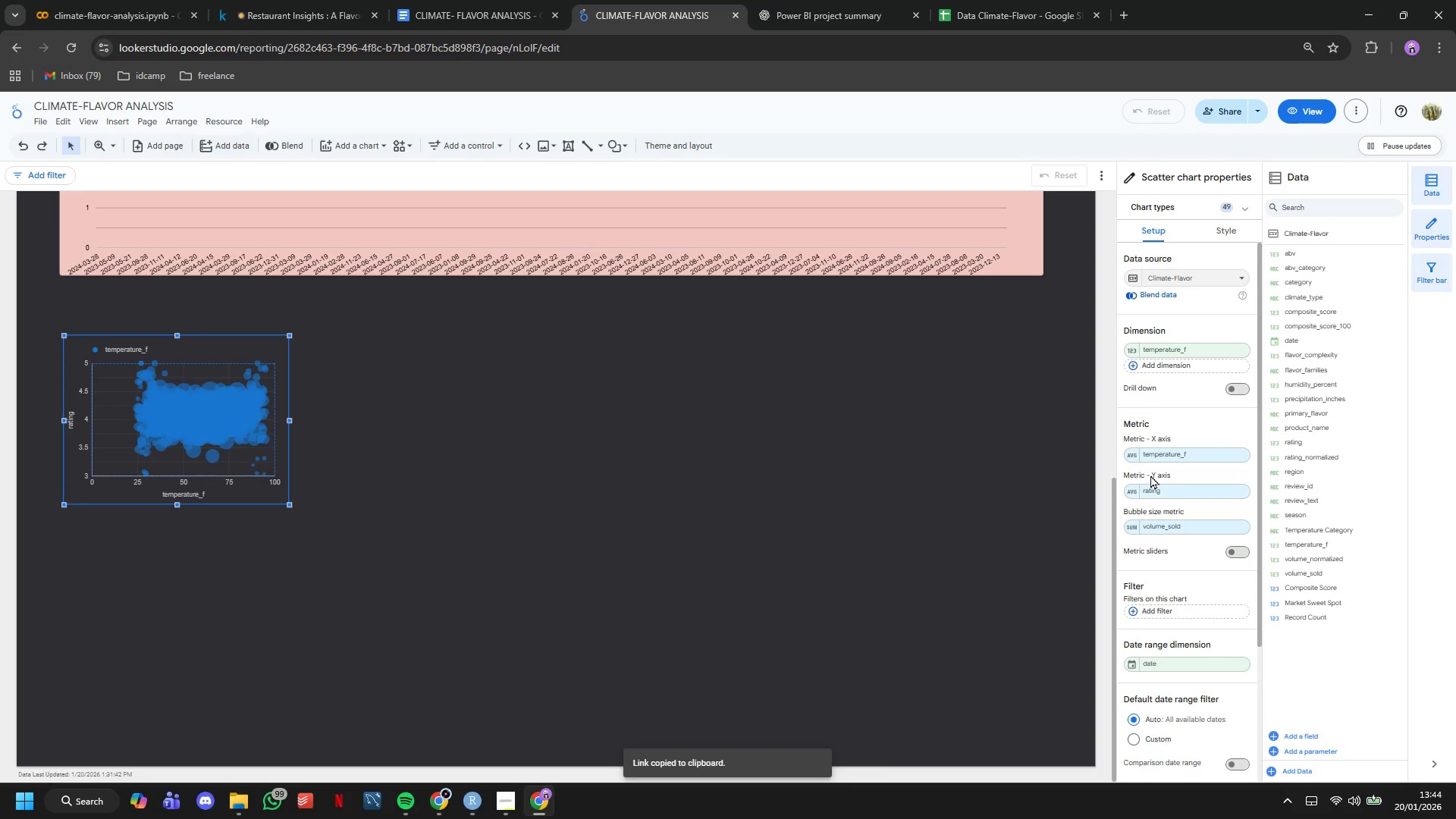 
left_click([1207, 533])
 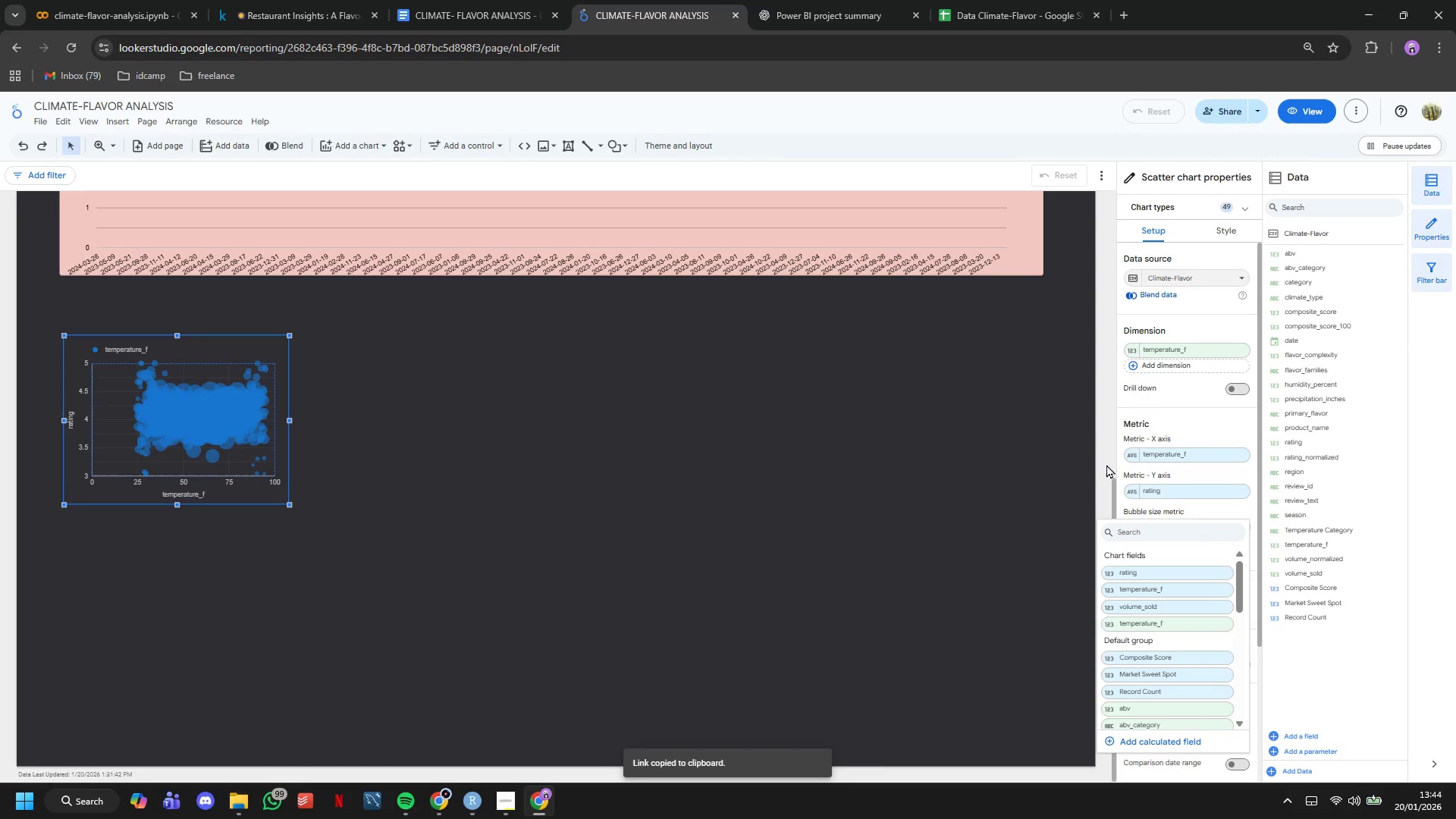 
left_click([1106, 463])
 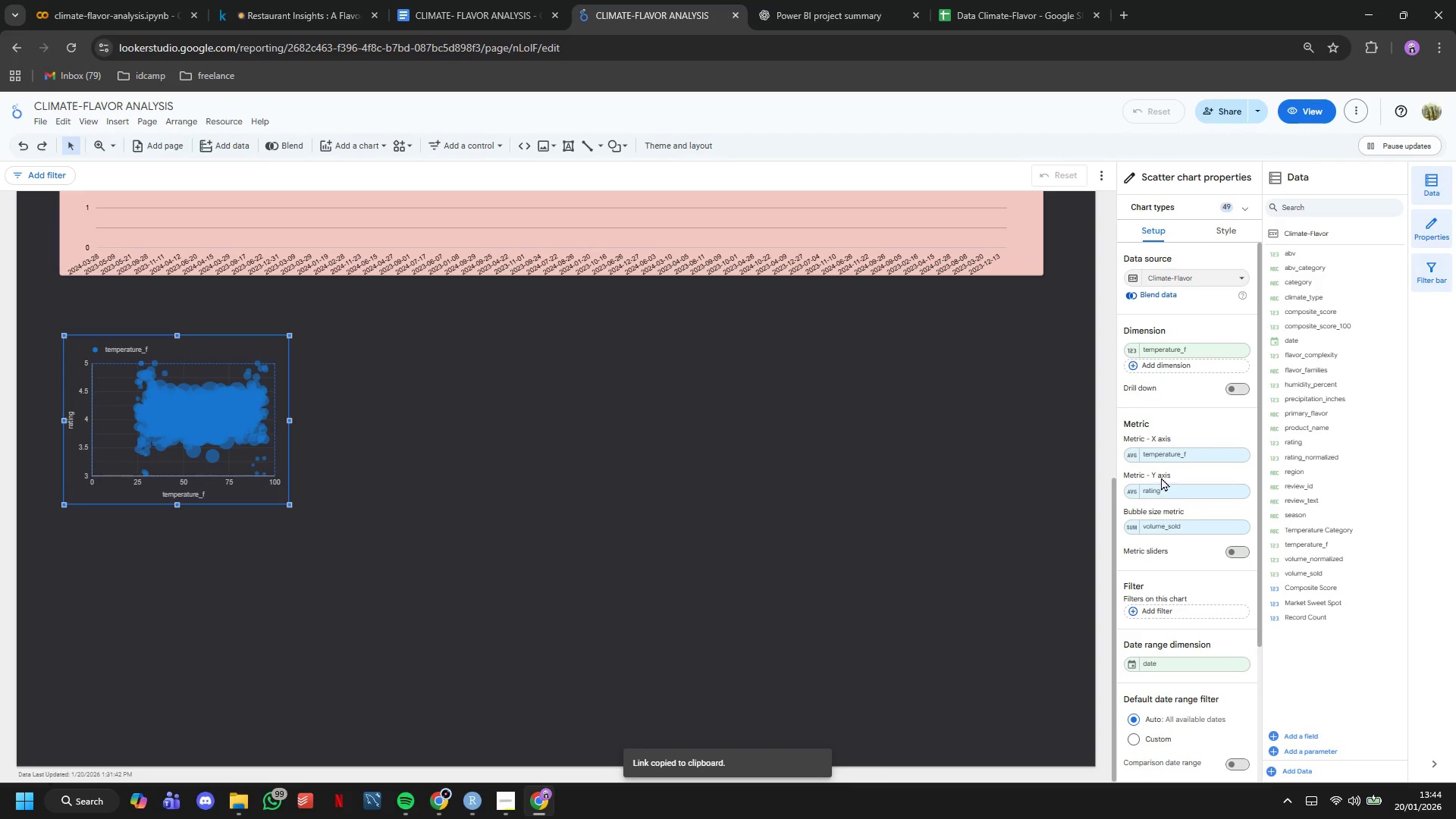 
scroll: coordinate [1182, 434], scroll_direction: down, amount: 2.0
 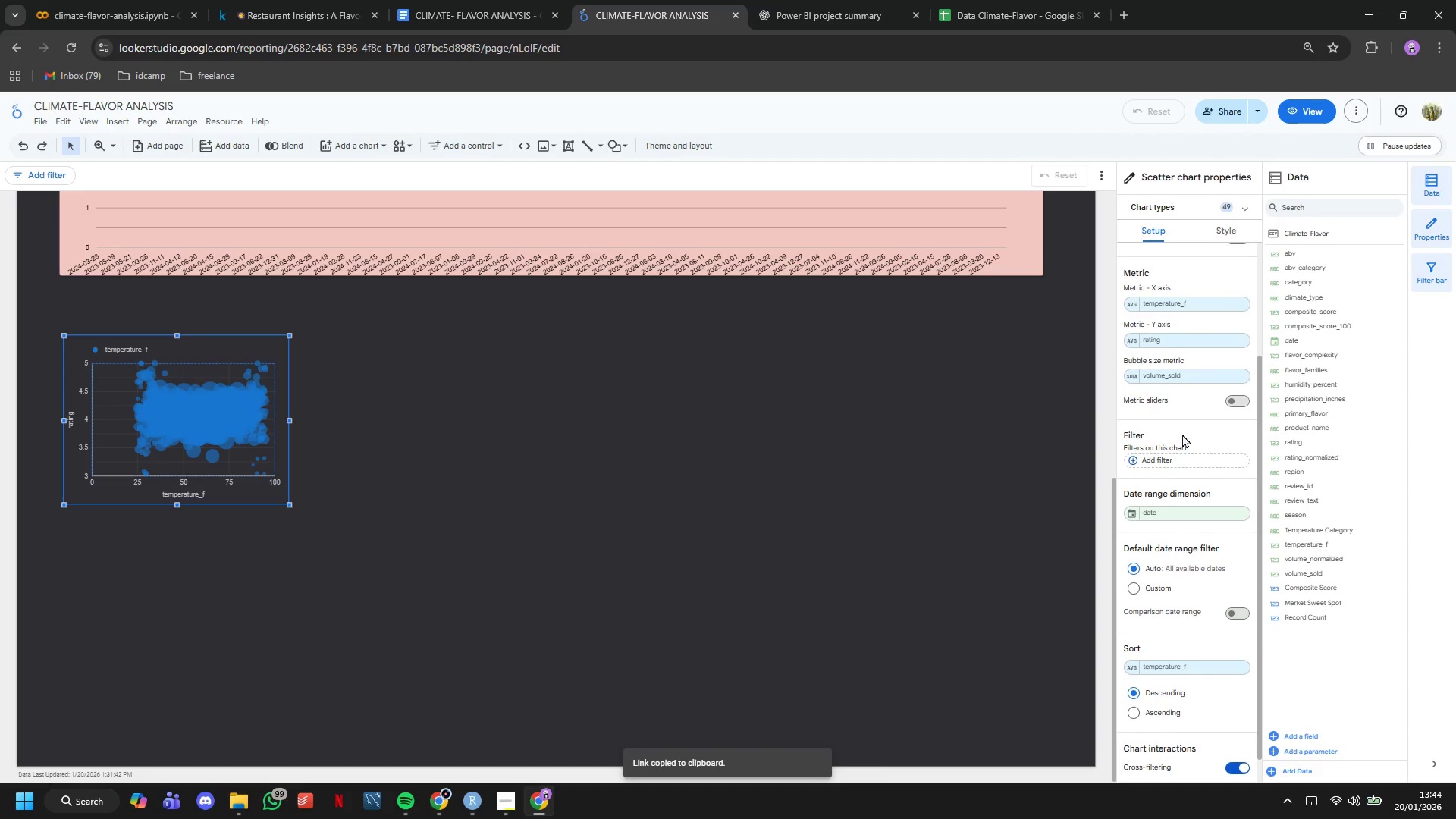 
scroll: coordinate [1182, 434], scroll_direction: up, amount: 4.0
 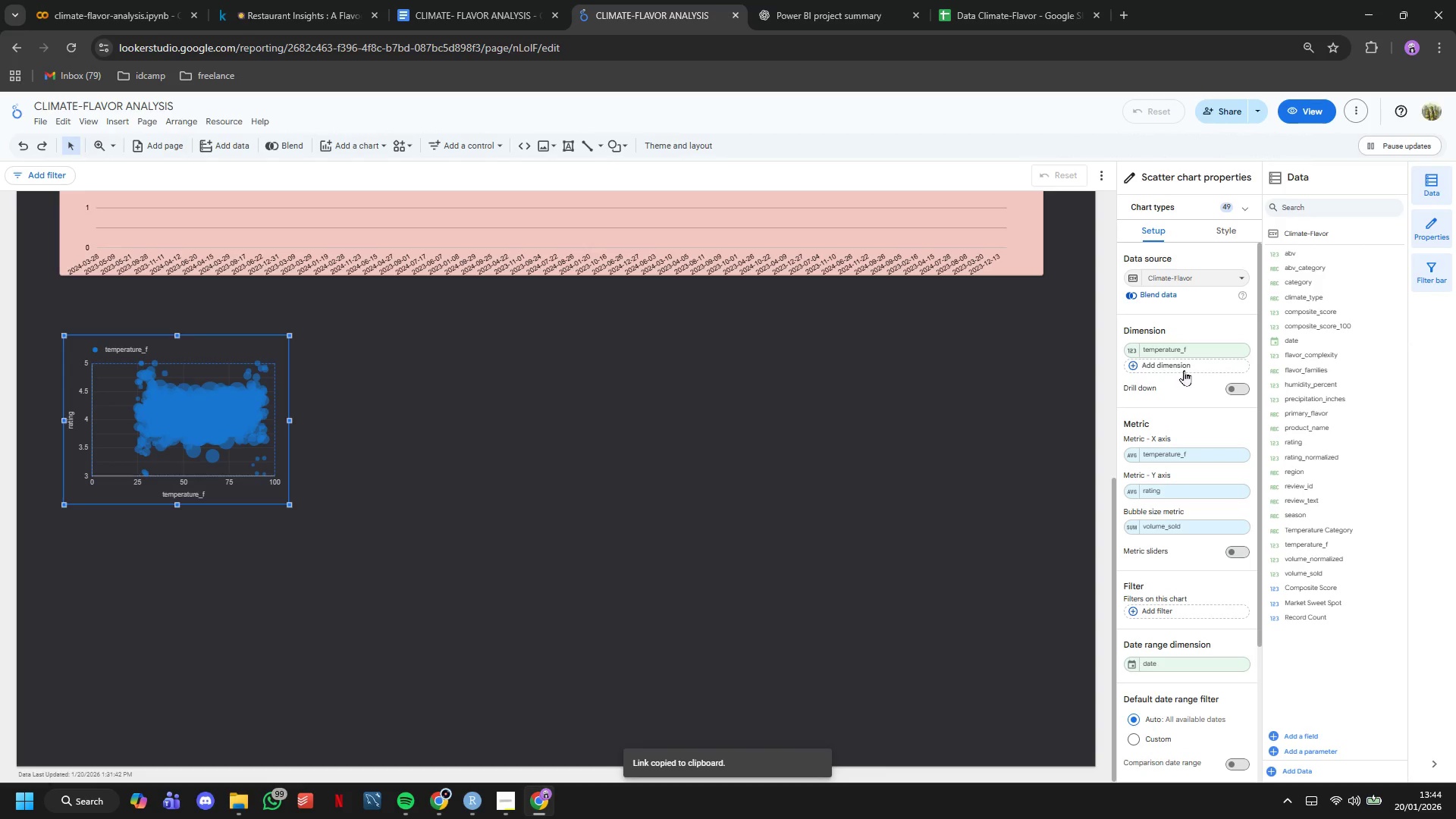 
left_click([1184, 369])
 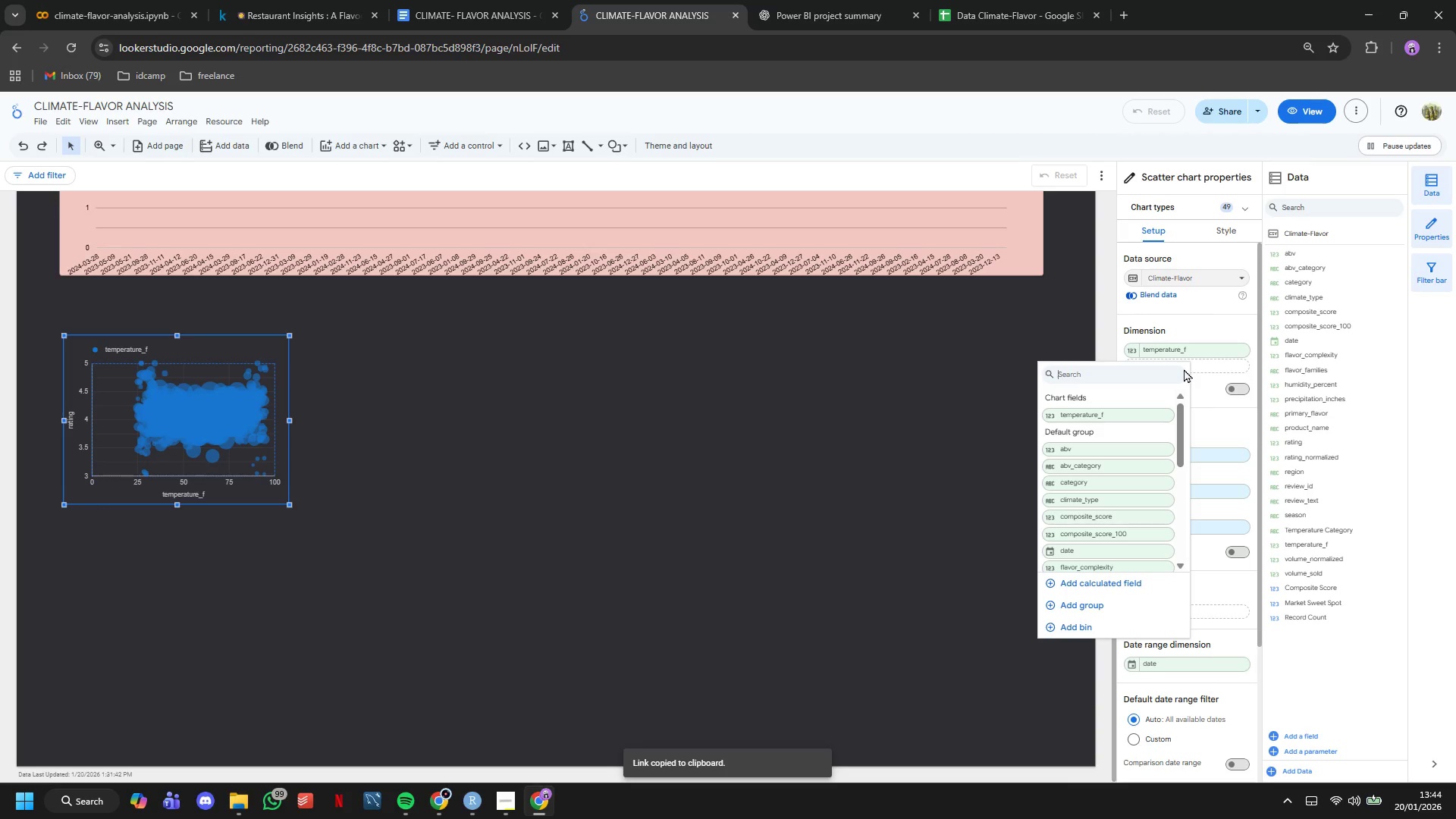 
type(cat)
 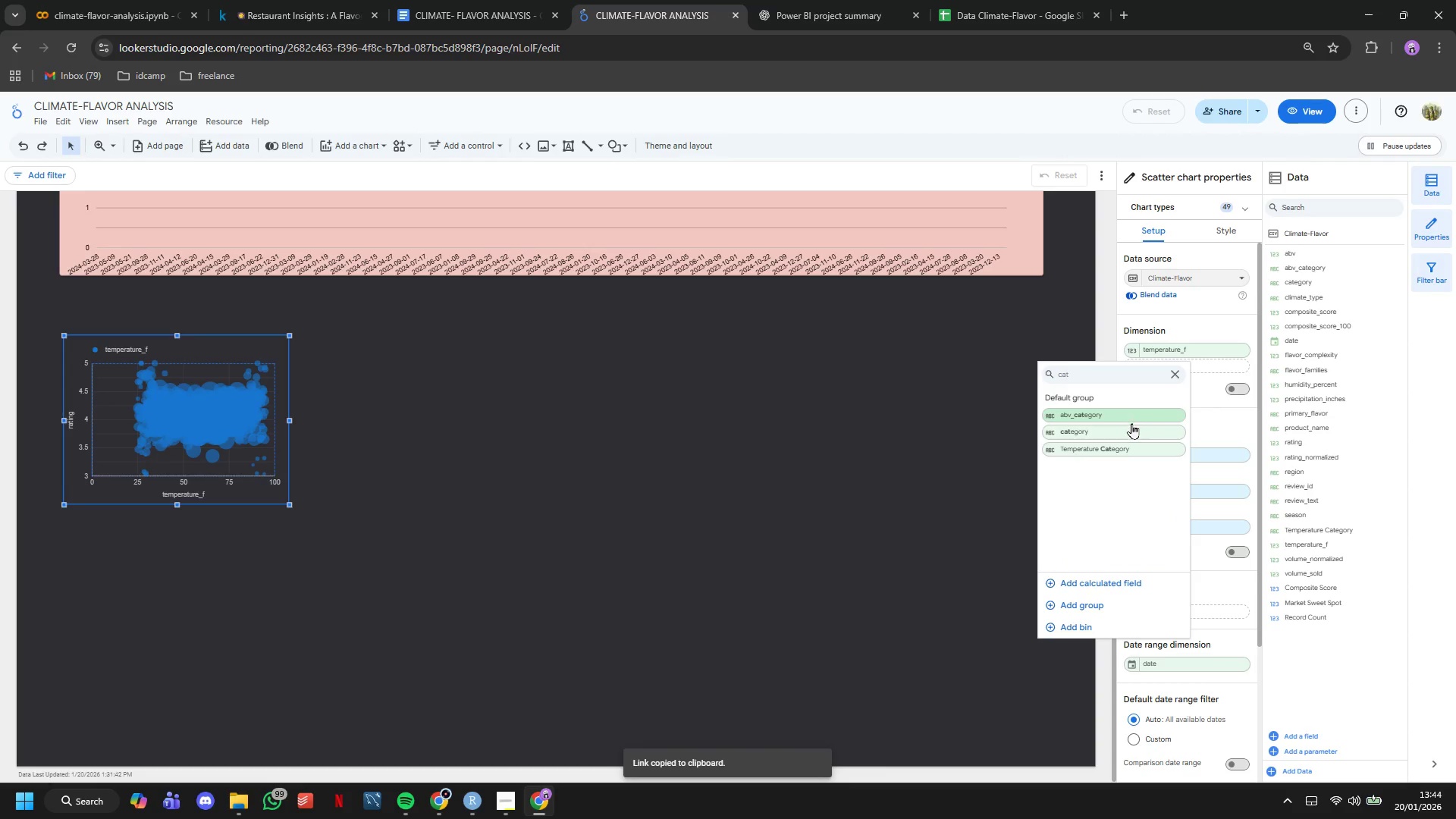 
left_click([1127, 427])
 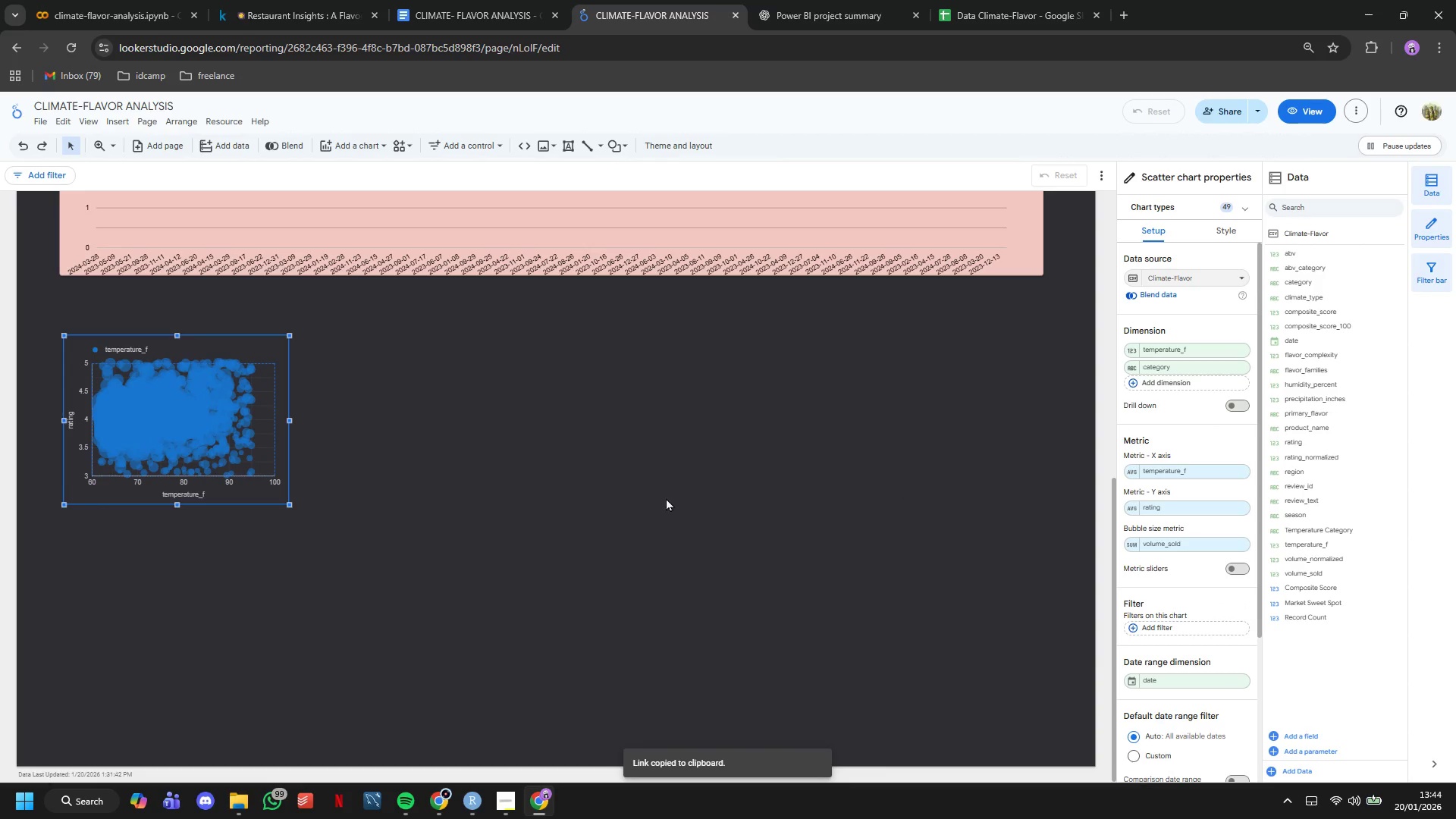 
left_click_drag(start_coordinate=[288, 416], to_coordinate=[290, 377])
 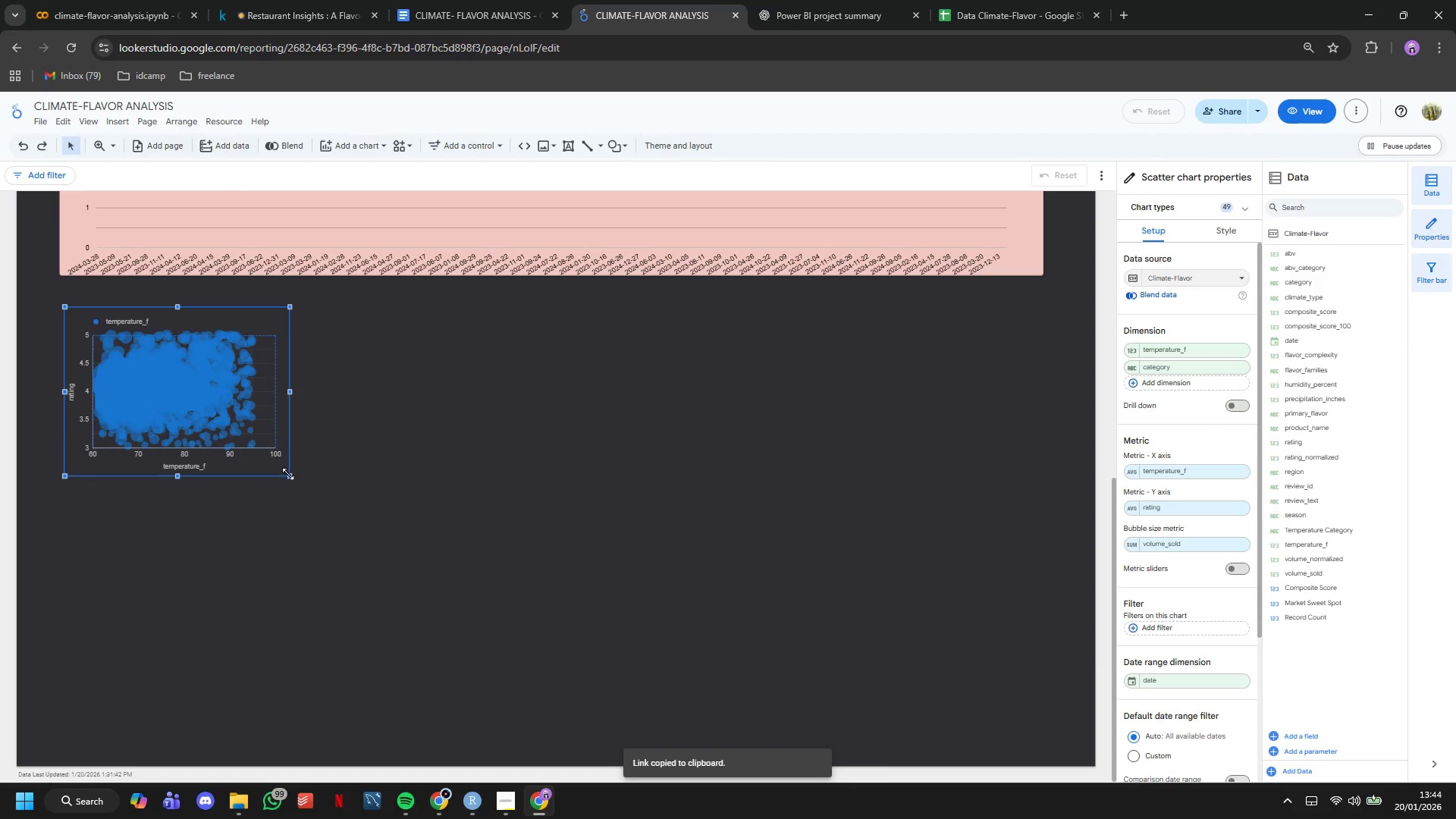 
left_click_drag(start_coordinate=[287, 474], to_coordinate=[435, 626])
 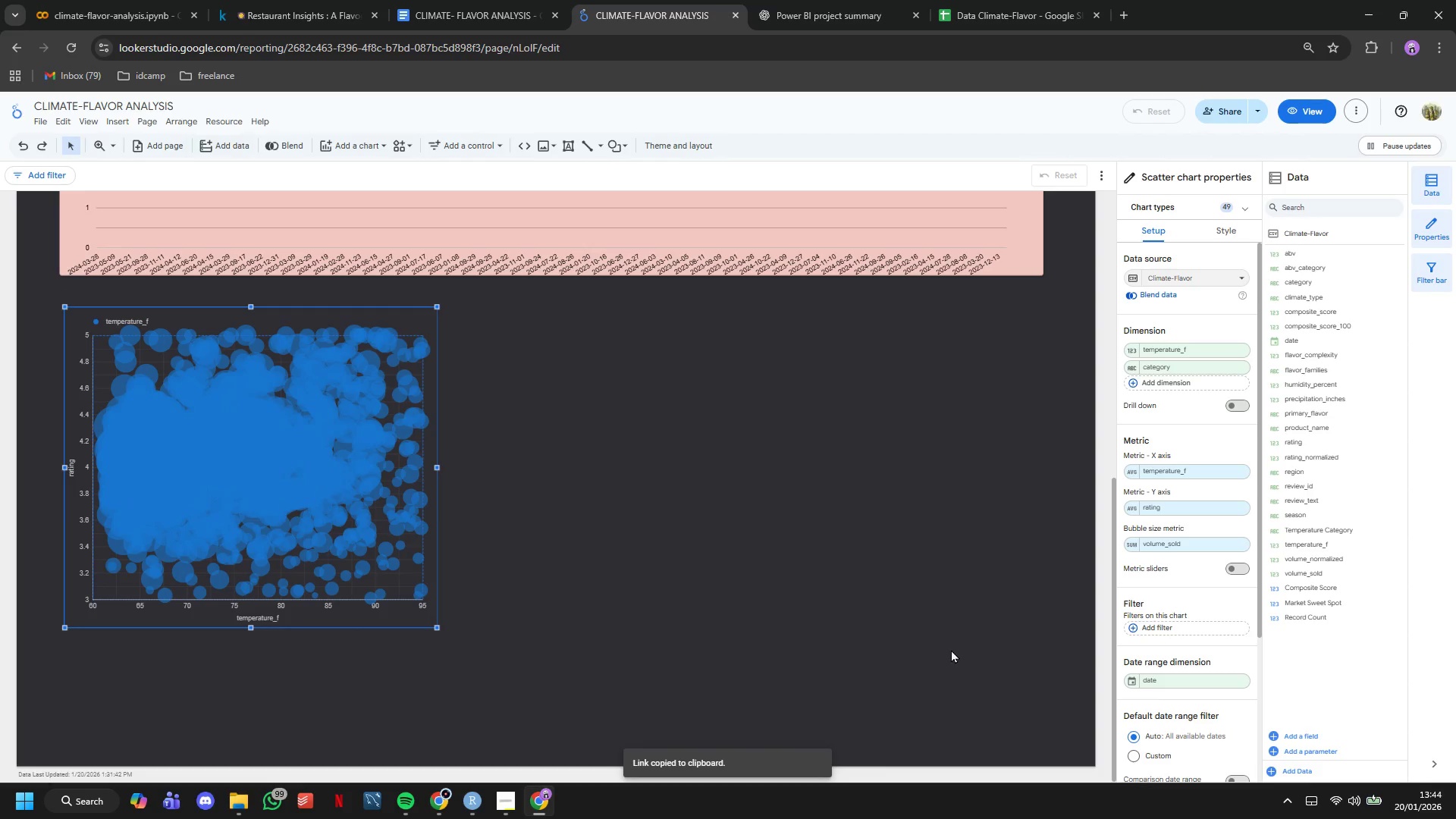 
left_click([1234, 238])
 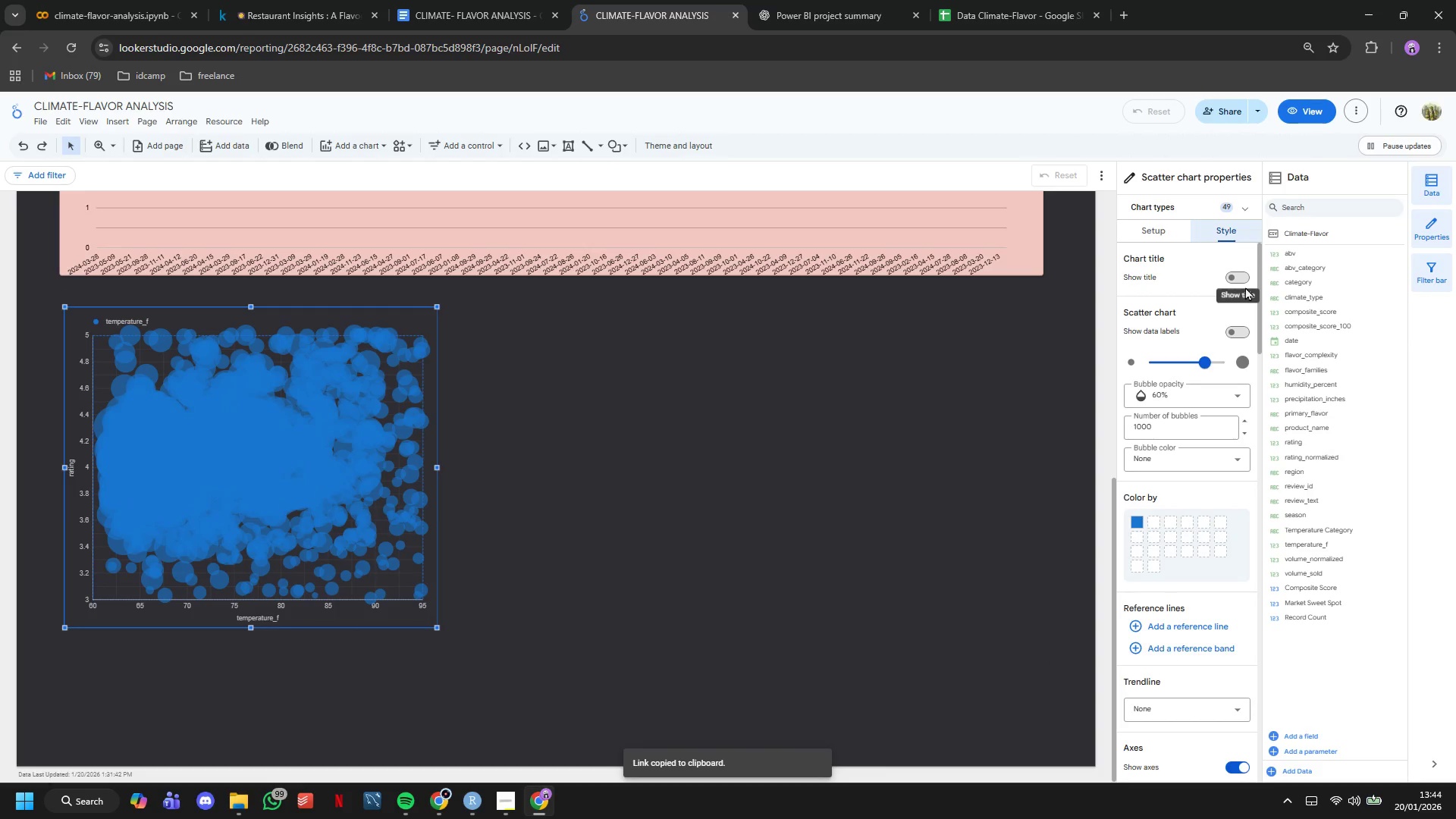 
left_click([1244, 286])
 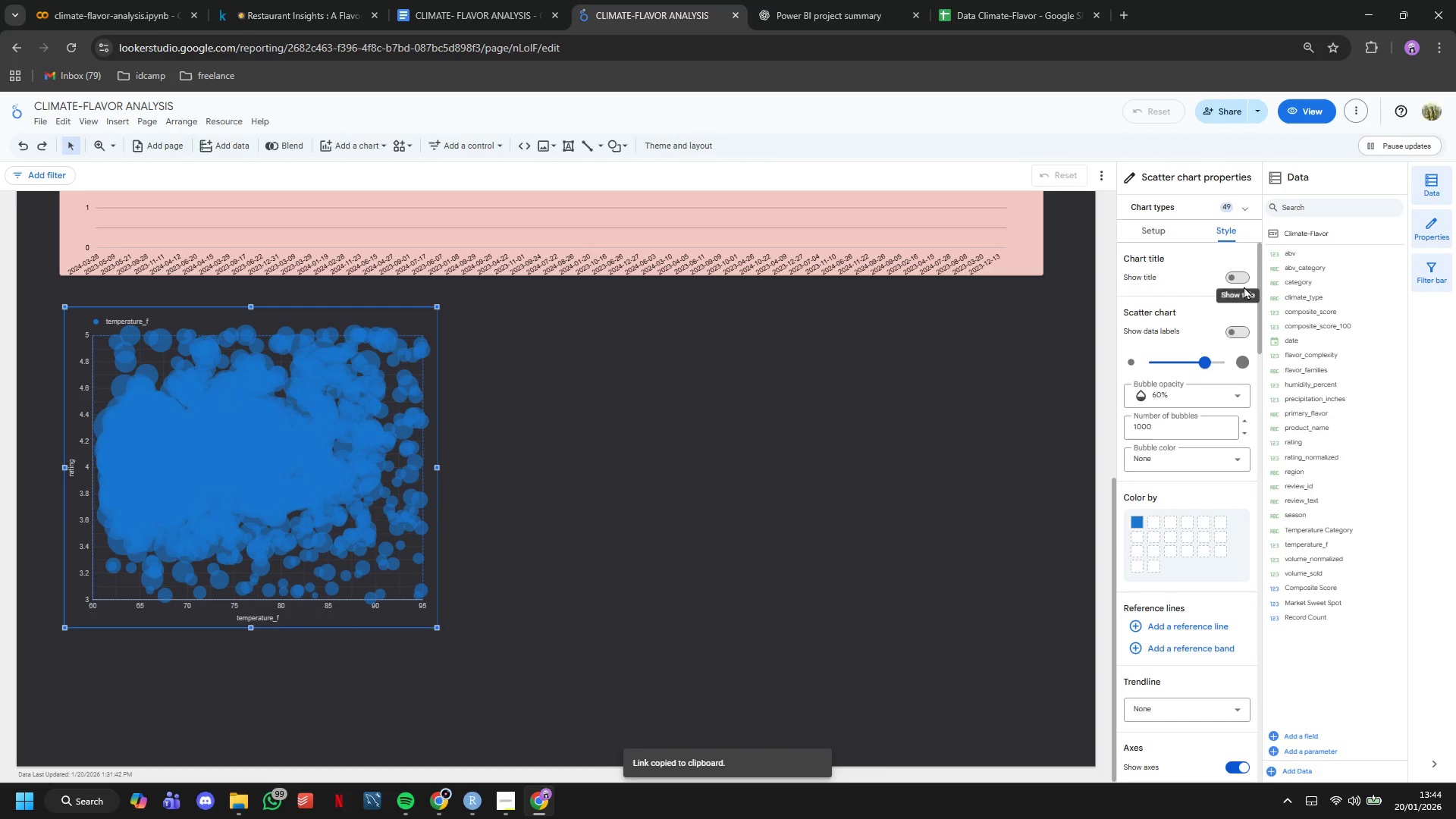 
left_click([1243, 283])
 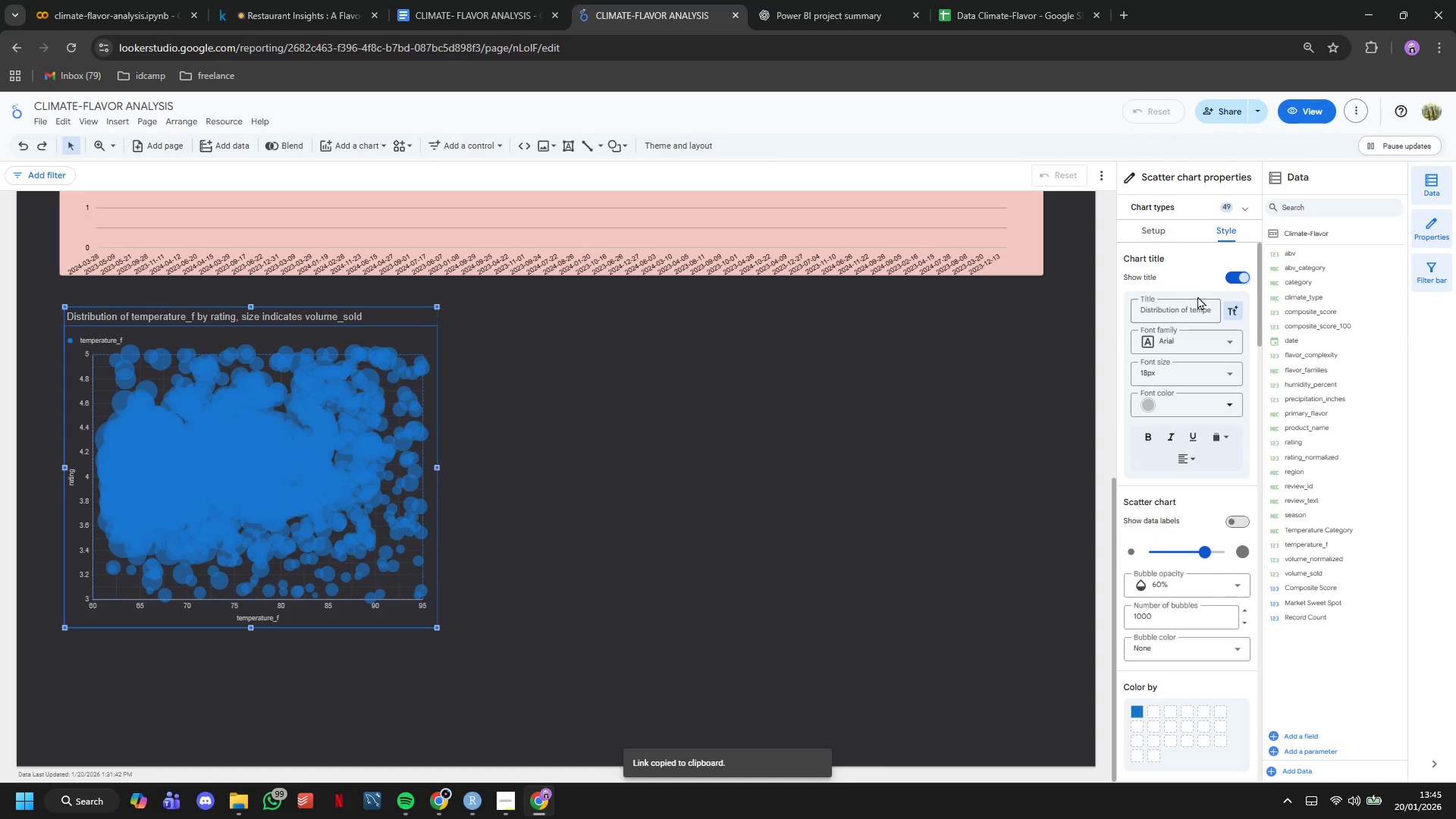 
double_click([1190, 309])
 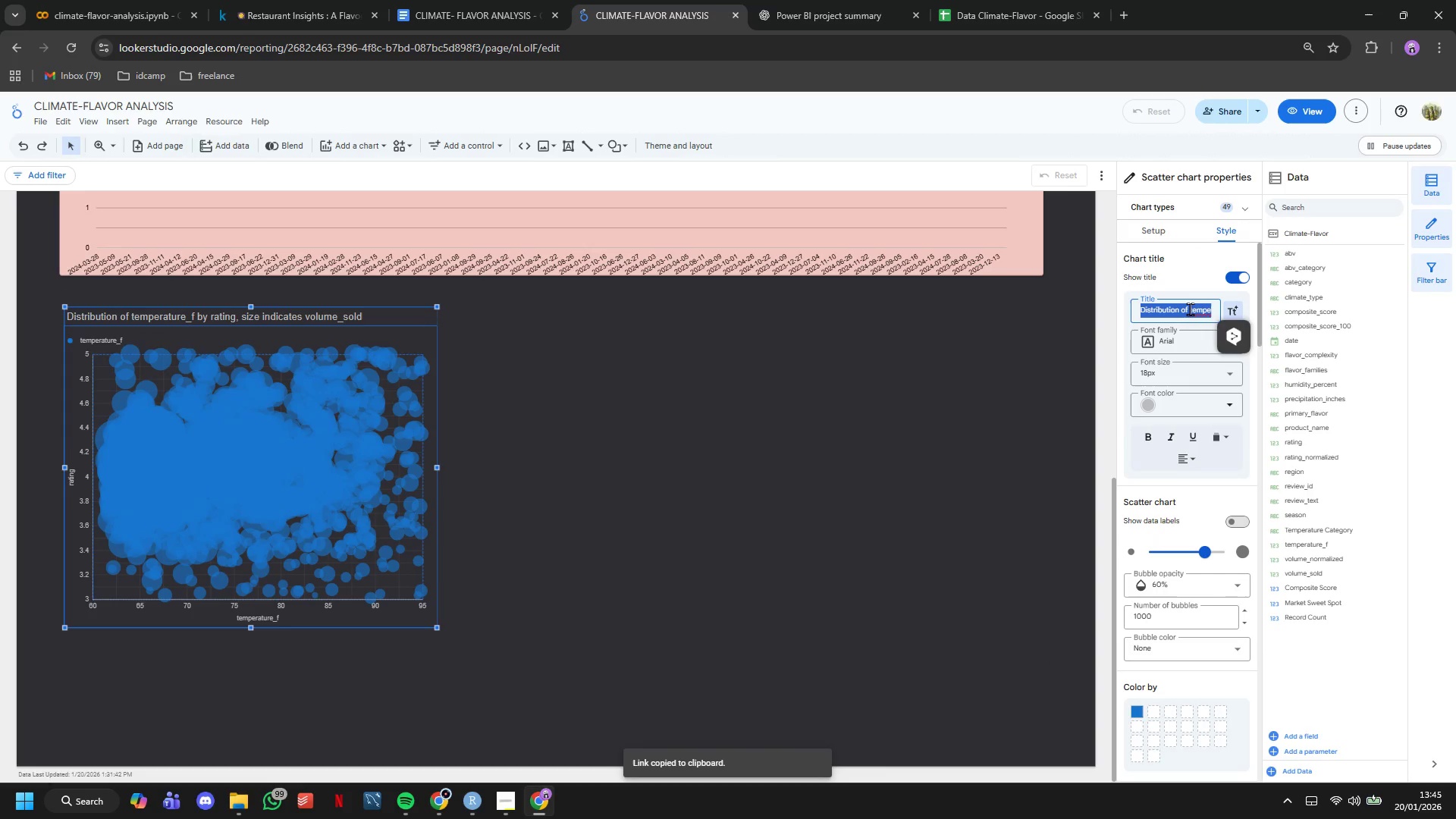 
triple_click([1190, 309])
 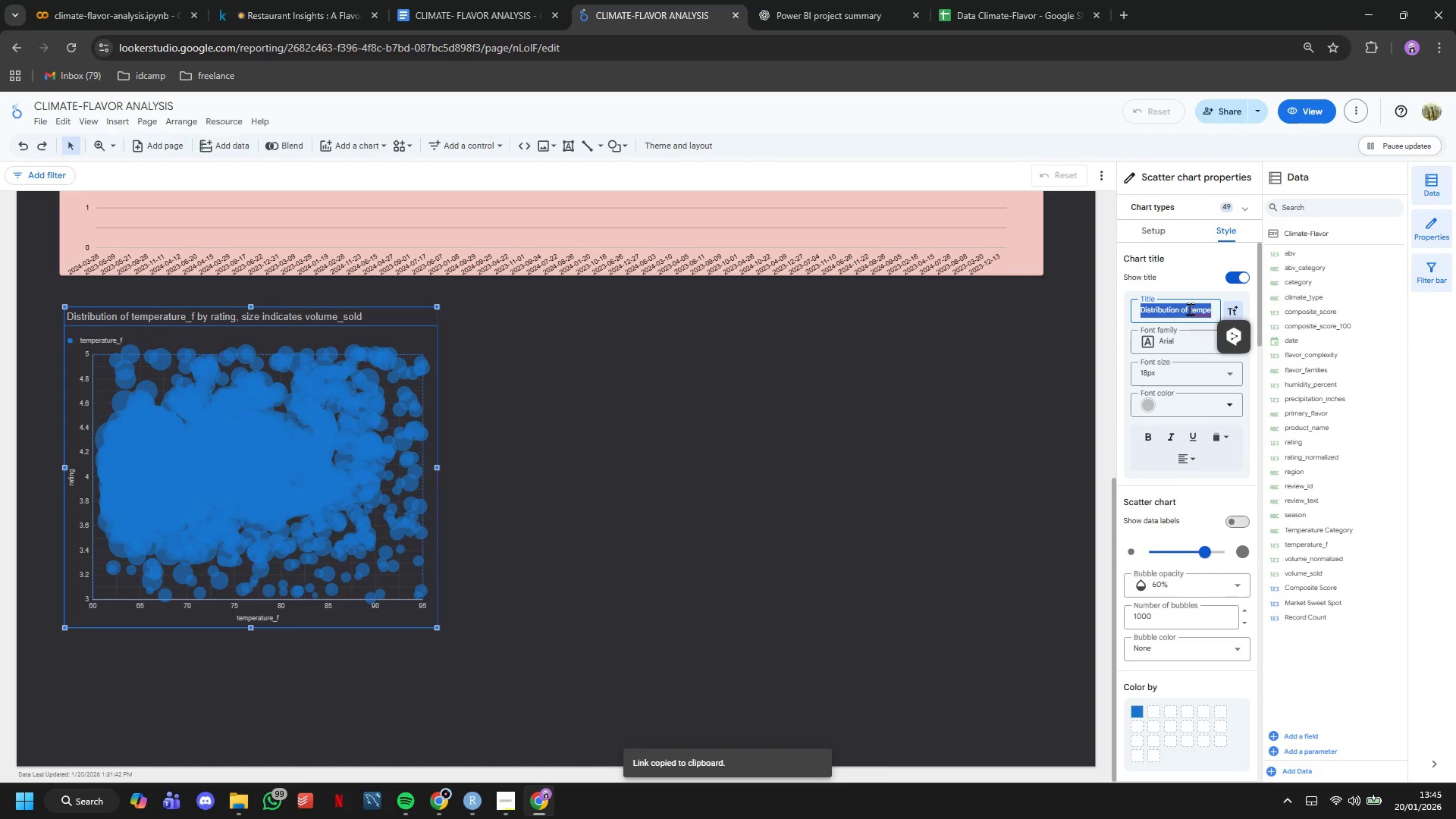 
type(Temperatung vs rat)
key(Backspace)
key(Backspace)
key(Backspace)
type(Rating Scatter Plot)
 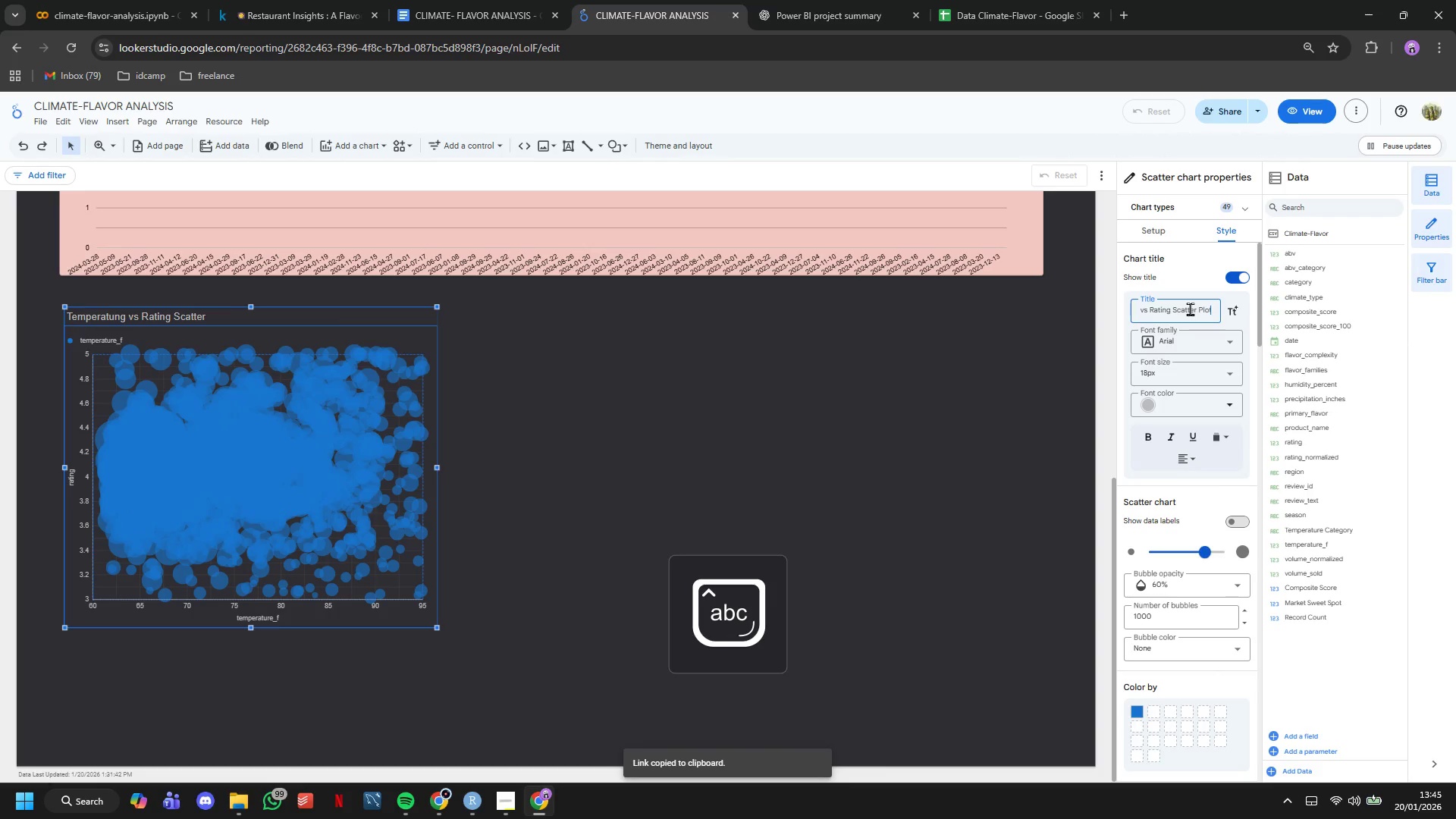 
key(Control+A)
 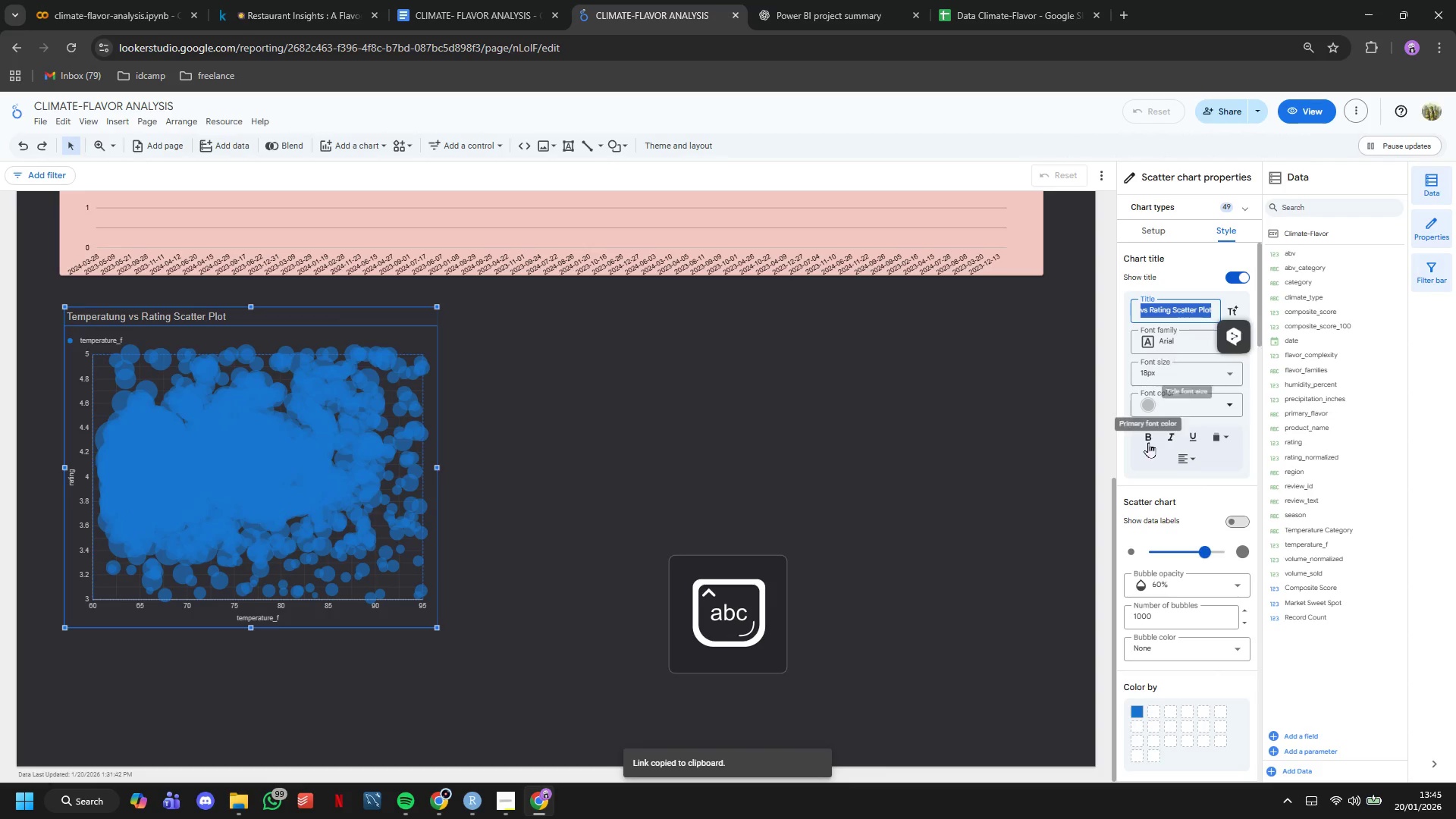 
left_click([1147, 444])
 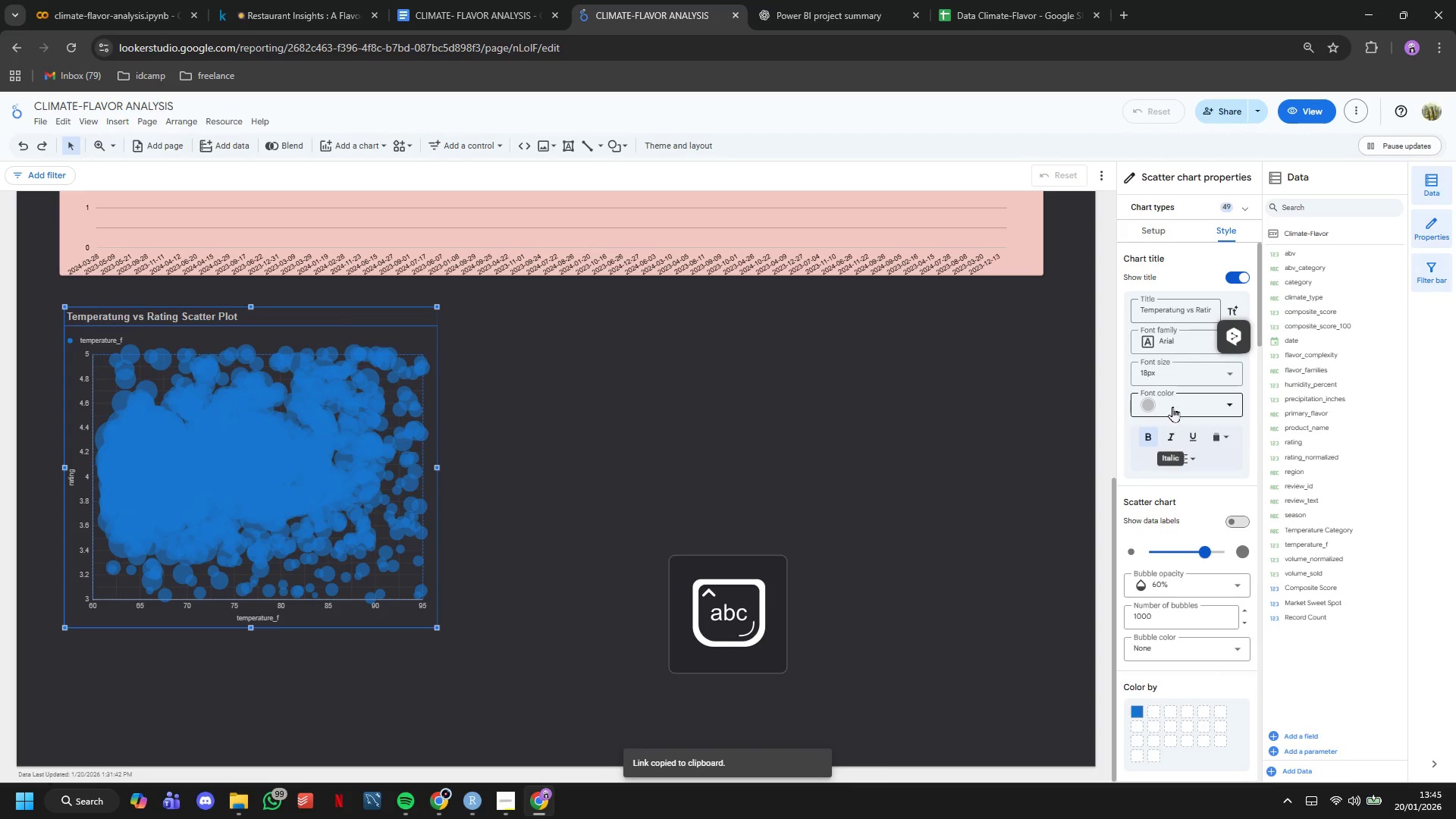 
left_click([1172, 404])
 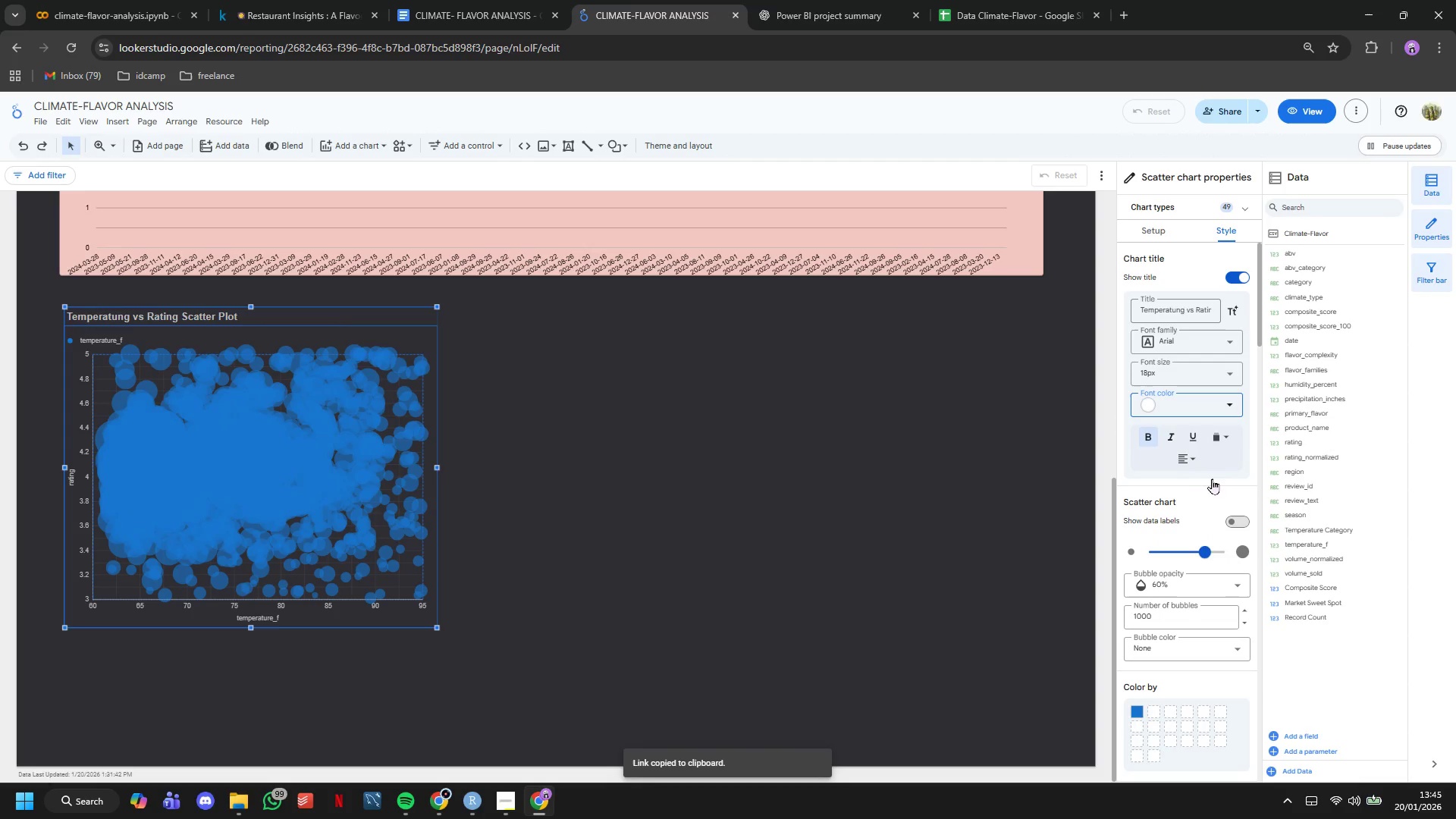 
left_click([1194, 463])
 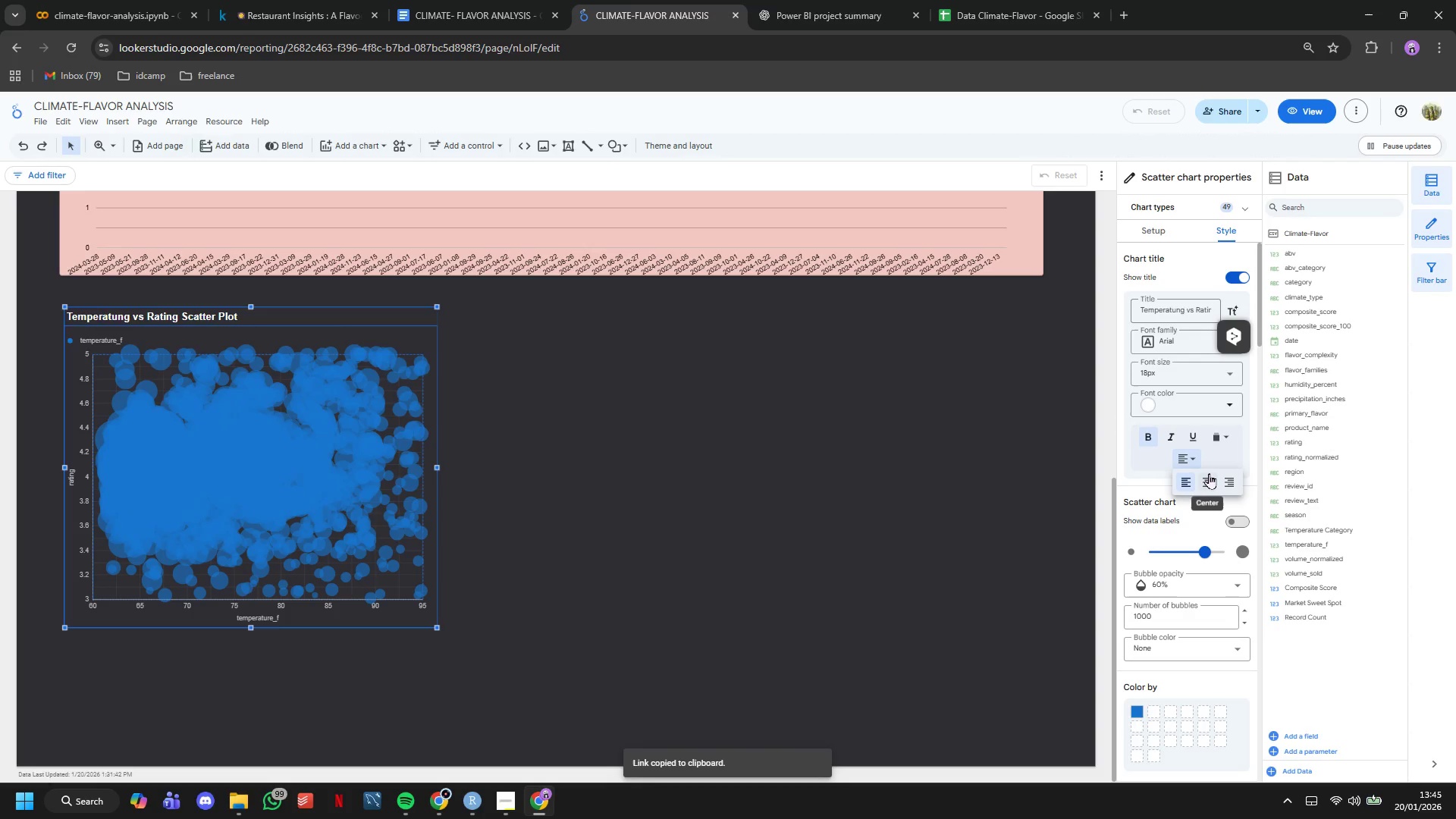 
left_click([1209, 473])
 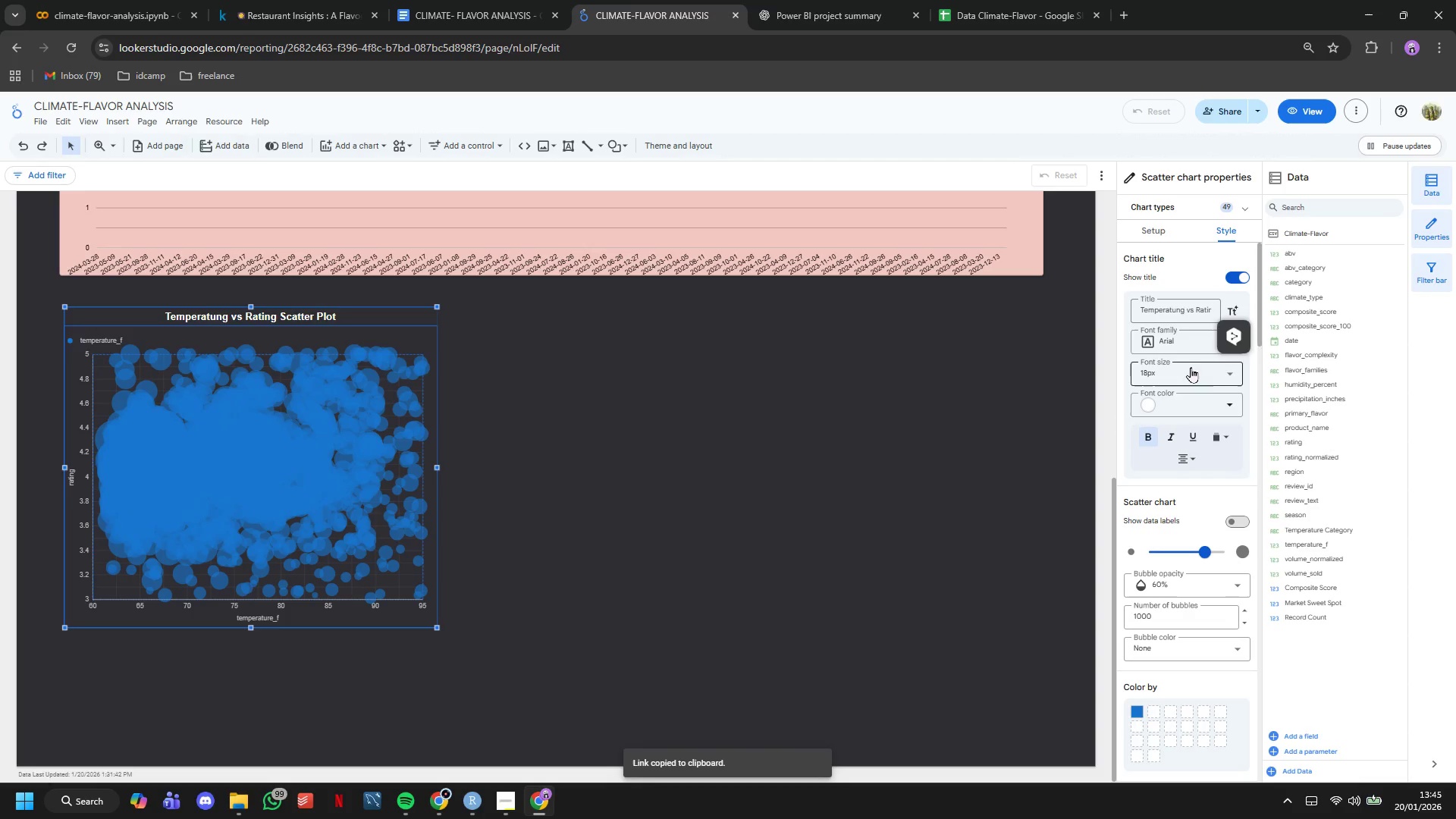 
triple_click([1191, 367])
 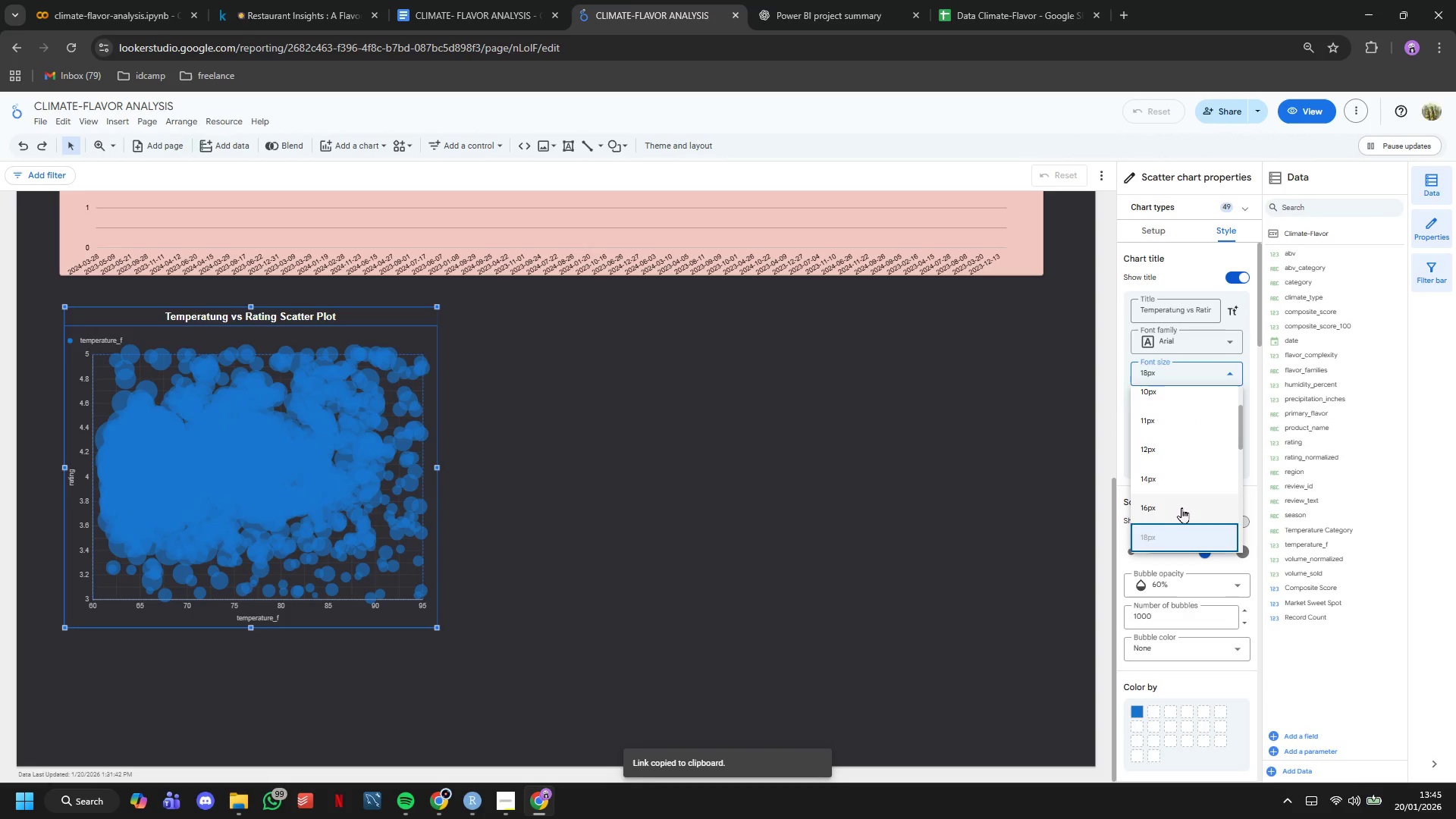 
scroll: coordinate [1178, 493], scroll_direction: down, amount: 1.0
 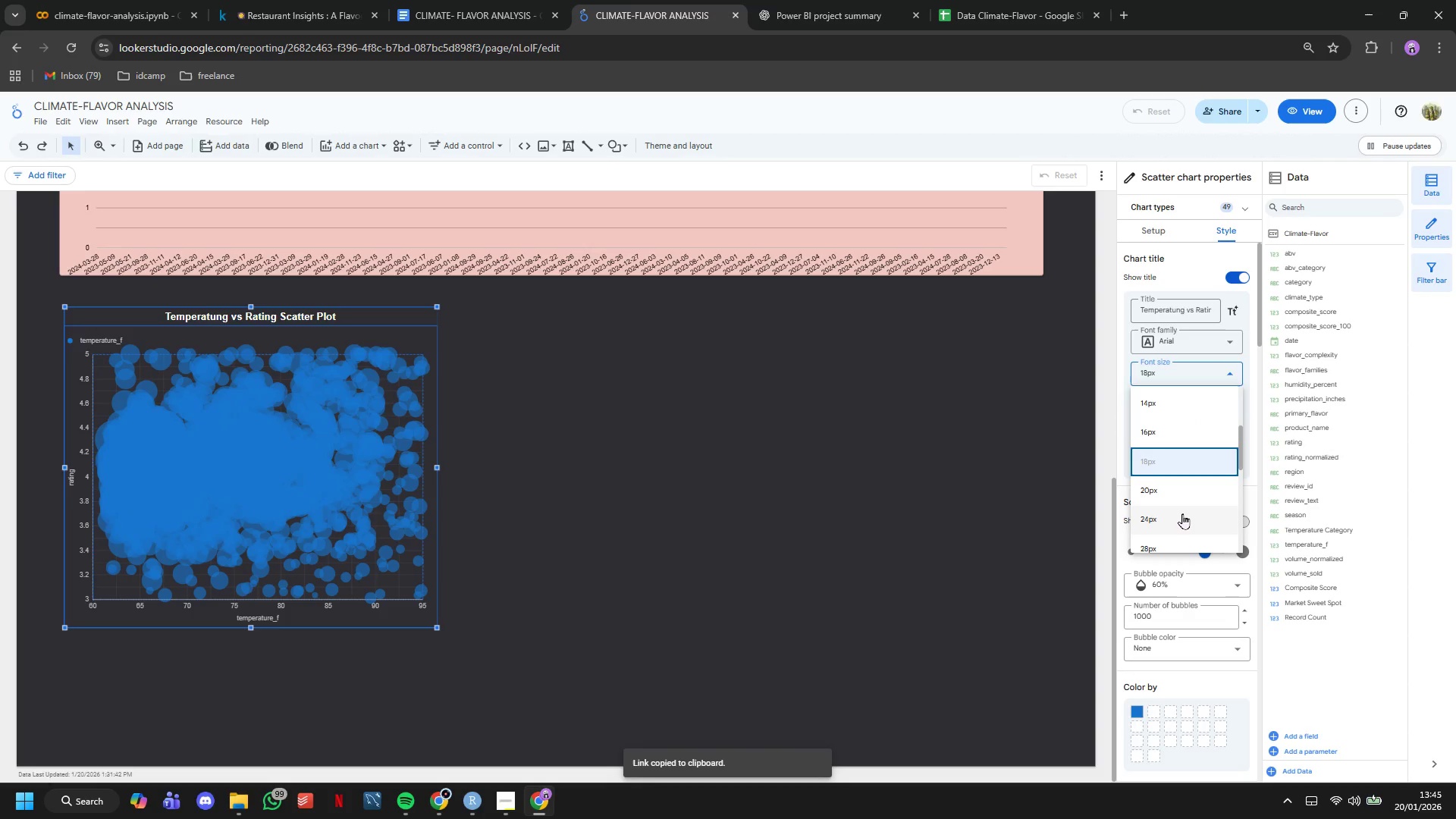 
left_click([1182, 513])
 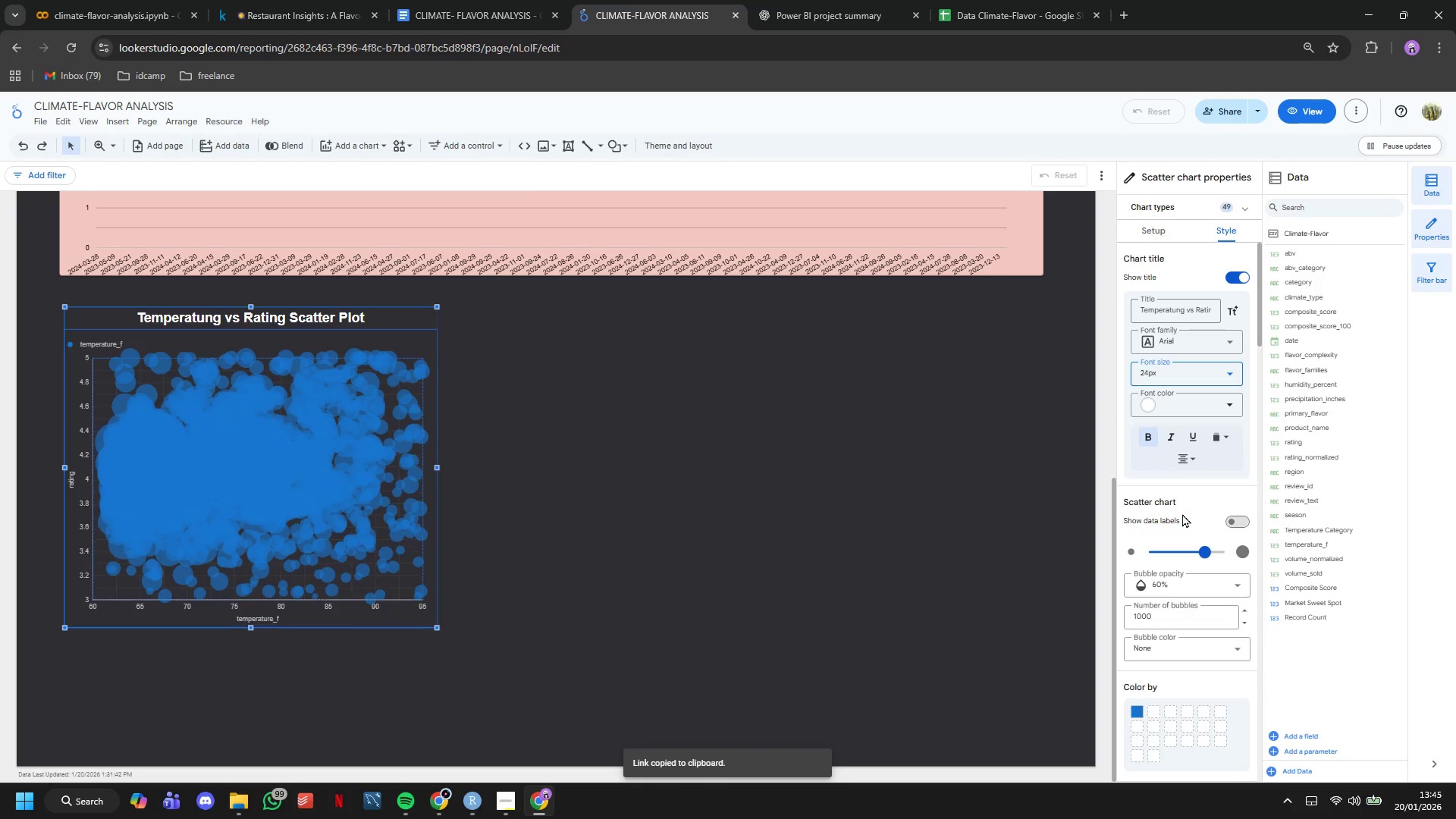 
scroll: coordinate [1181, 497], scroll_direction: down, amount: 4.0
 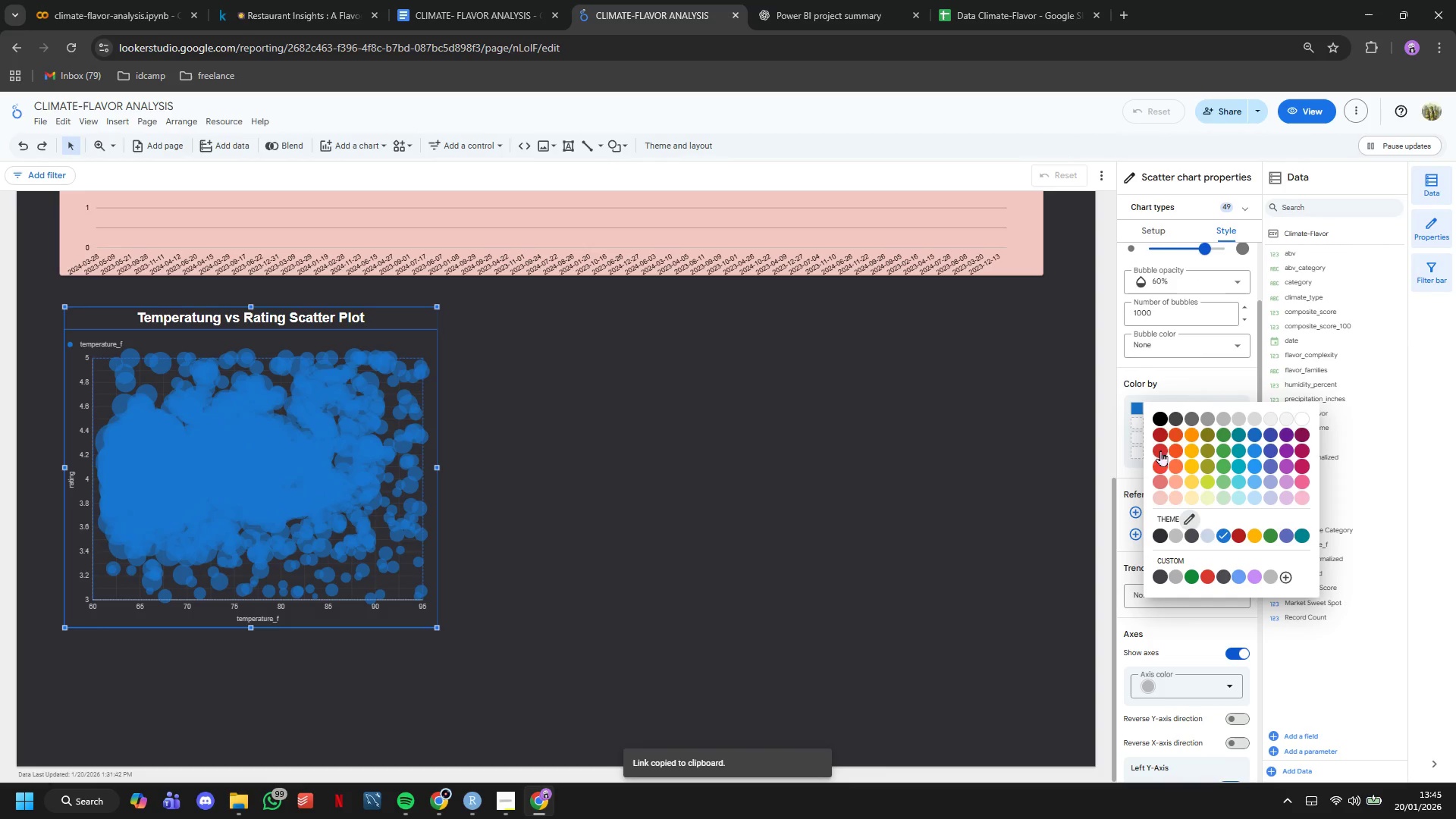 
left_click([1173, 497])
 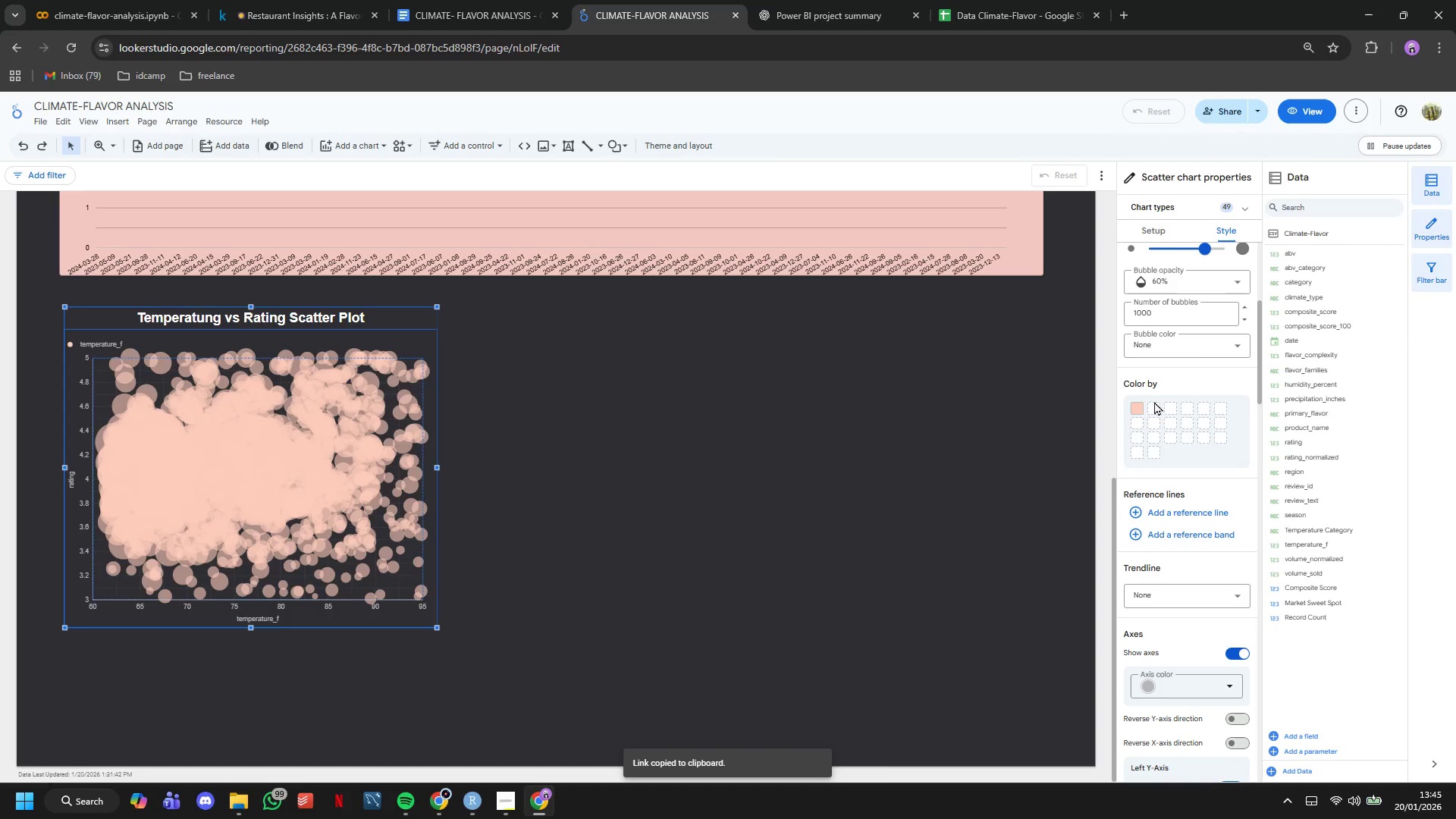 
left_click([1154, 406])
 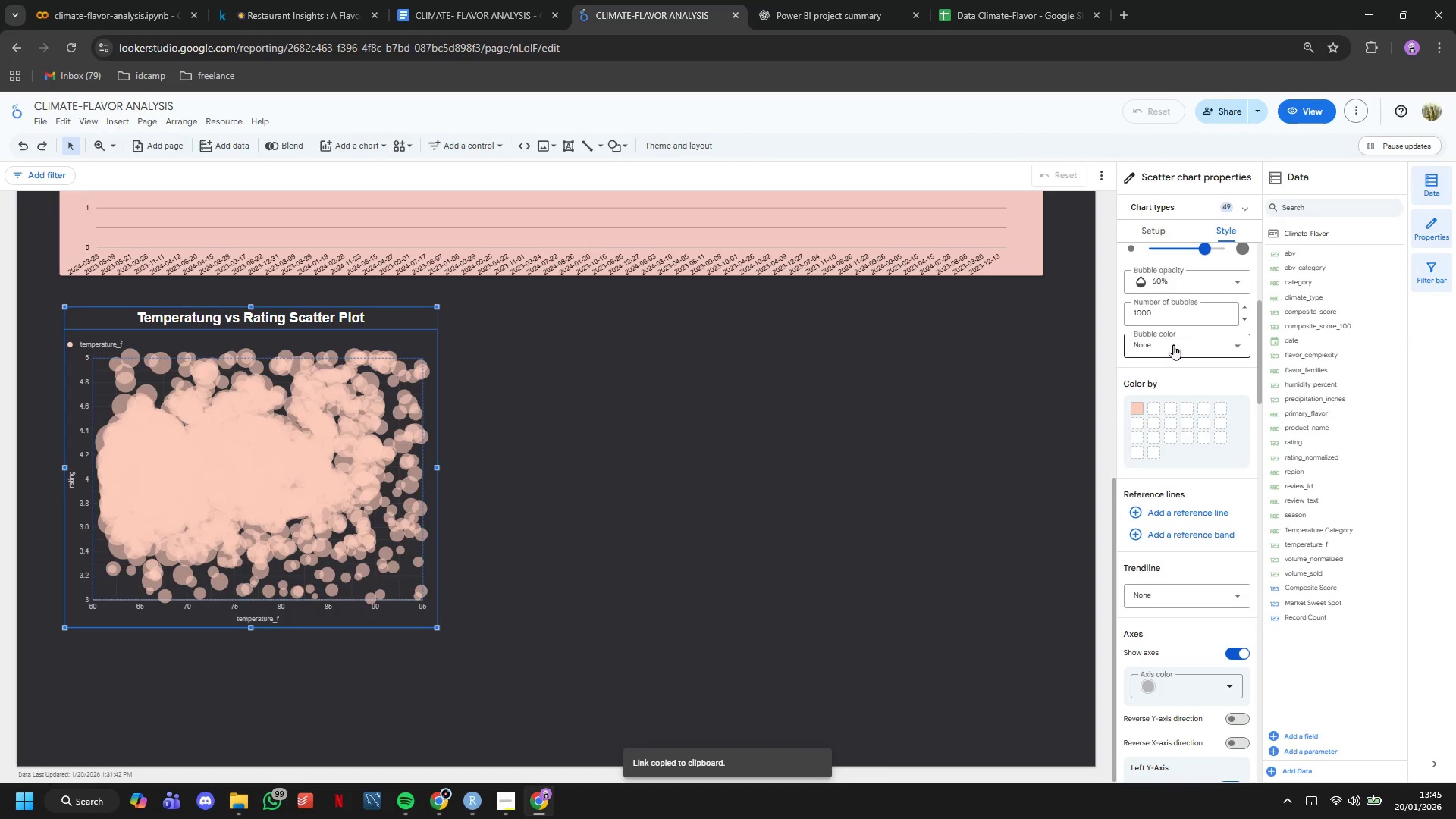 
left_click([1173, 344])
 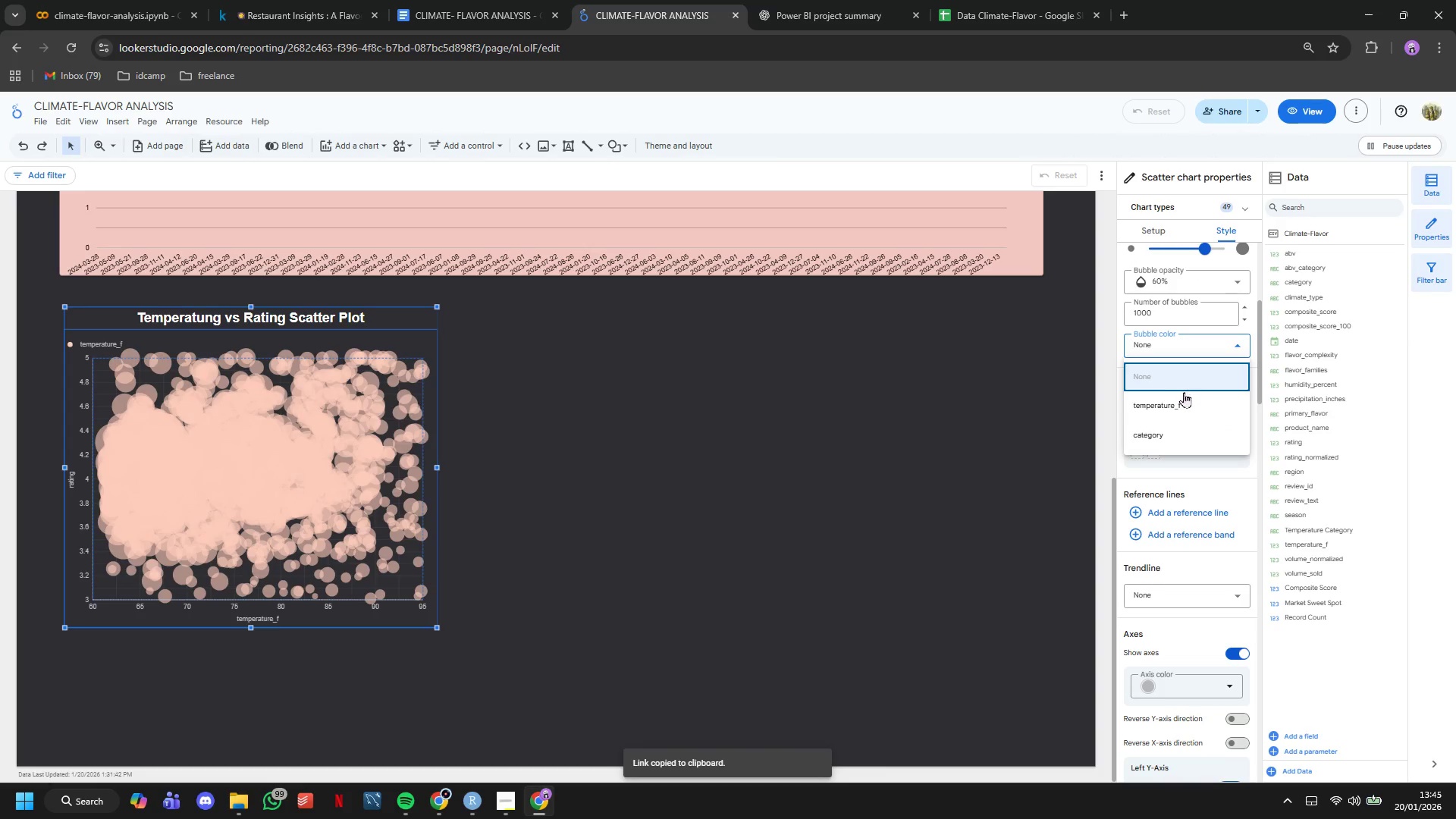 
left_click([1185, 398])
 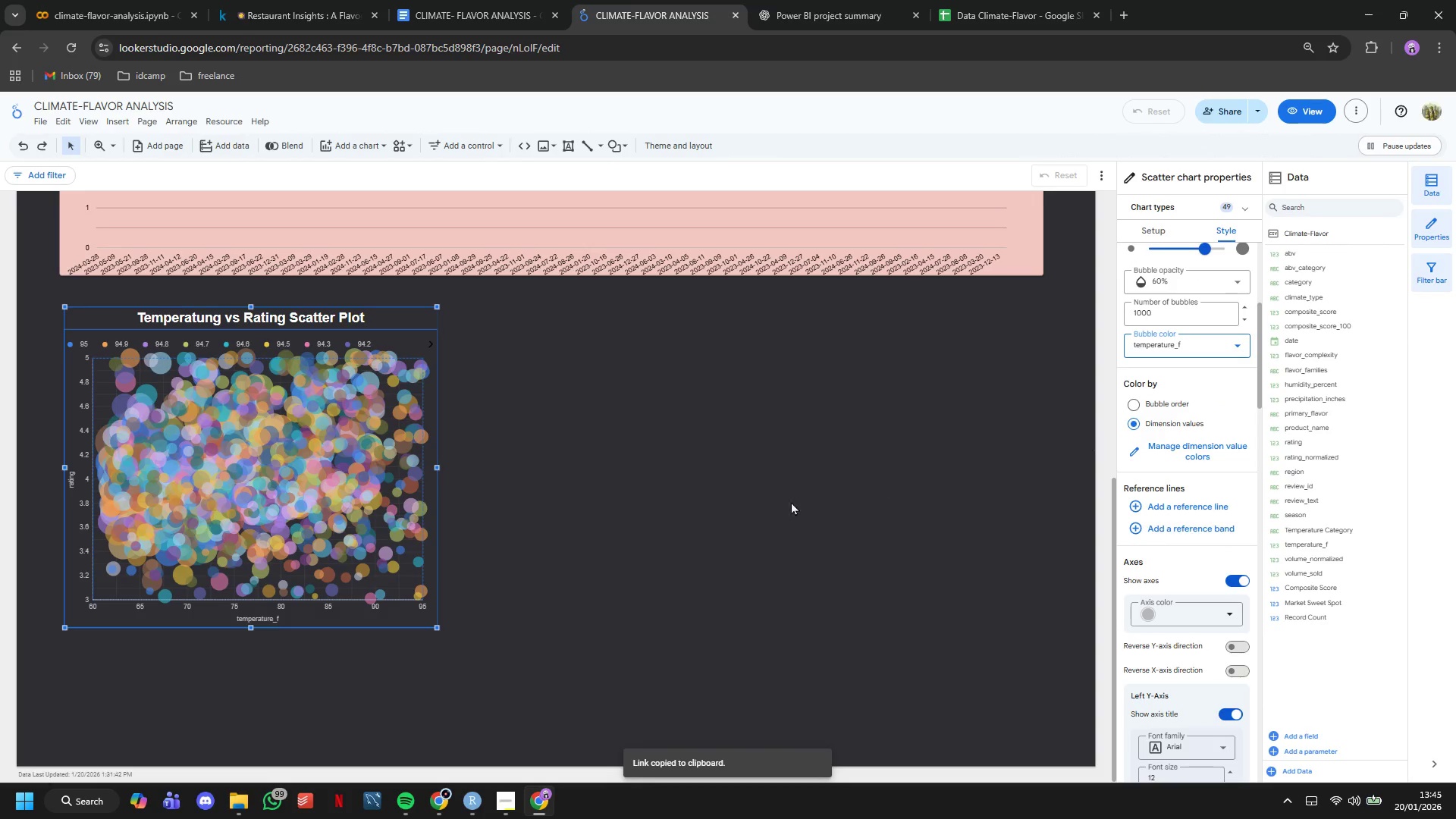 
left_click([783, 504])
 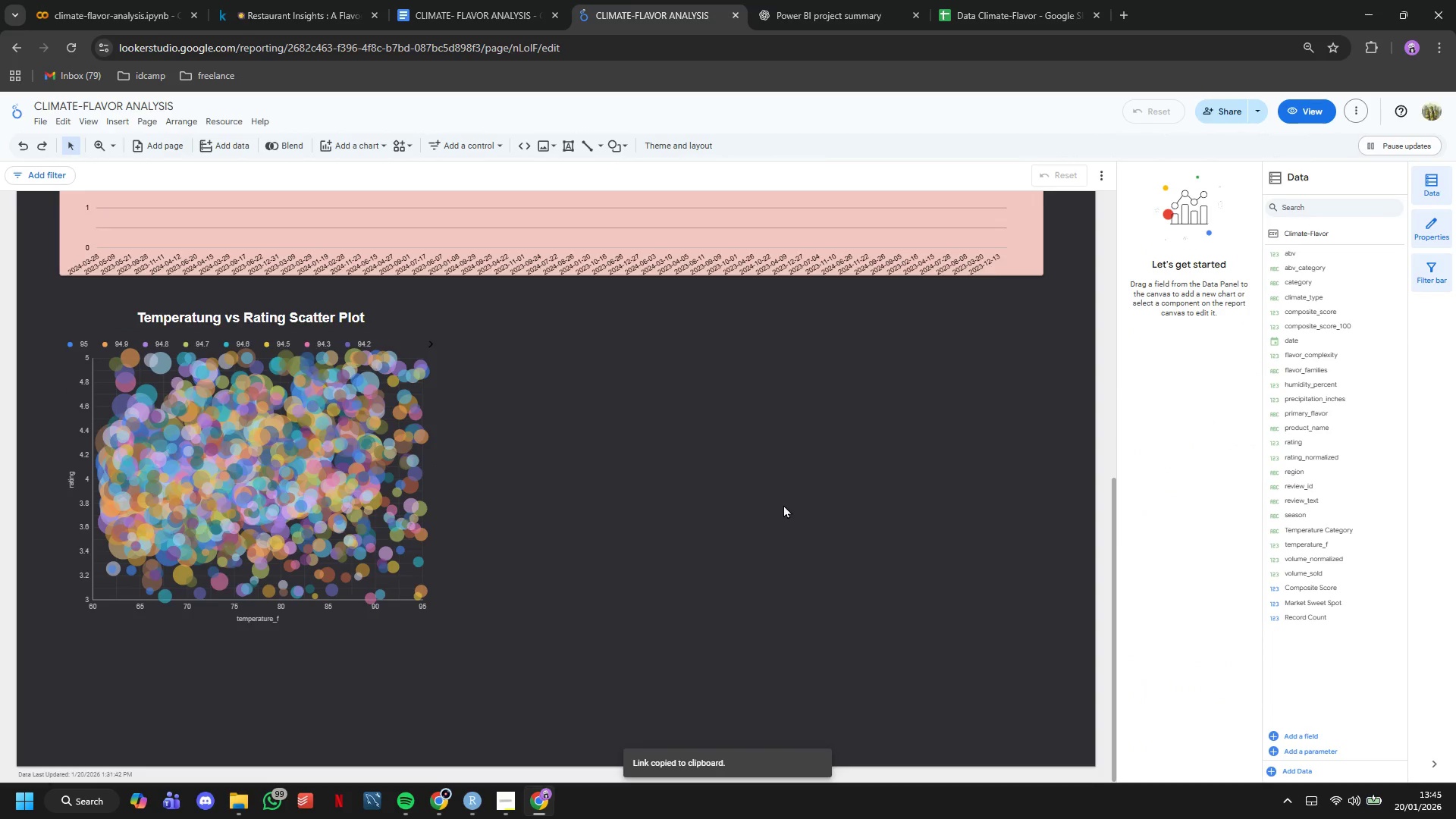 
scroll: coordinate [783, 504], scroll_direction: up, amount: 1.0
 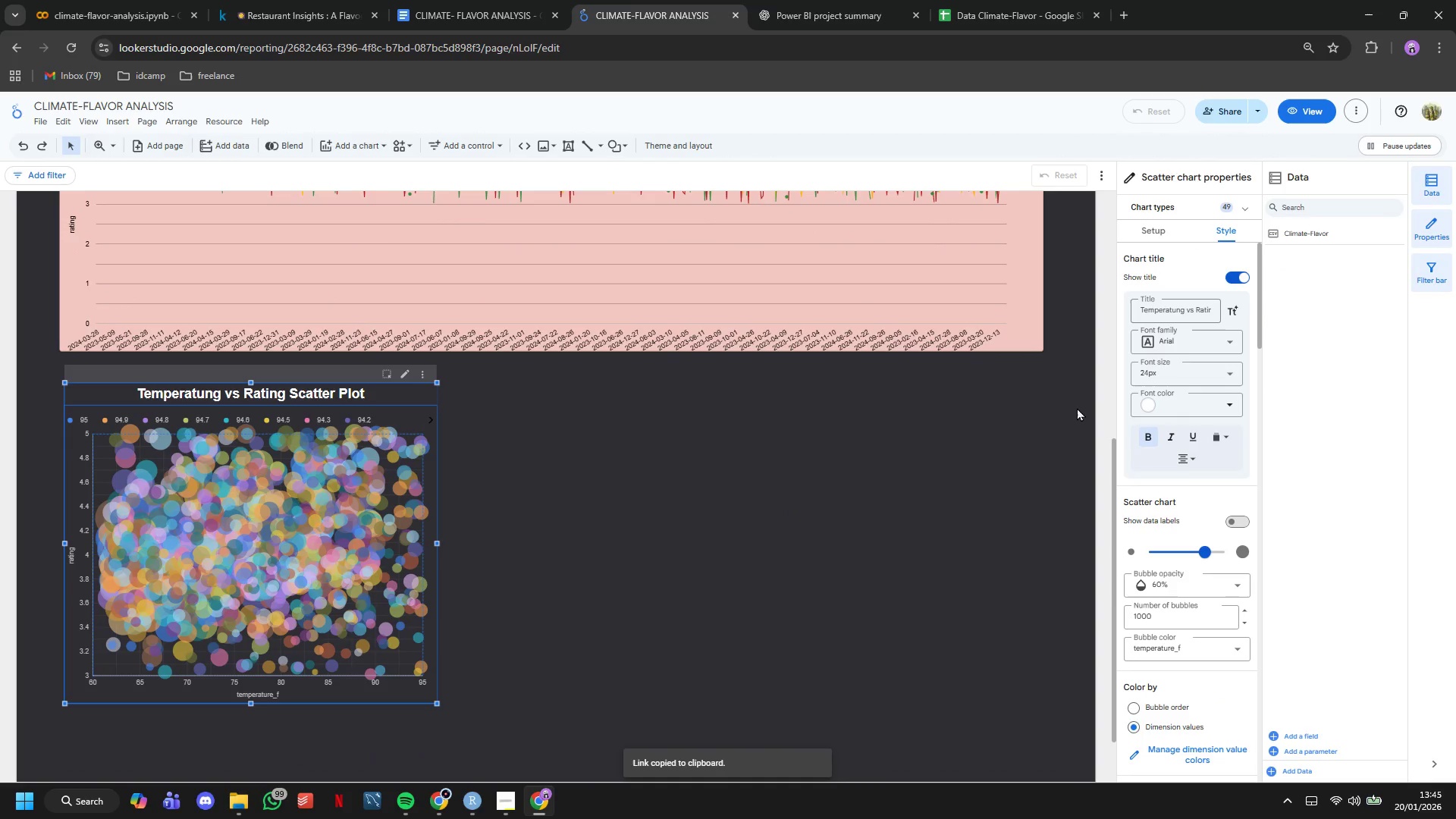 
scroll: coordinate [1111, 457], scroll_direction: down, amount: 4.0
 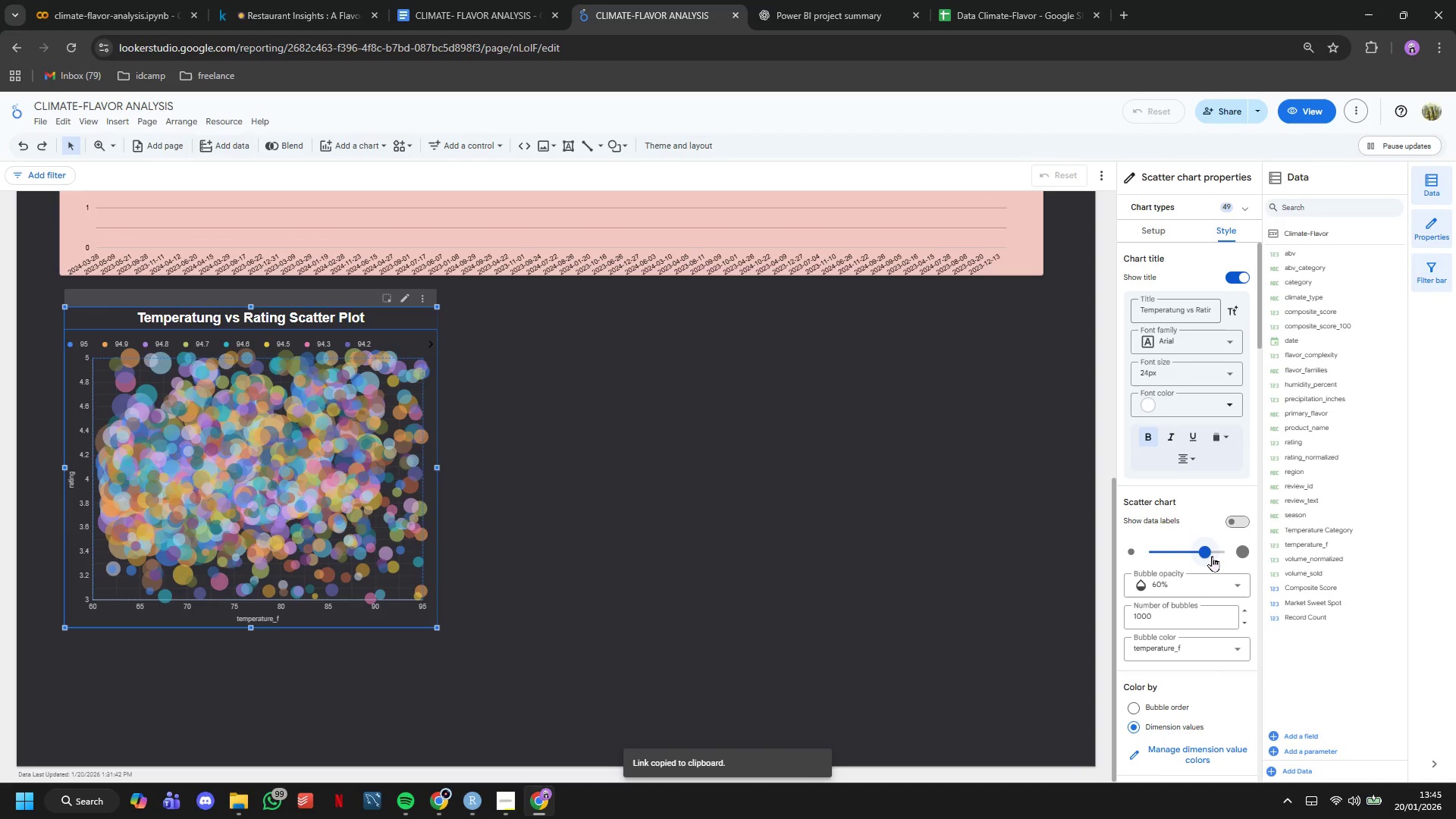 
left_click_drag(start_coordinate=[1210, 554], to_coordinate=[1185, 552])
 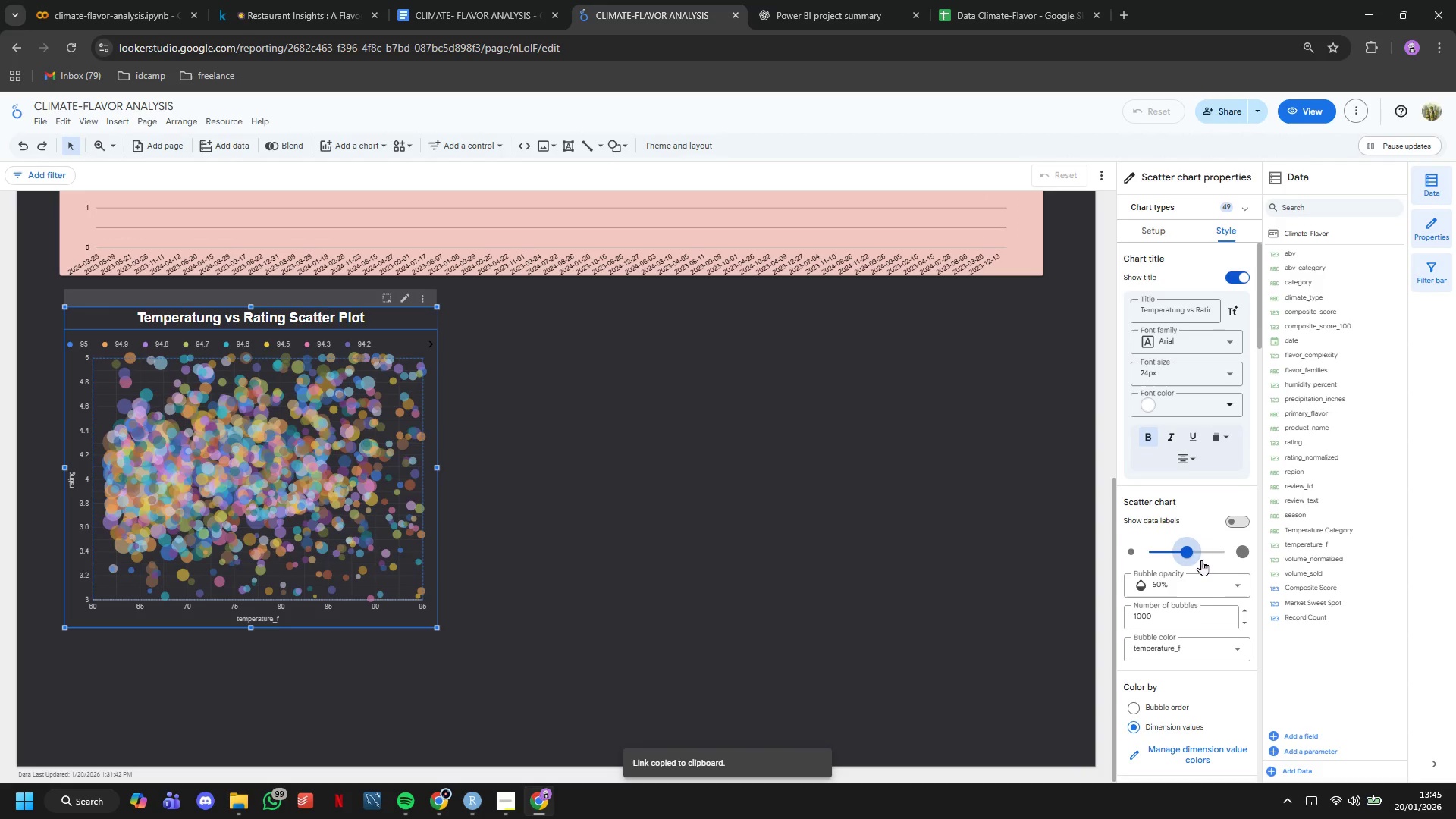 
scroll: coordinate [1189, 563], scroll_direction: down, amount: 31.0
 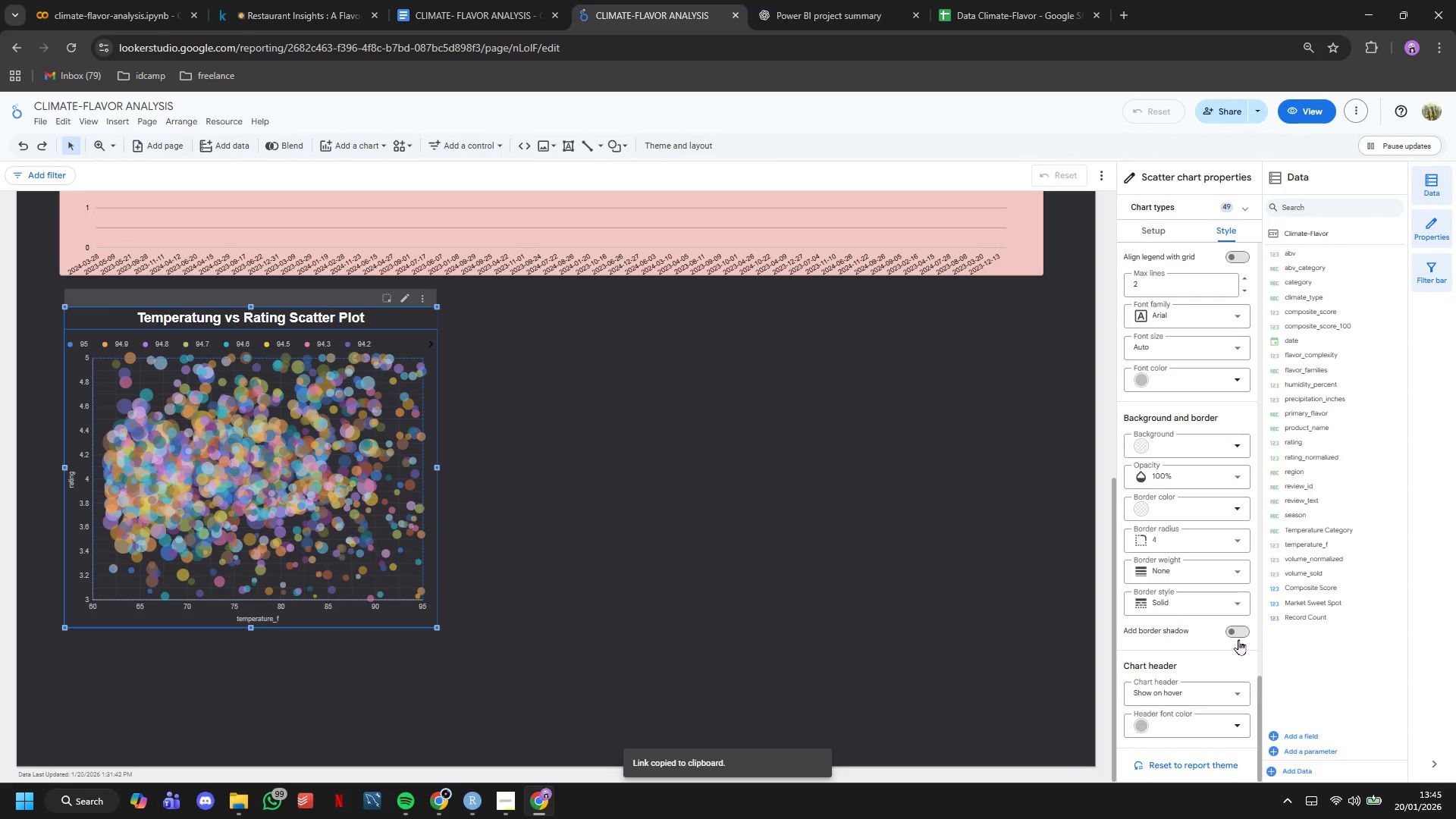 
left_click([1238, 630])
 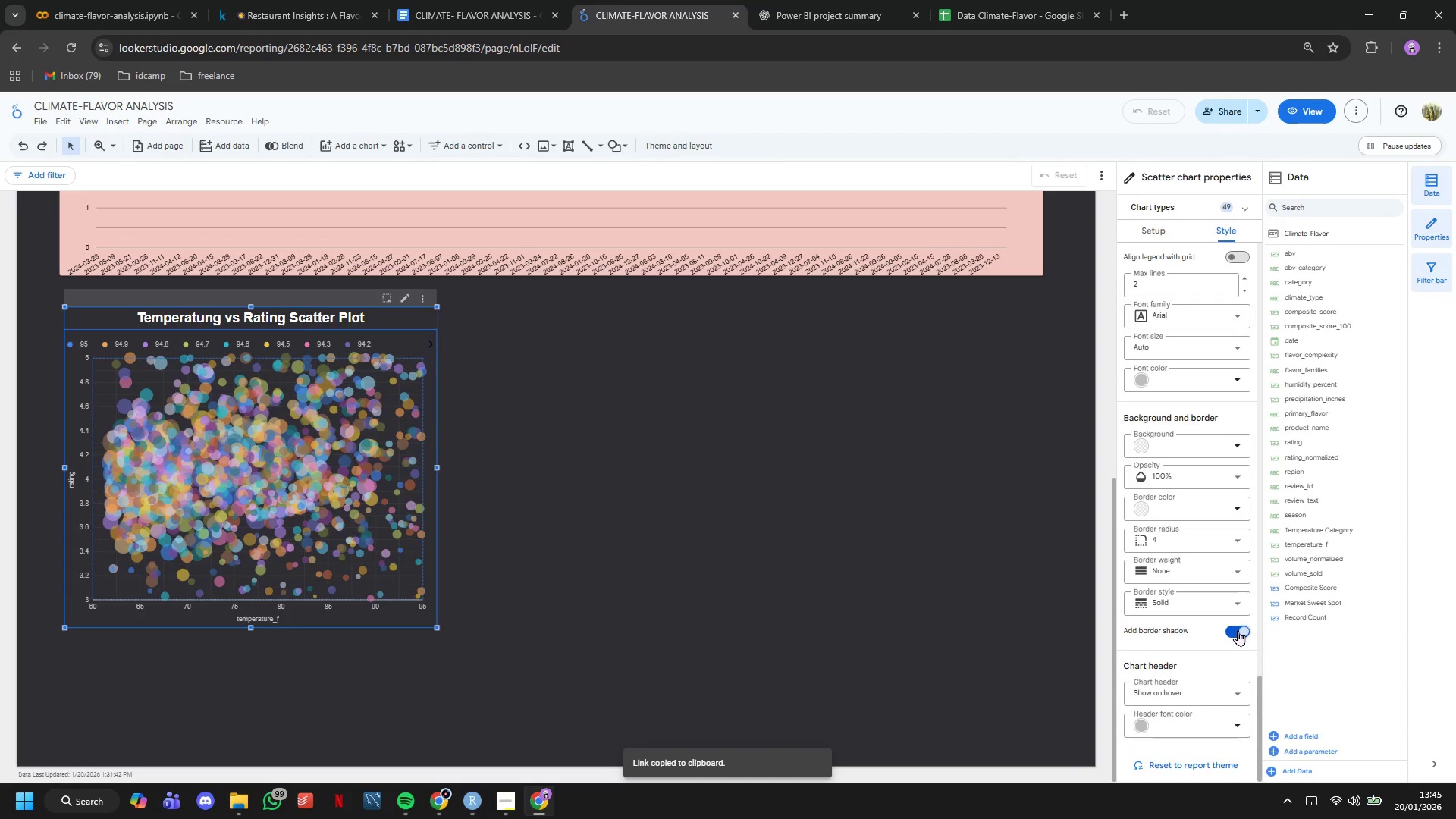 
scroll: coordinate [1238, 630], scroll_direction: up, amount: 1.0
 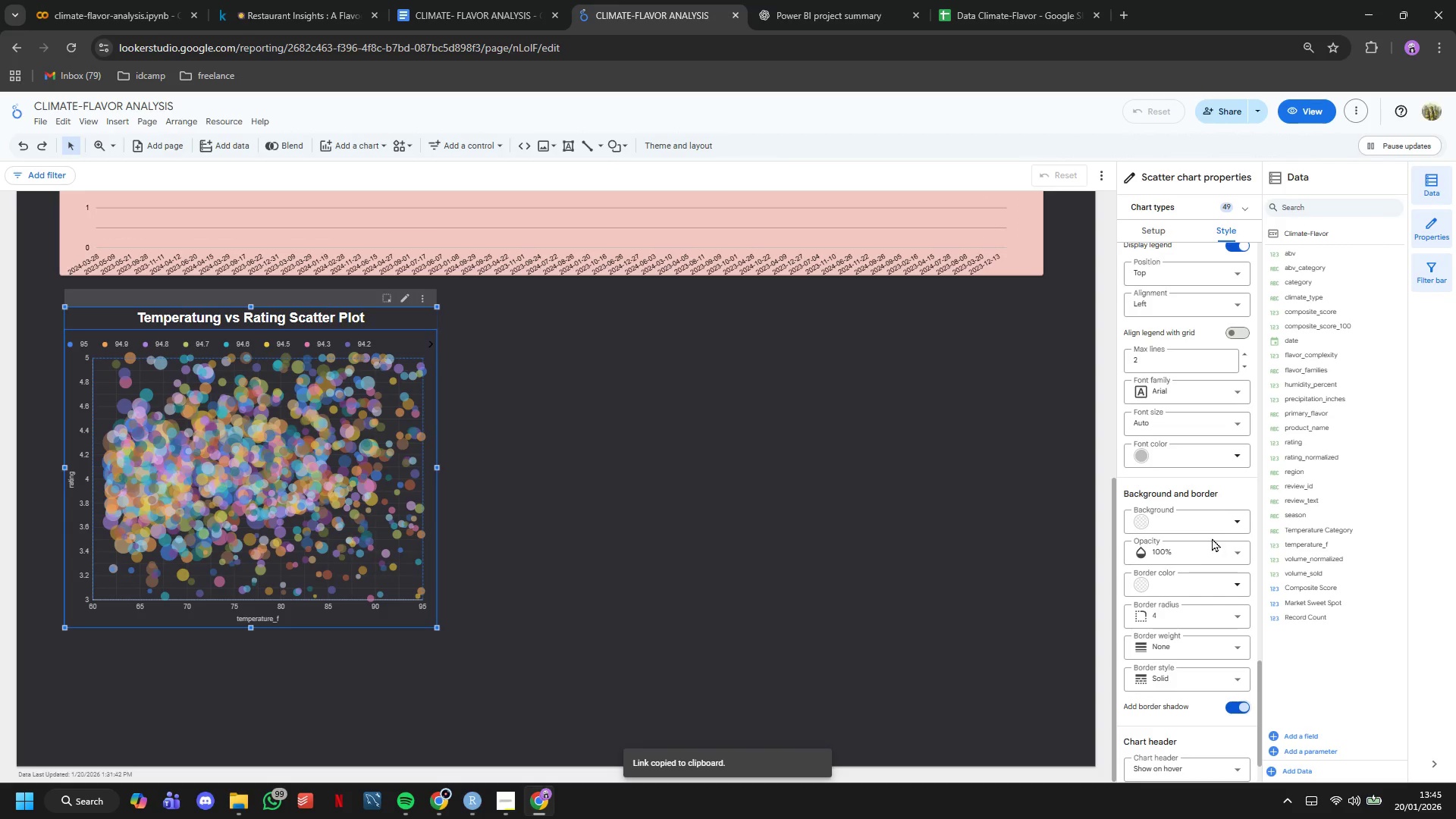 
left_click([1219, 531])
 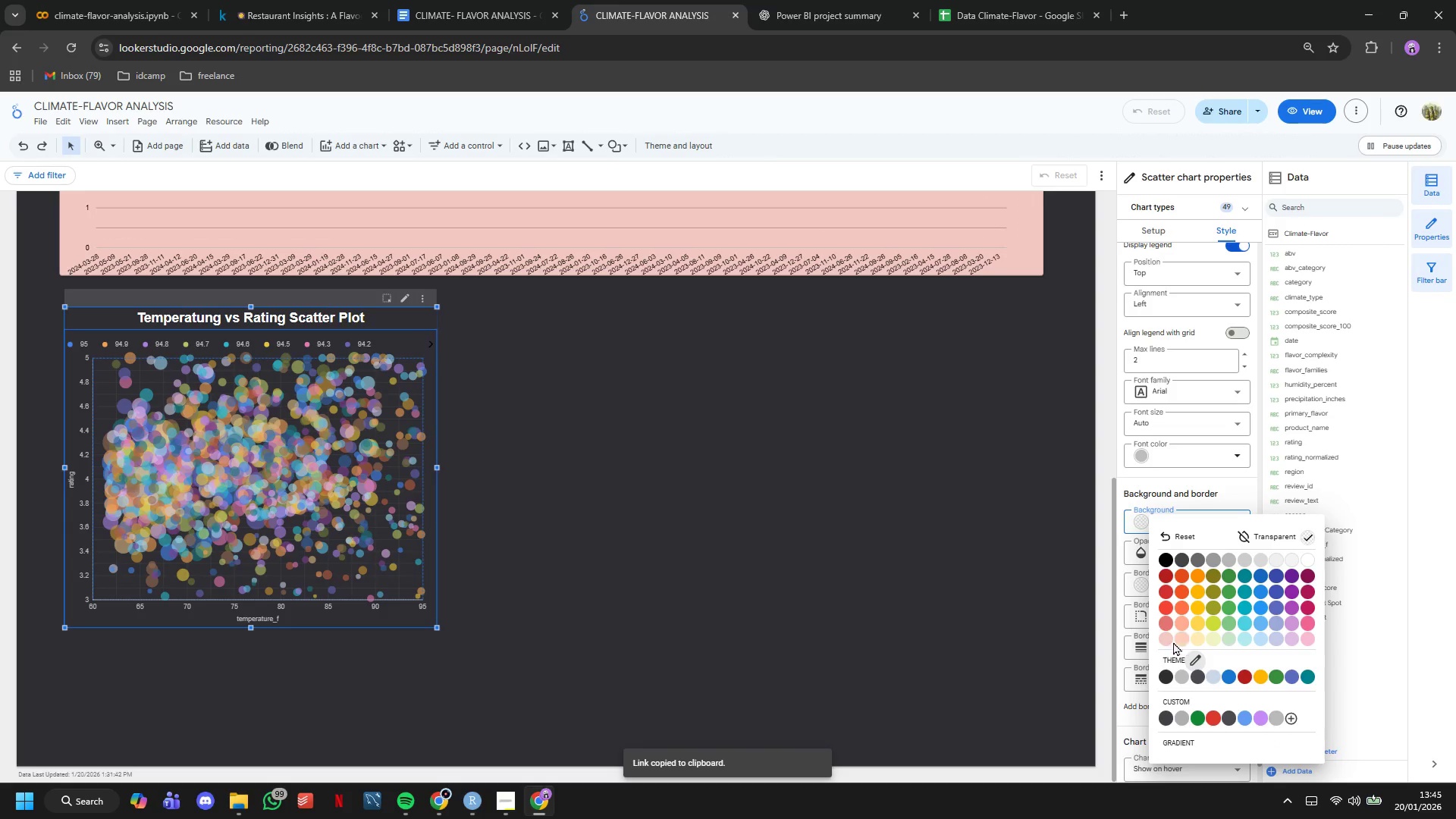 
left_click_drag(start_coordinate=[1163, 642], to_coordinate=[1159, 642])
 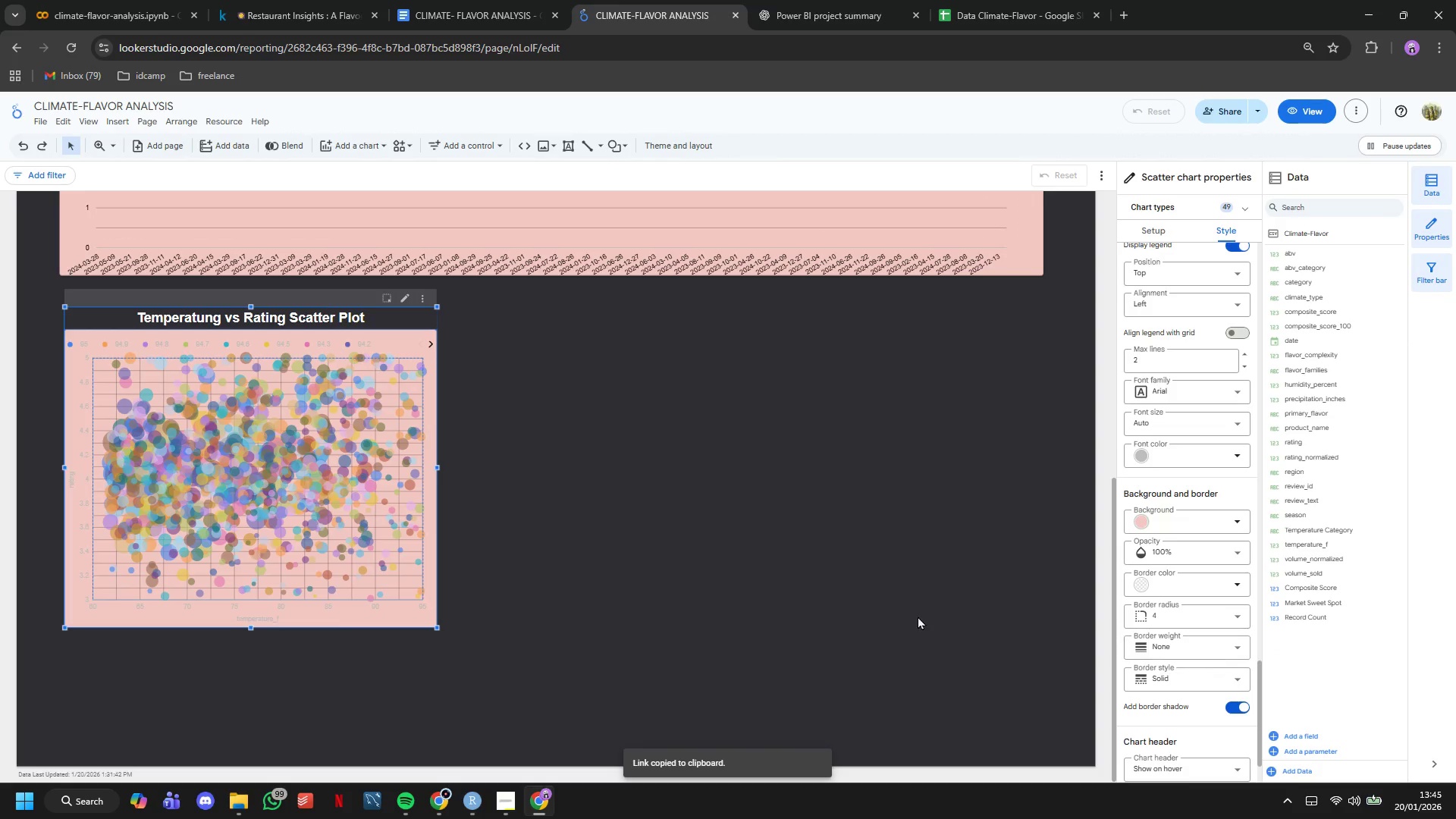 
scroll: coordinate [932, 607], scroll_direction: up, amount: 13.0
 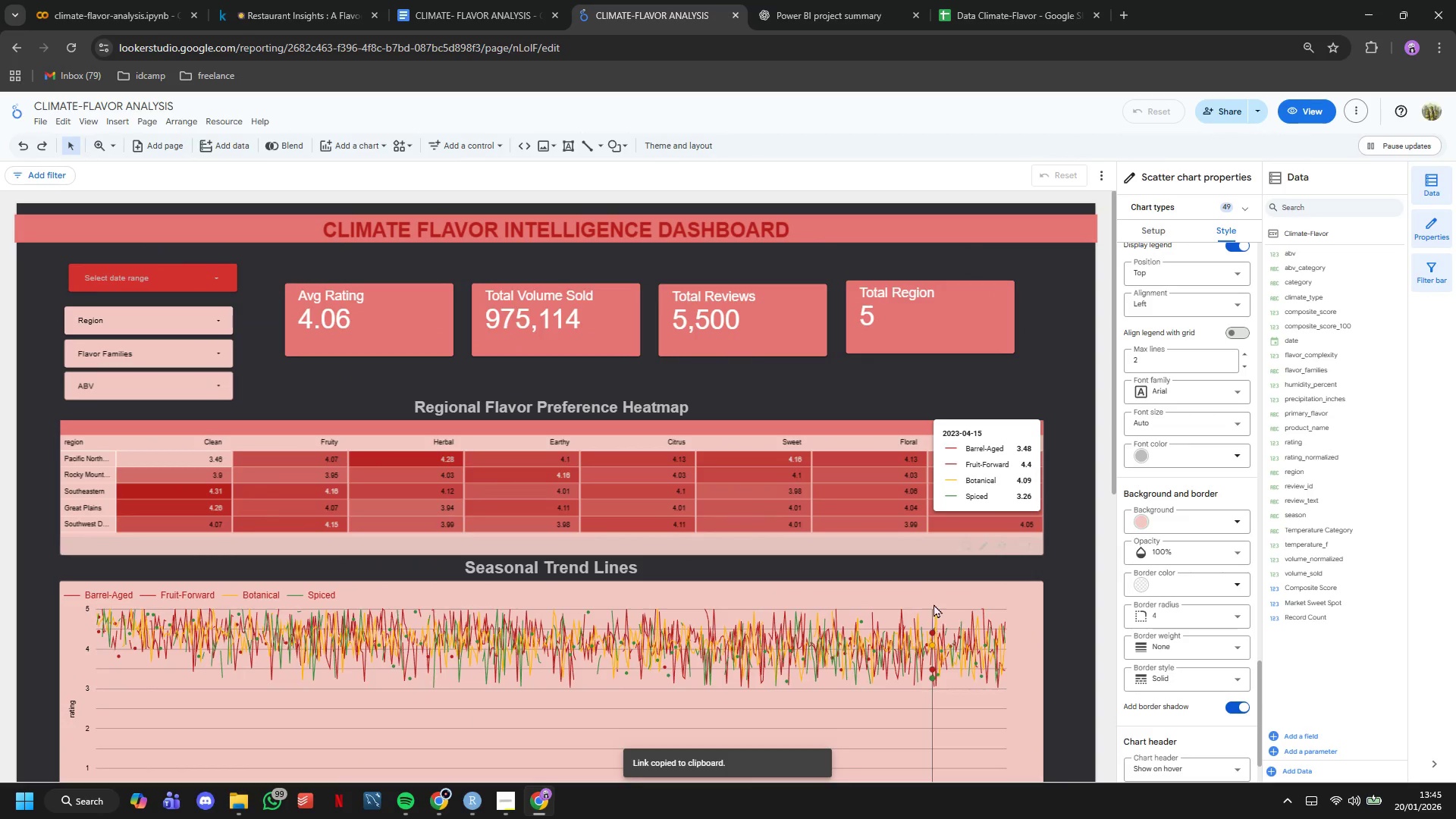 
scroll: coordinate [945, 607], scroll_direction: down, amount: 9.0
 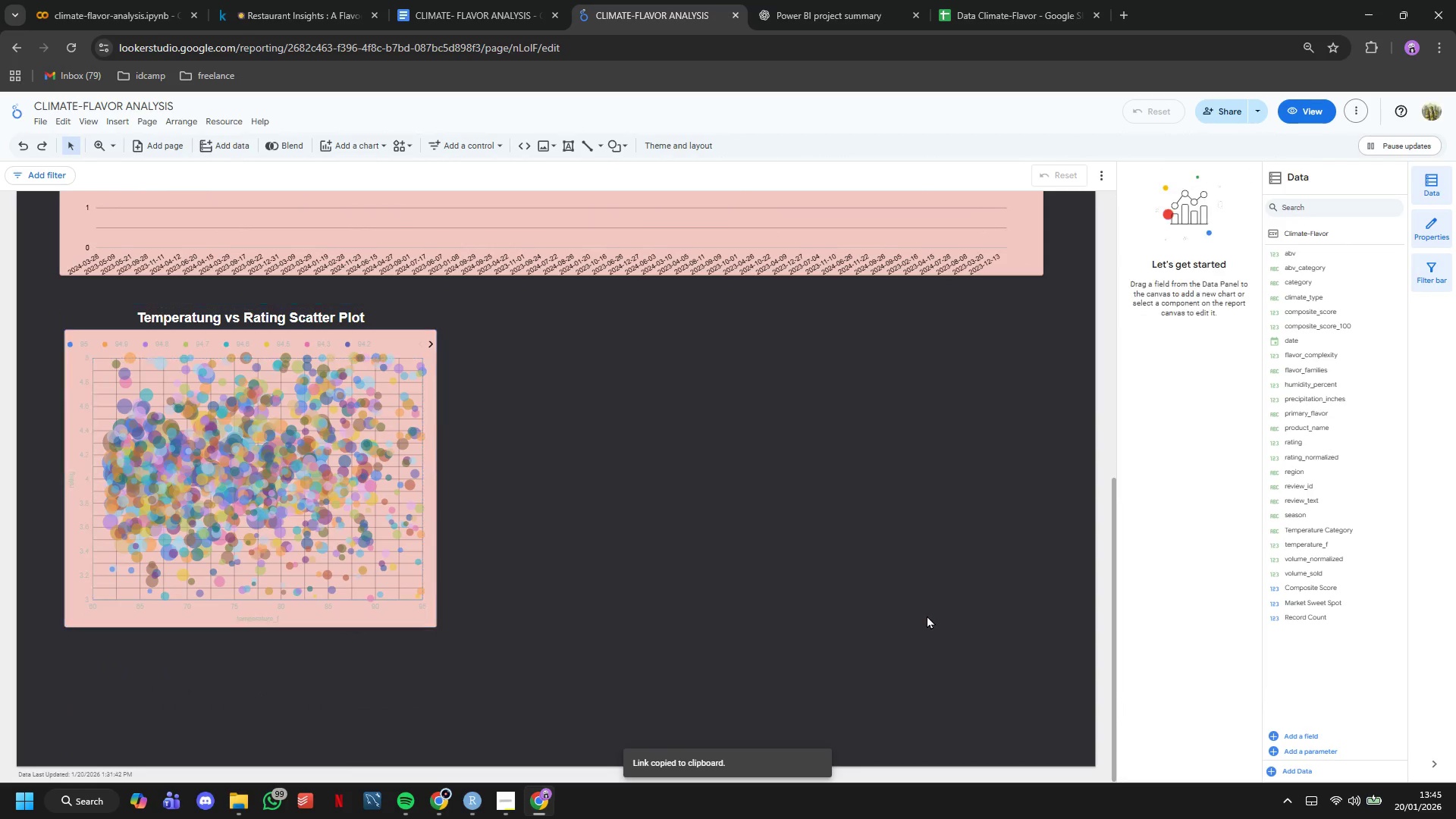 
scroll: coordinate [927, 615], scroll_direction: up, amount: 12.0
 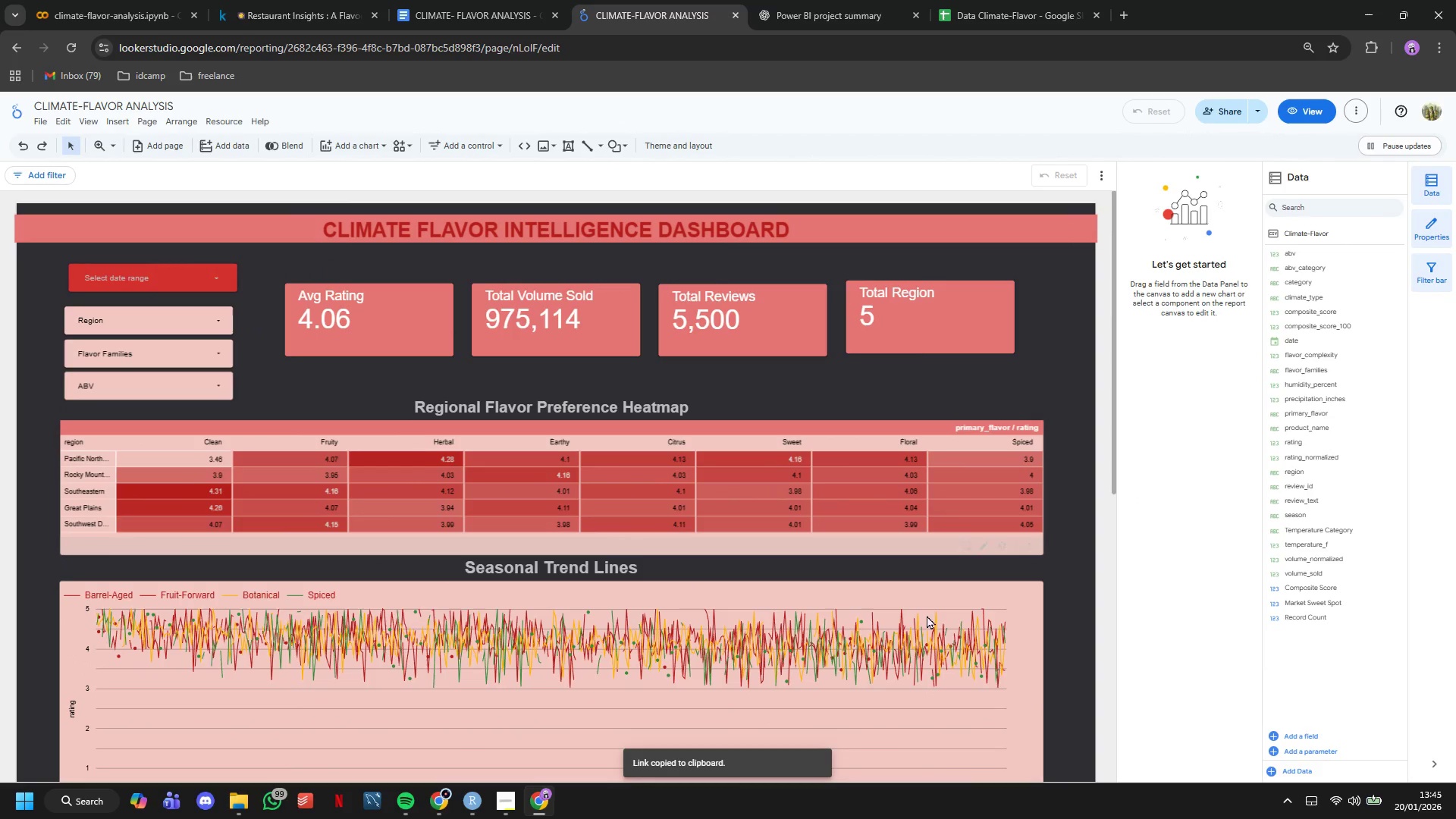 
wait(8.46)
 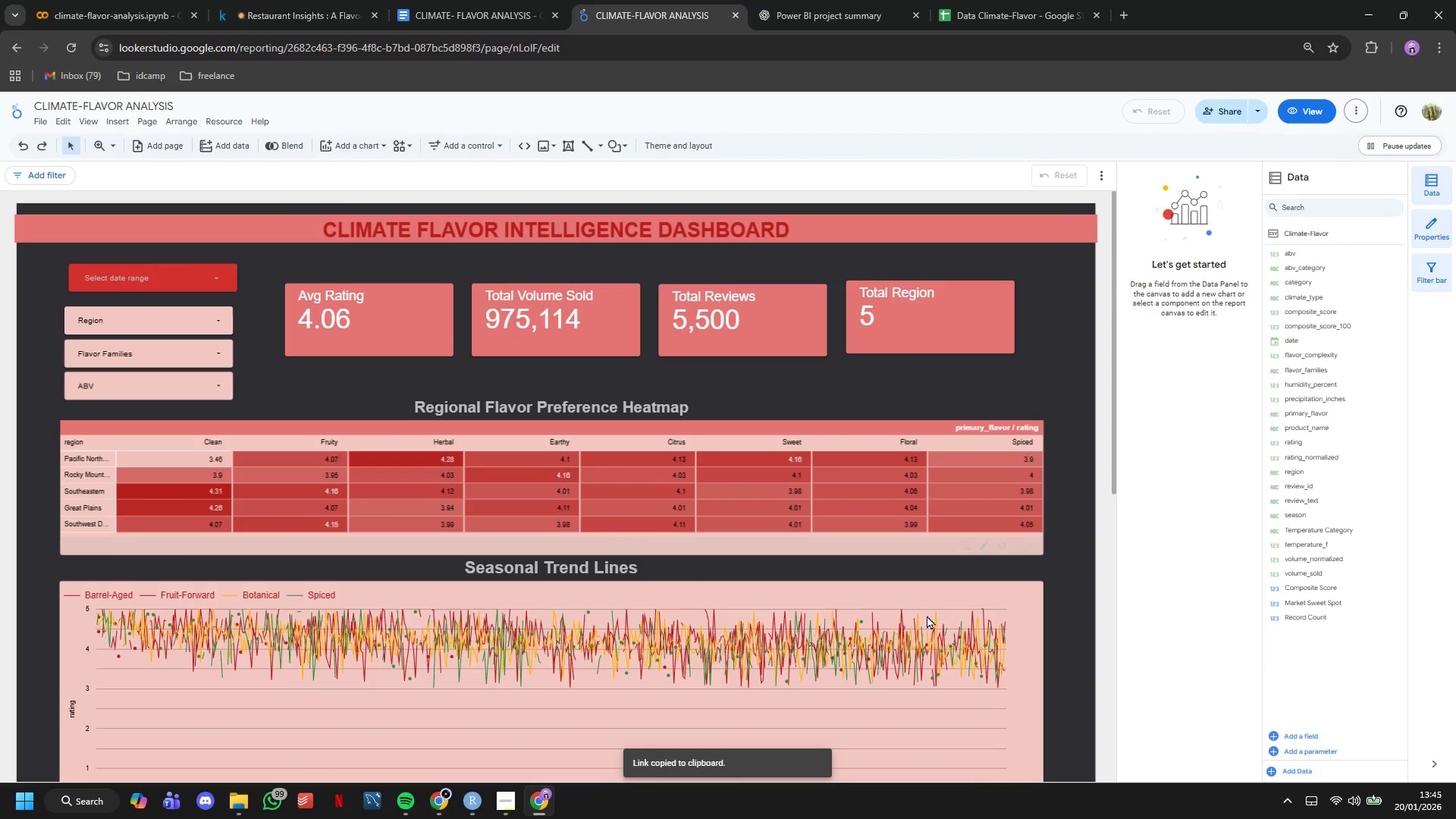 
scroll: coordinate [632, 423], scroll_direction: down, amount: 12.0
 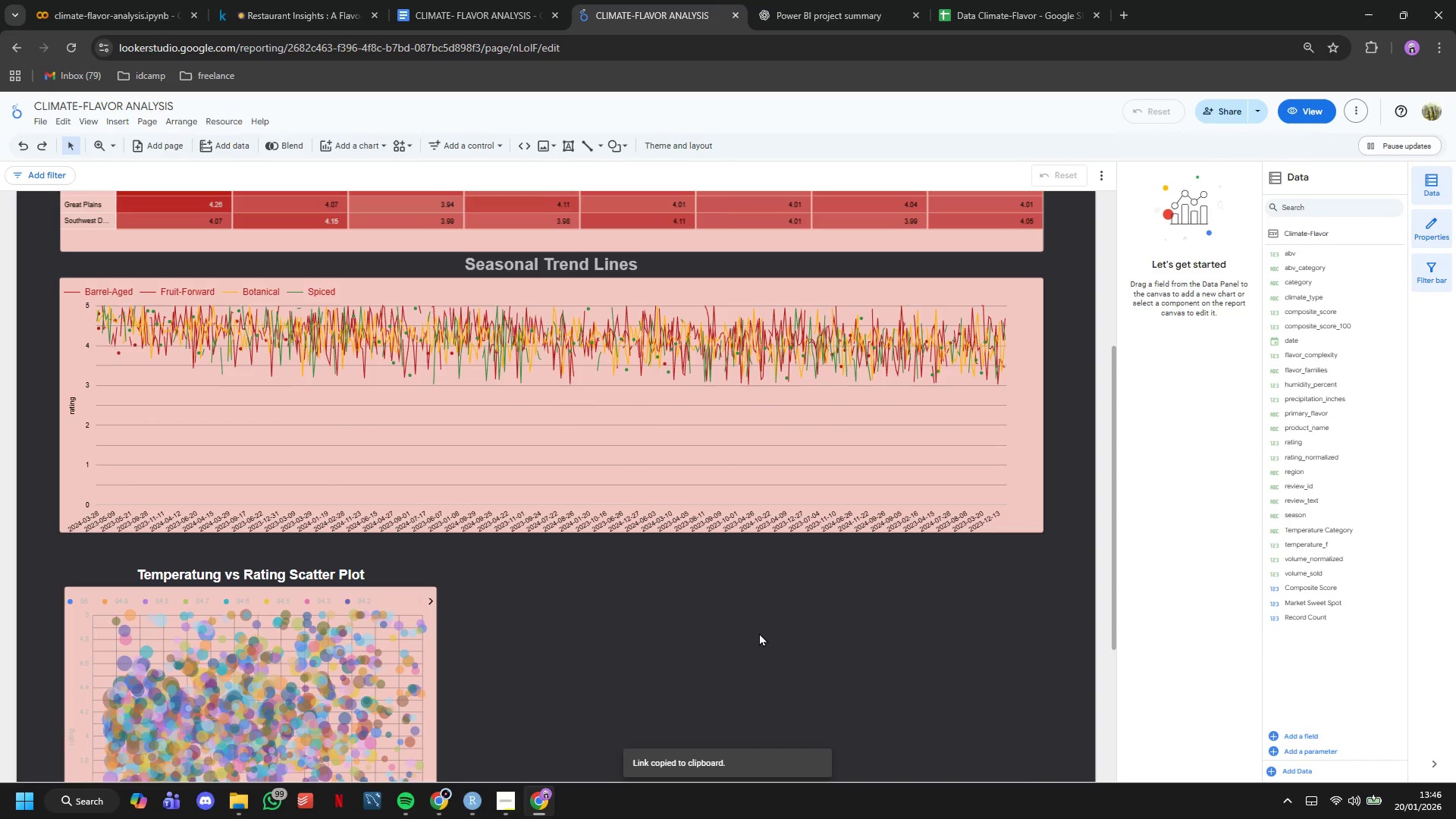 
right_click([760, 639])
 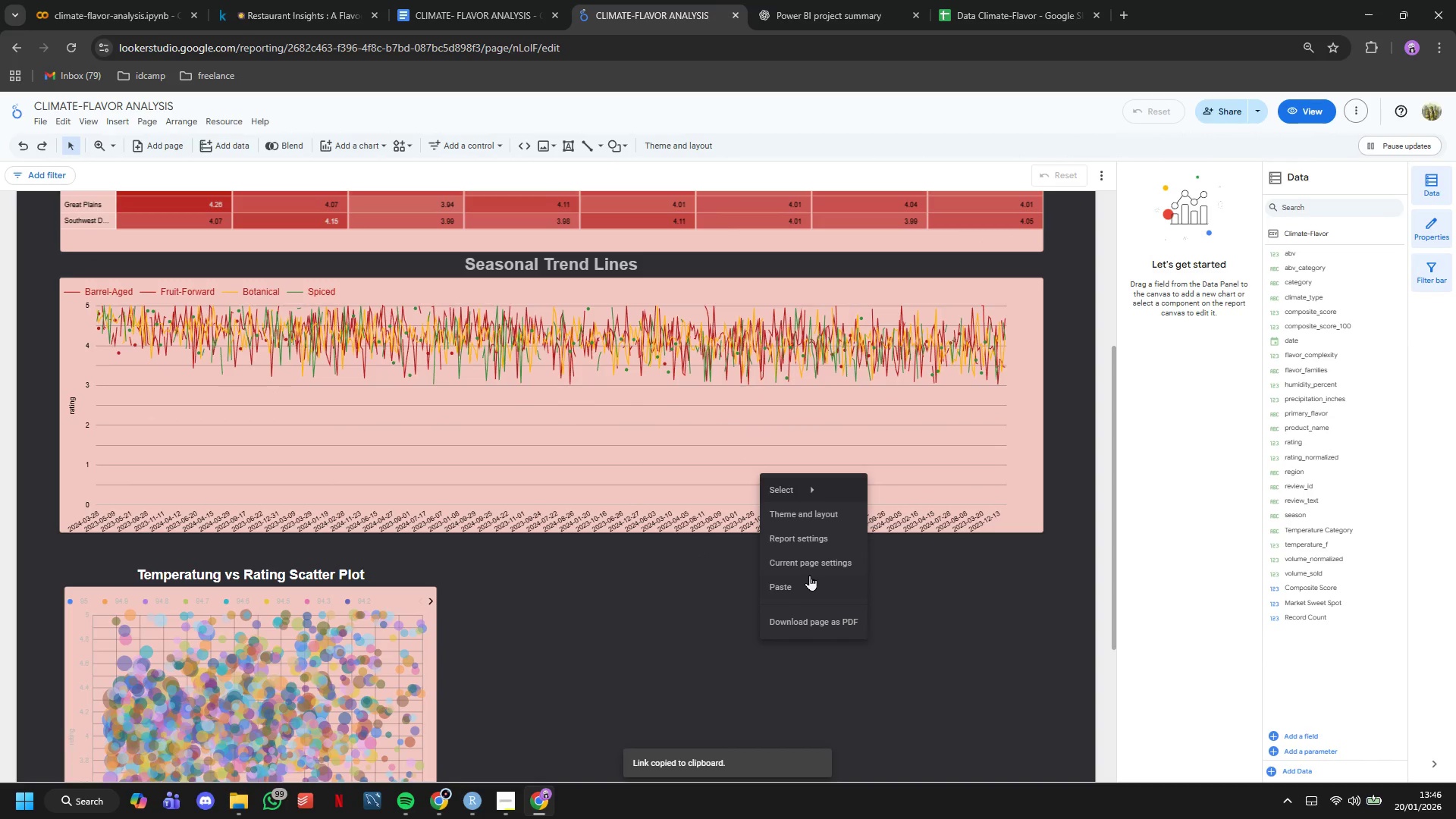 
left_click([808, 560])
 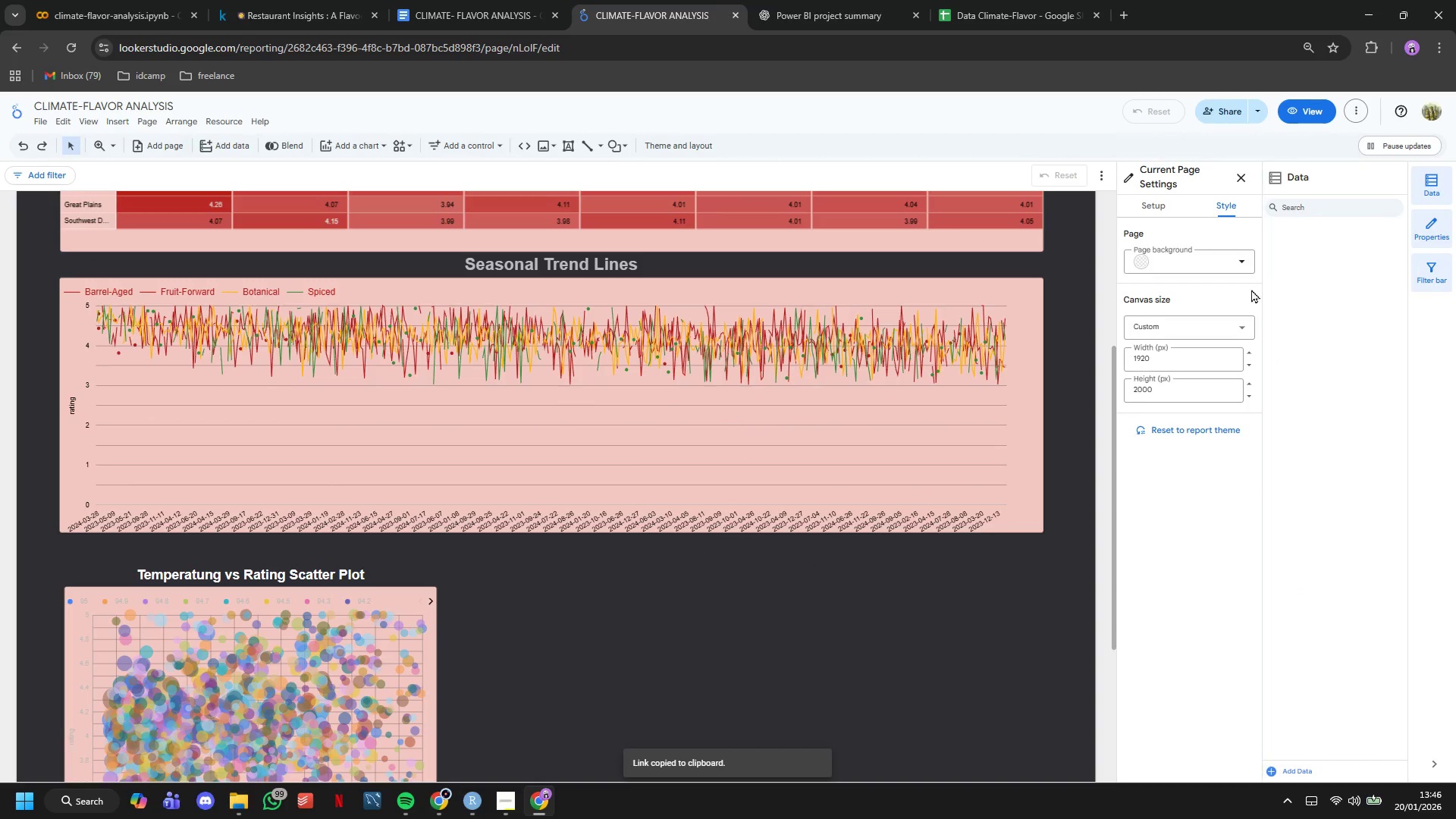 
mouse_move([1243, 289])
 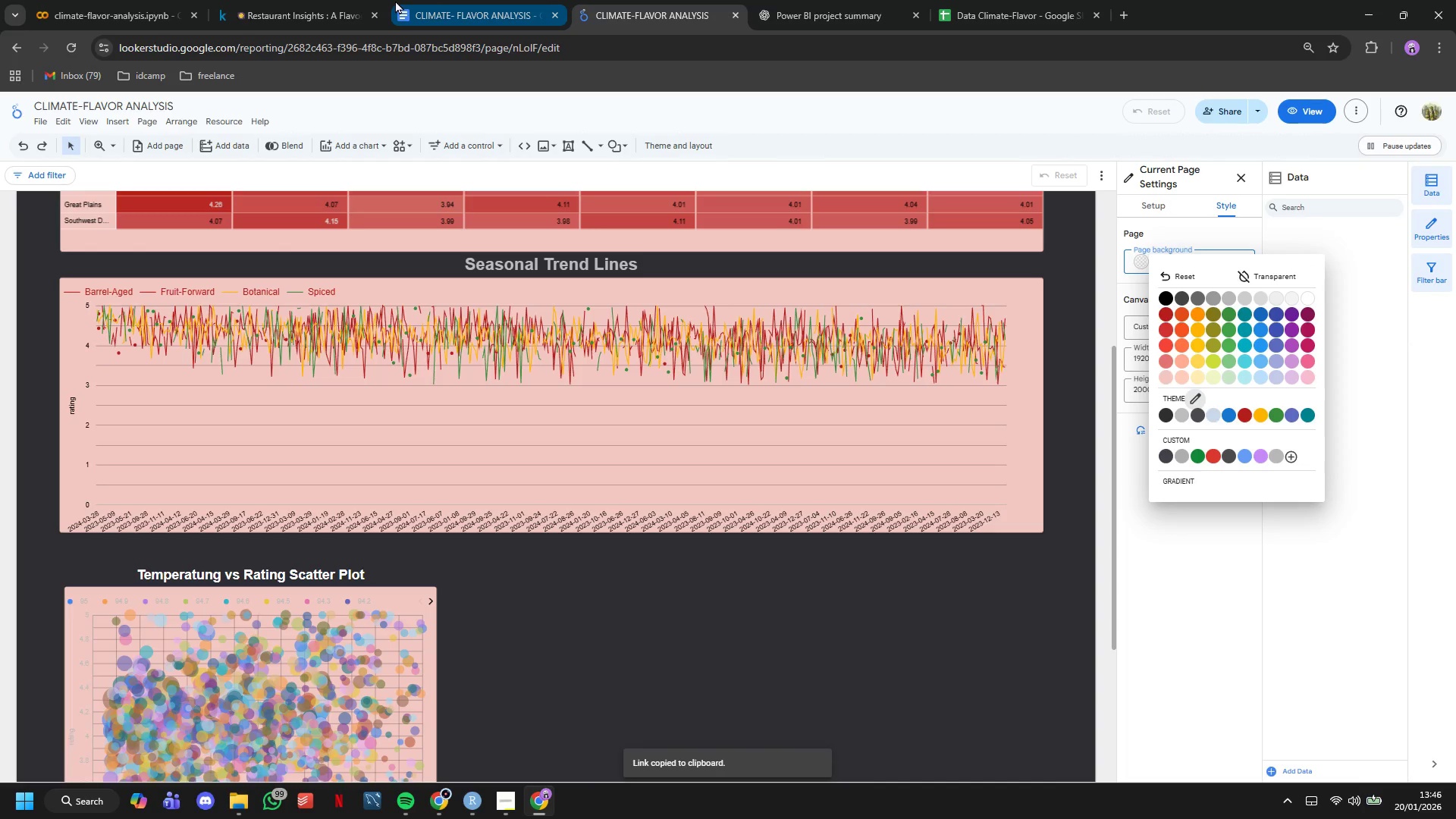 
left_click([422, 11])
 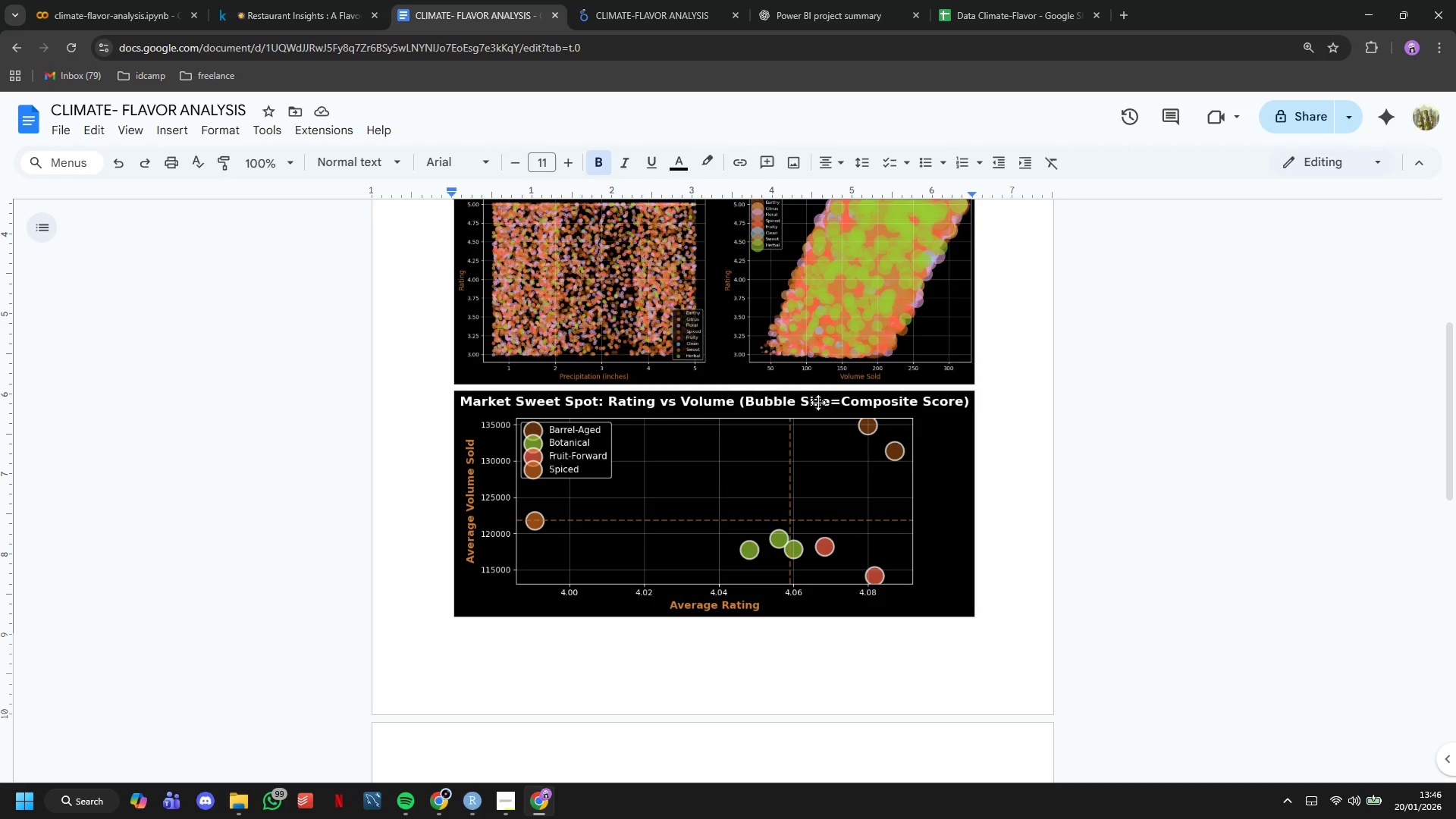 
scroll: coordinate [792, 393], scroll_direction: up, amount: 8.0
 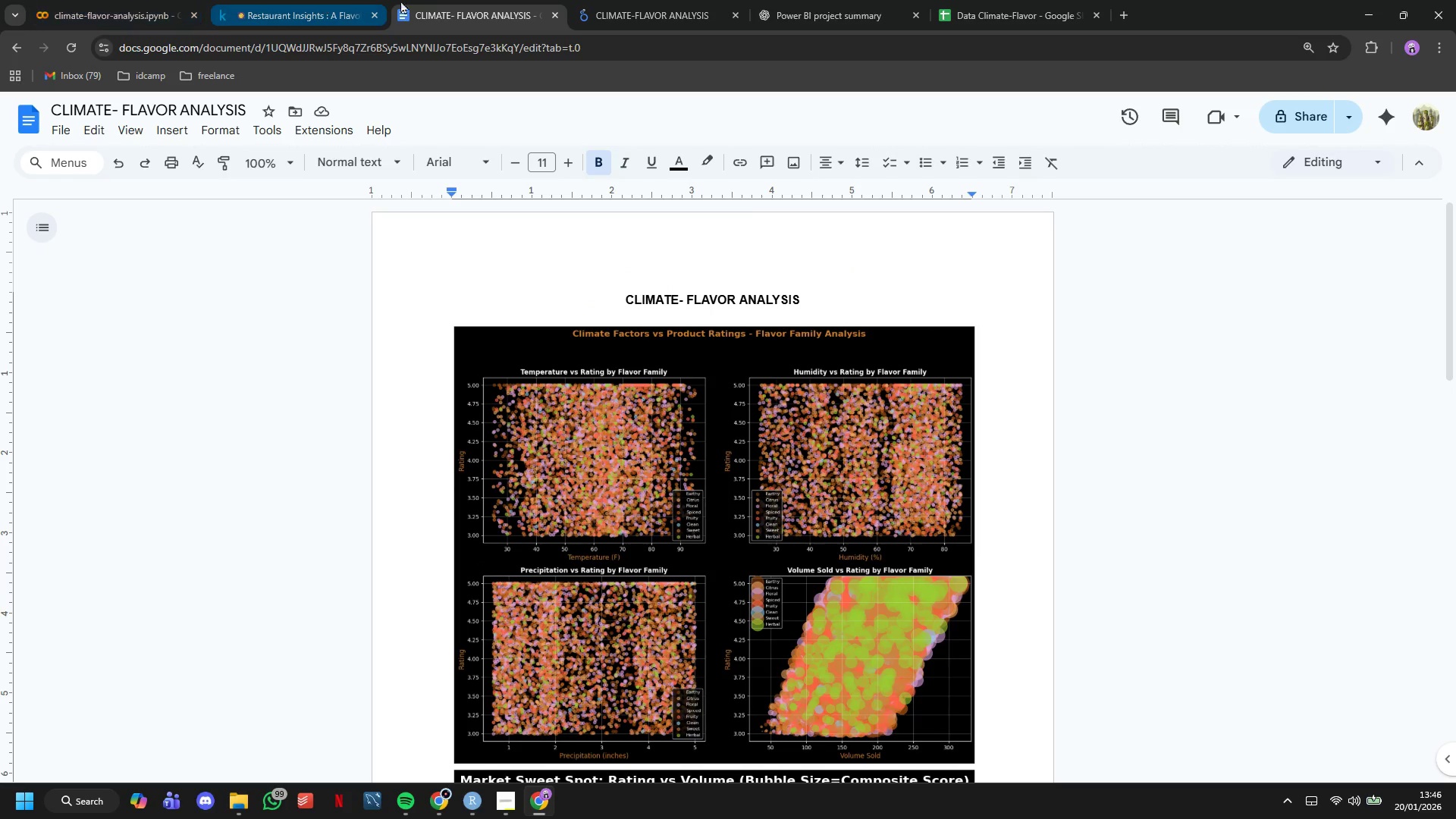 
left_click_drag(start_coordinate=[686, 0], to_coordinate=[682, 0])
 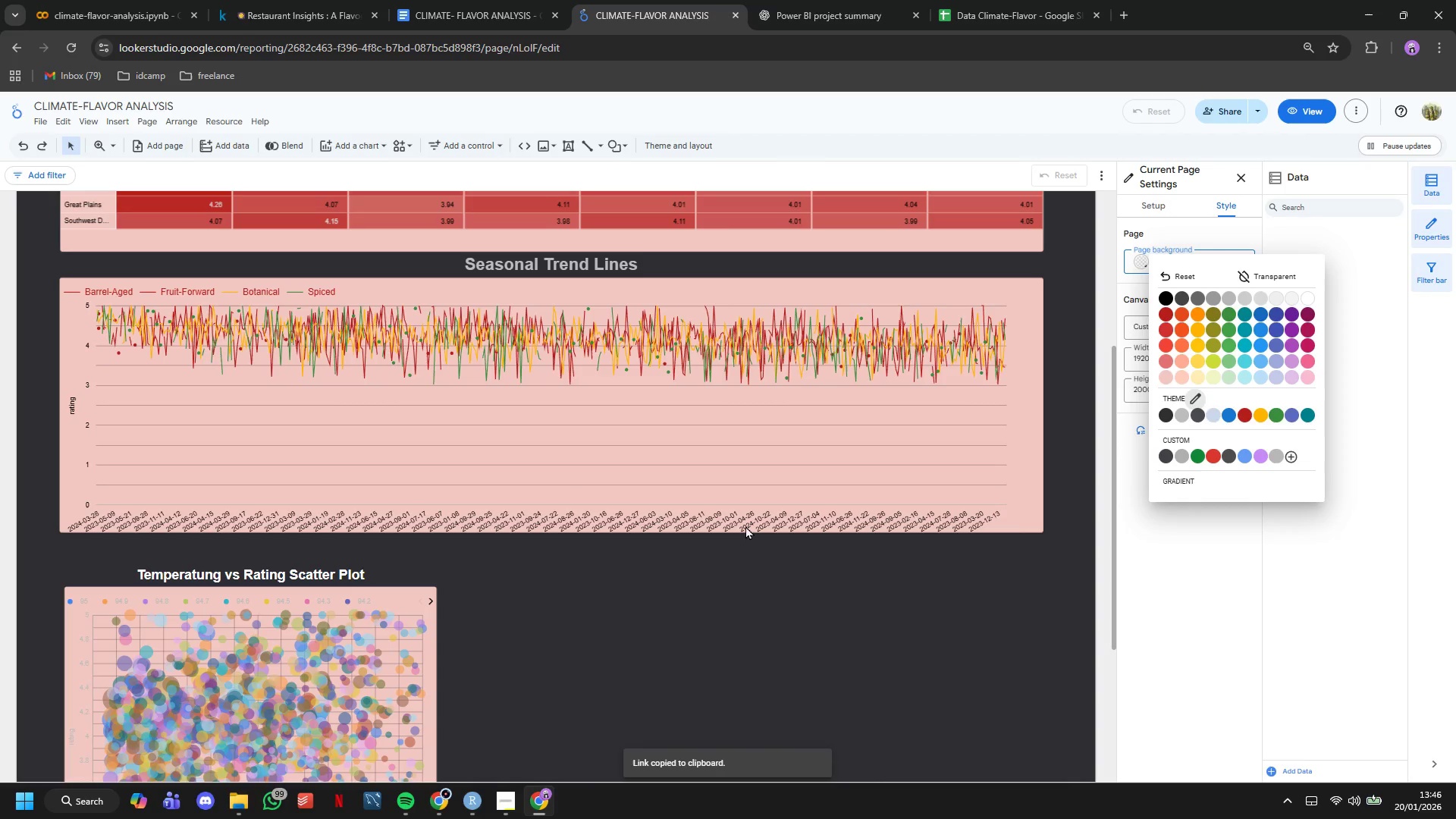 
scroll: coordinate [746, 526], scroll_direction: down, amount: 5.0
 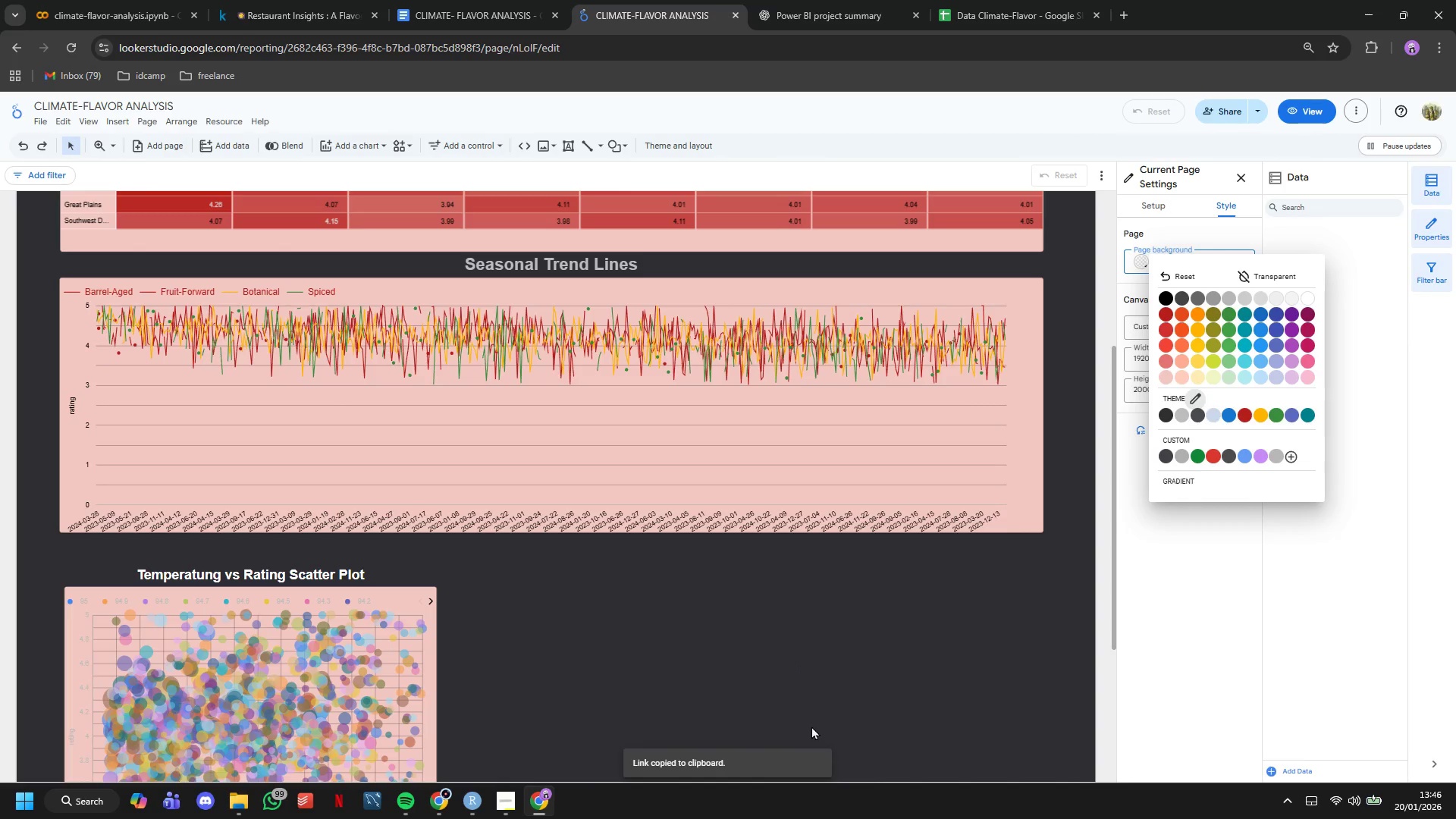 
left_click([811, 726])
 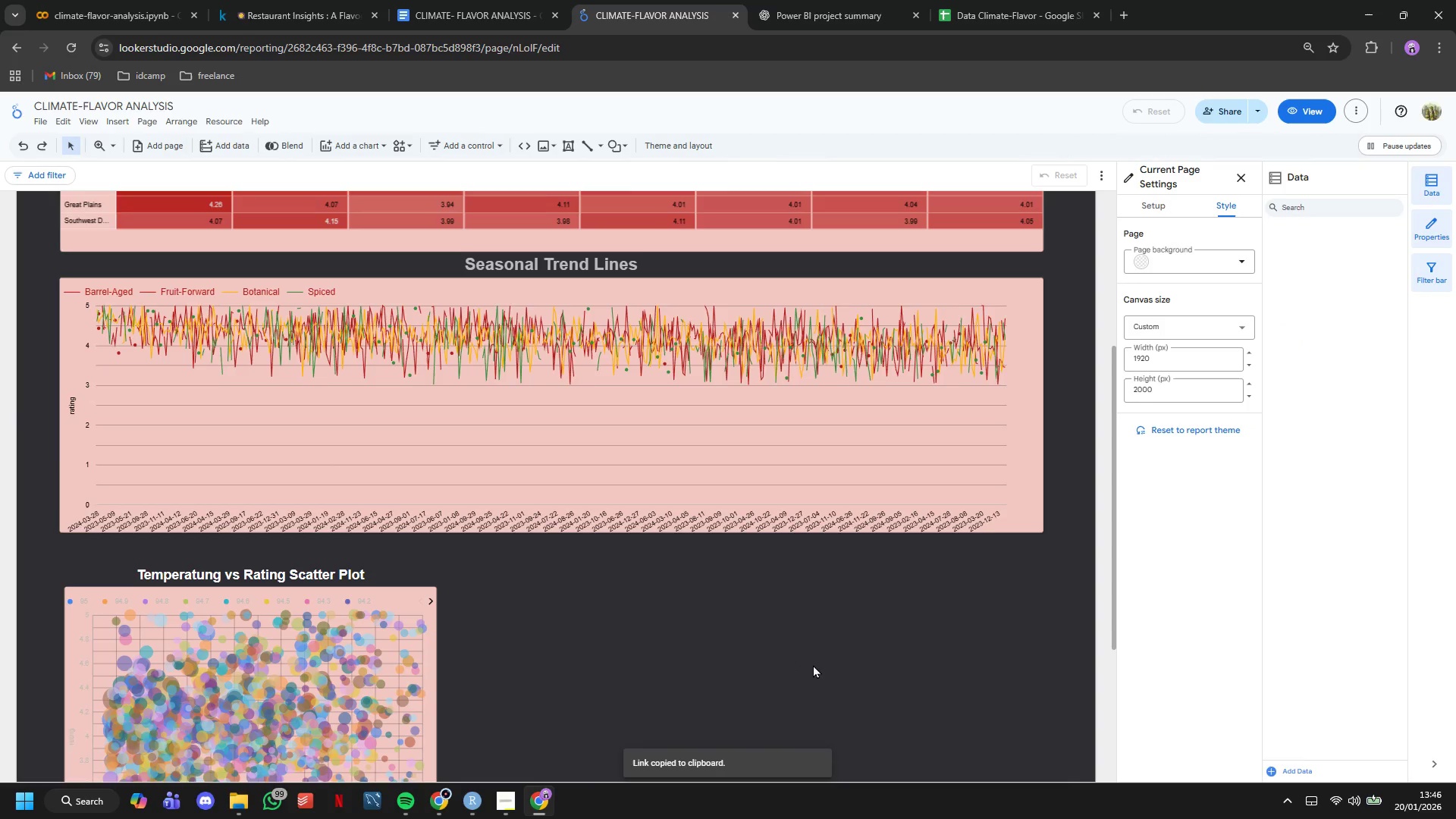 
scroll: coordinate [813, 664], scroll_direction: down, amount: 6.0
 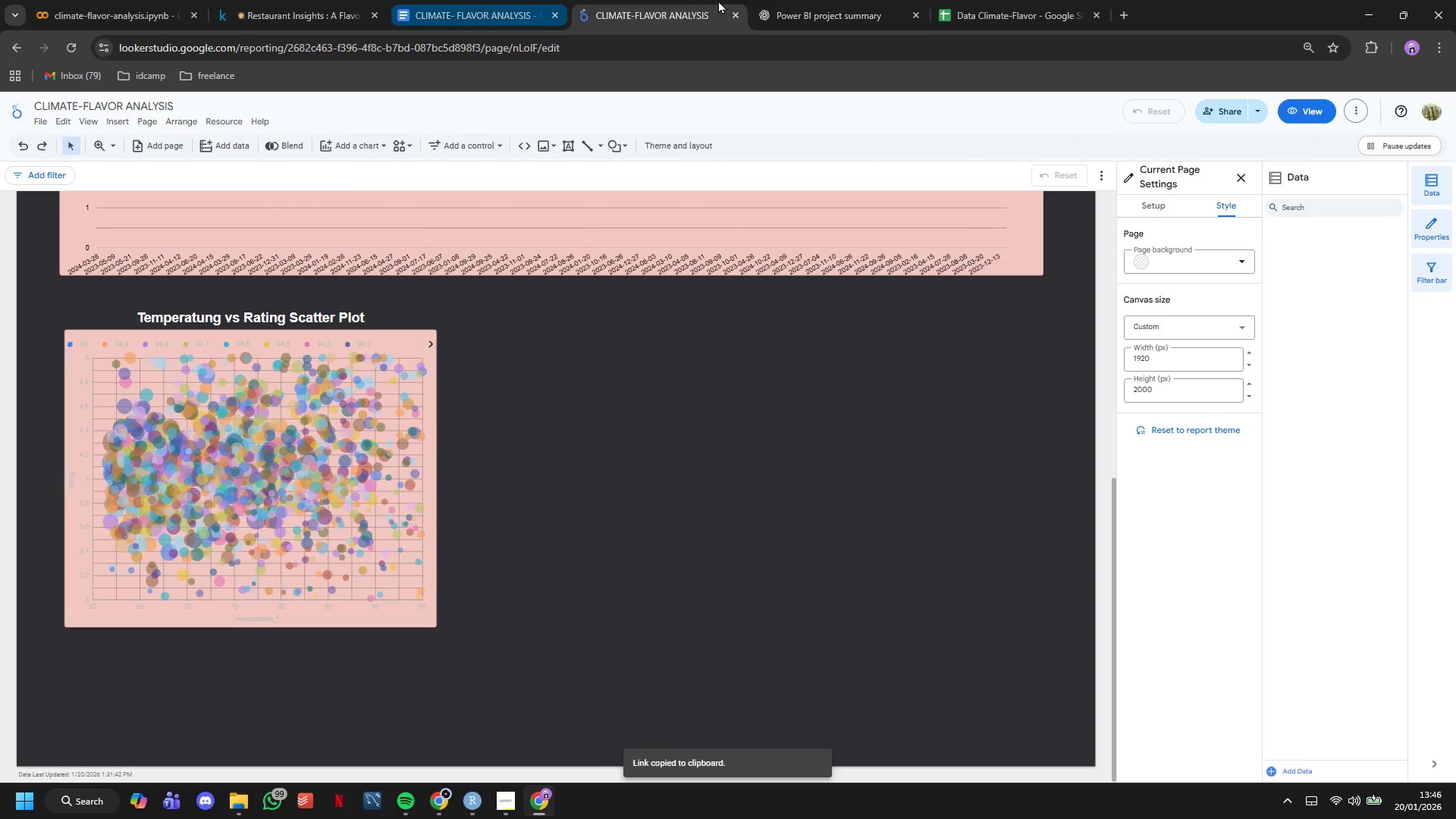 
left_click([965, 0])
 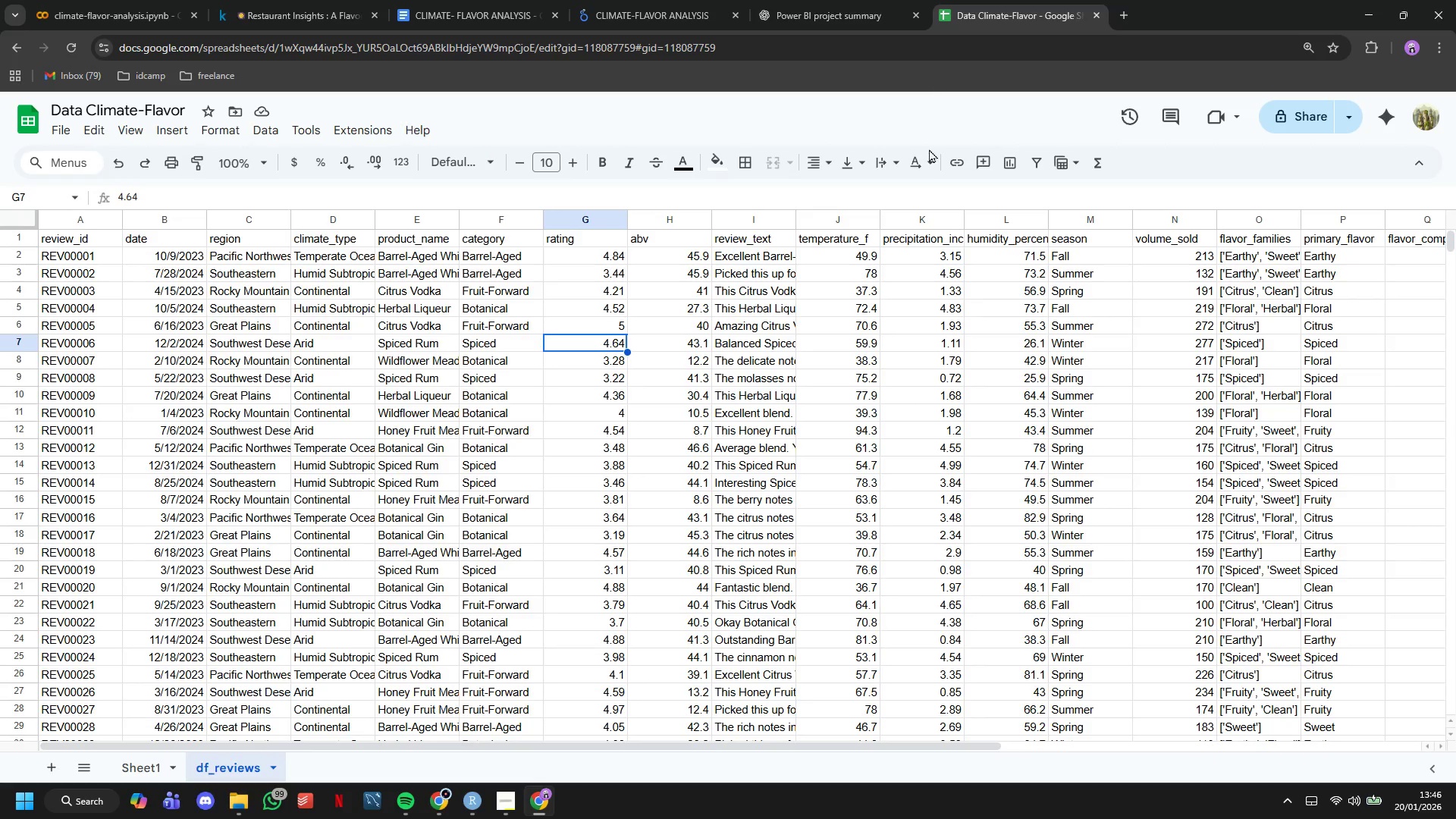 
scroll: coordinate [934, 450], scroll_direction: down, amount: 10.0
 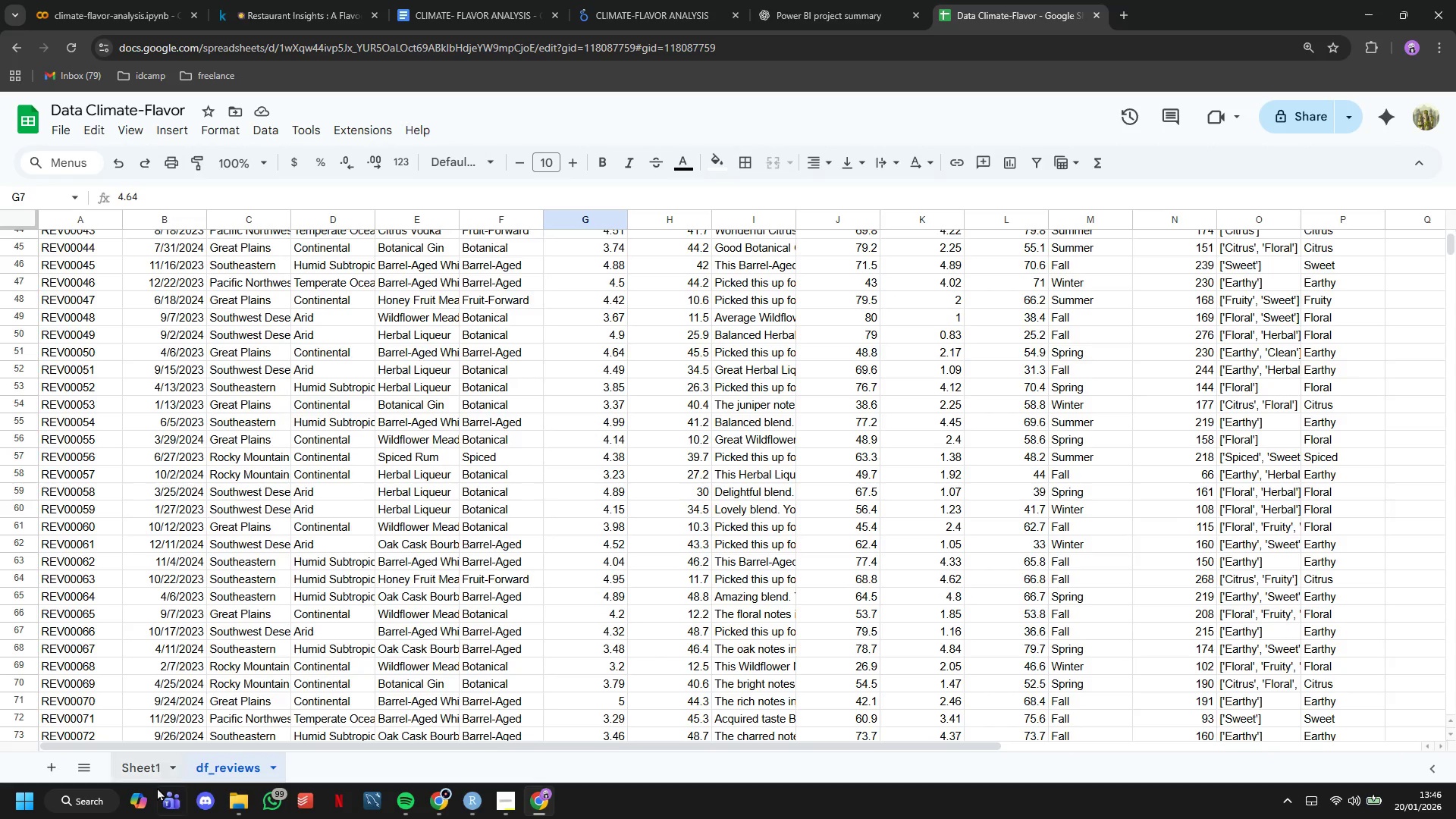 
left_click([157, 788])
 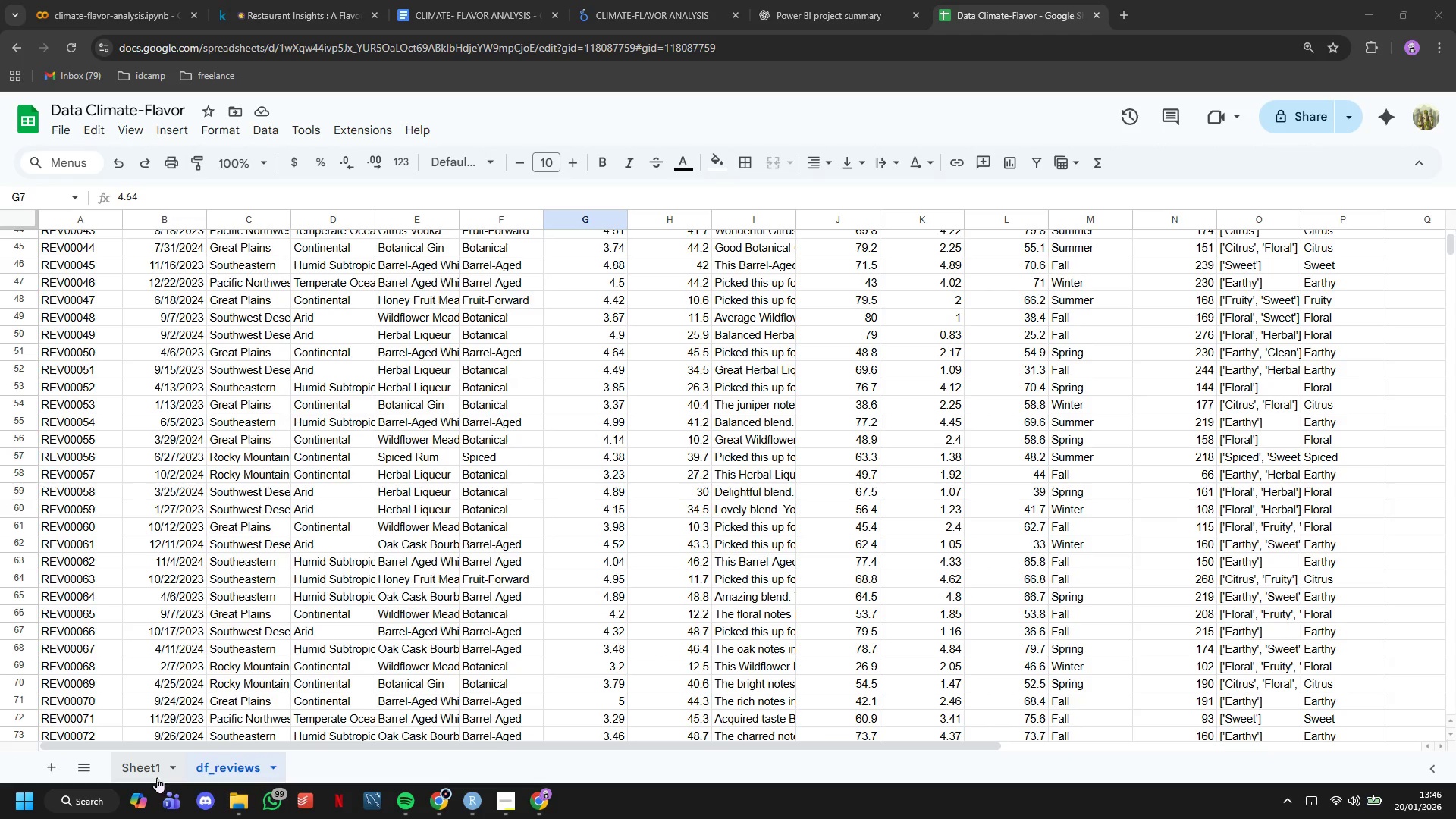 
left_click([157, 774])
 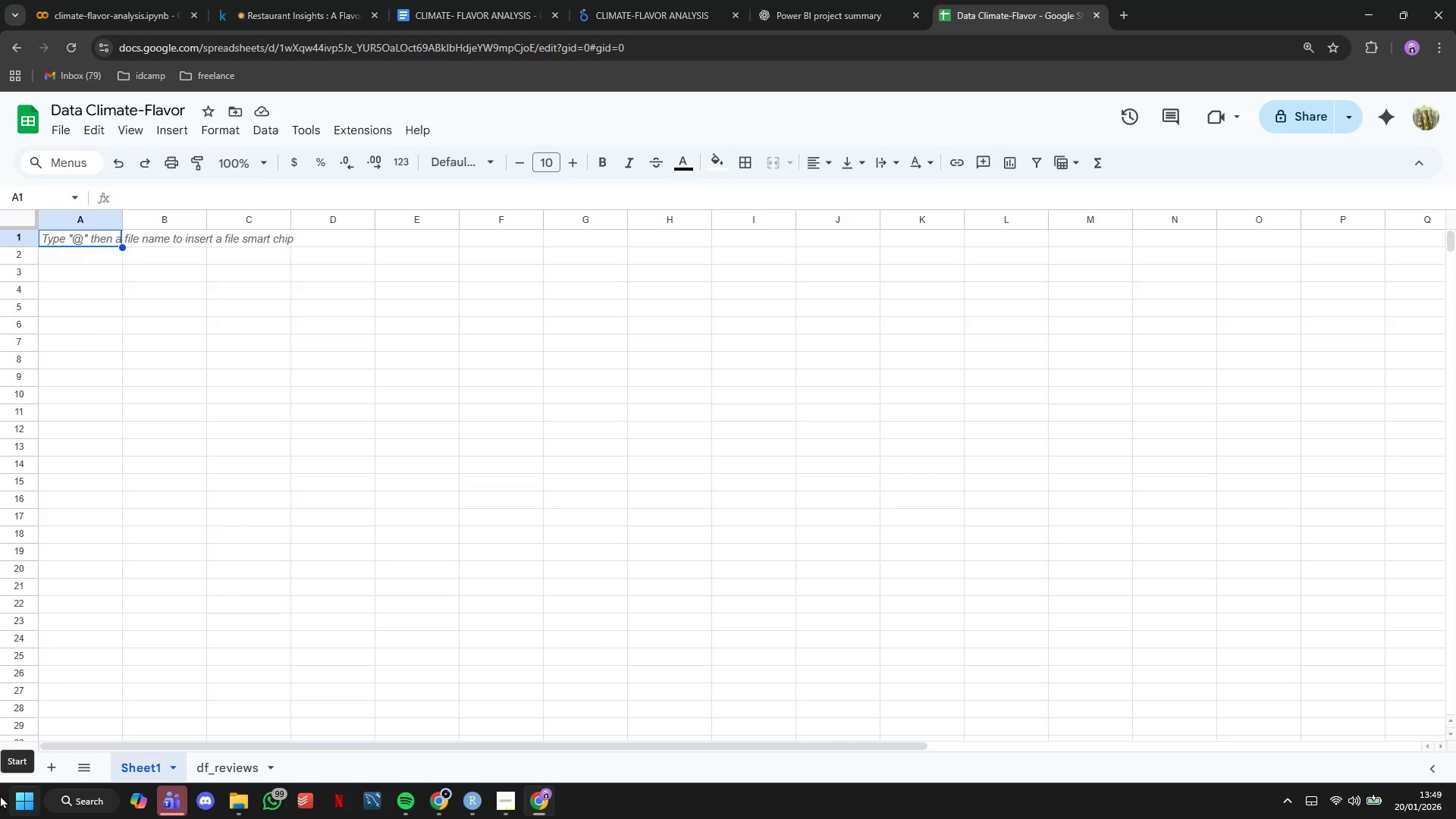 
wait(174.78)
 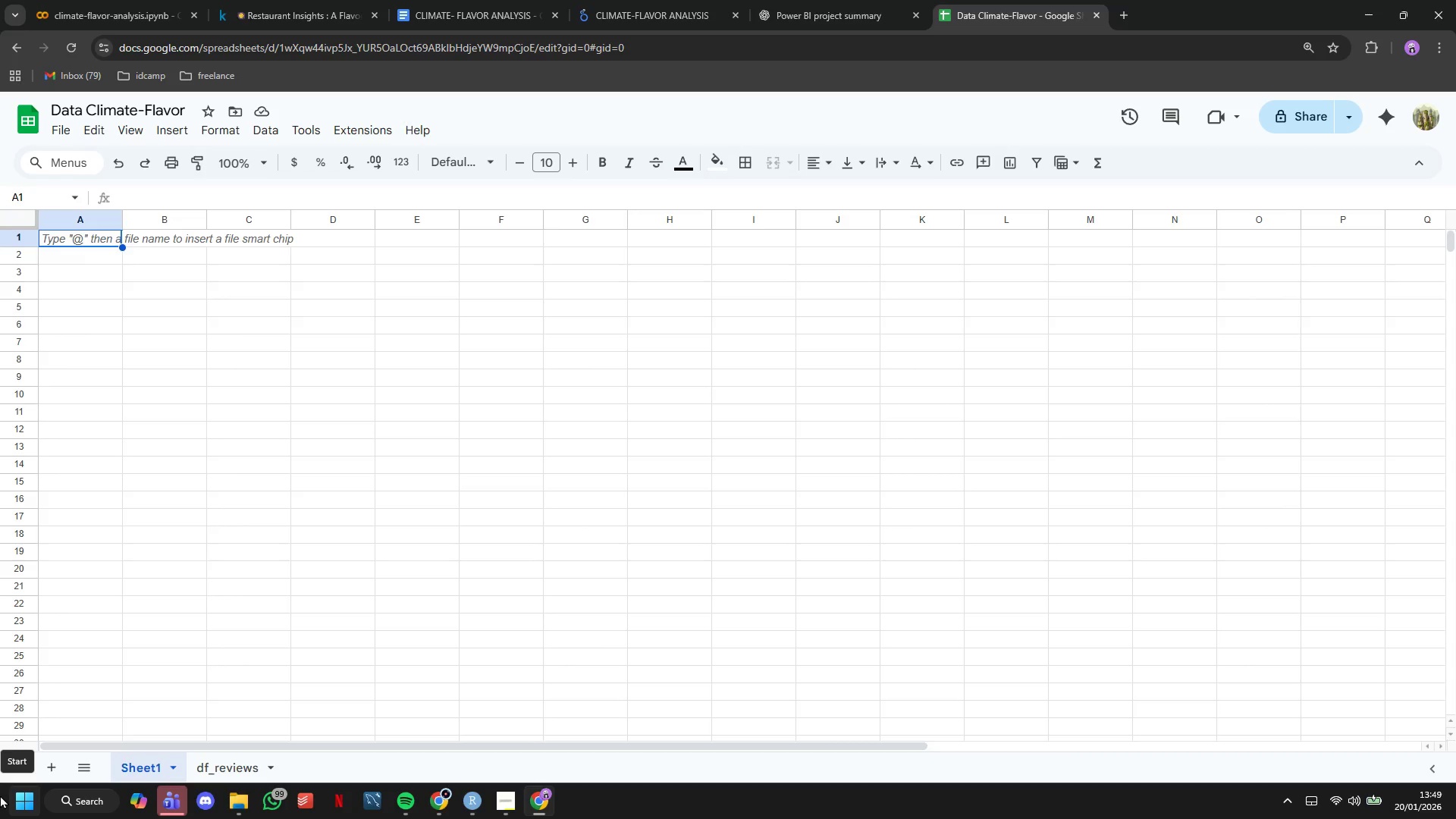 
left_click_drag(start_coordinate=[196, 394], to_coordinate=[205, 390])
 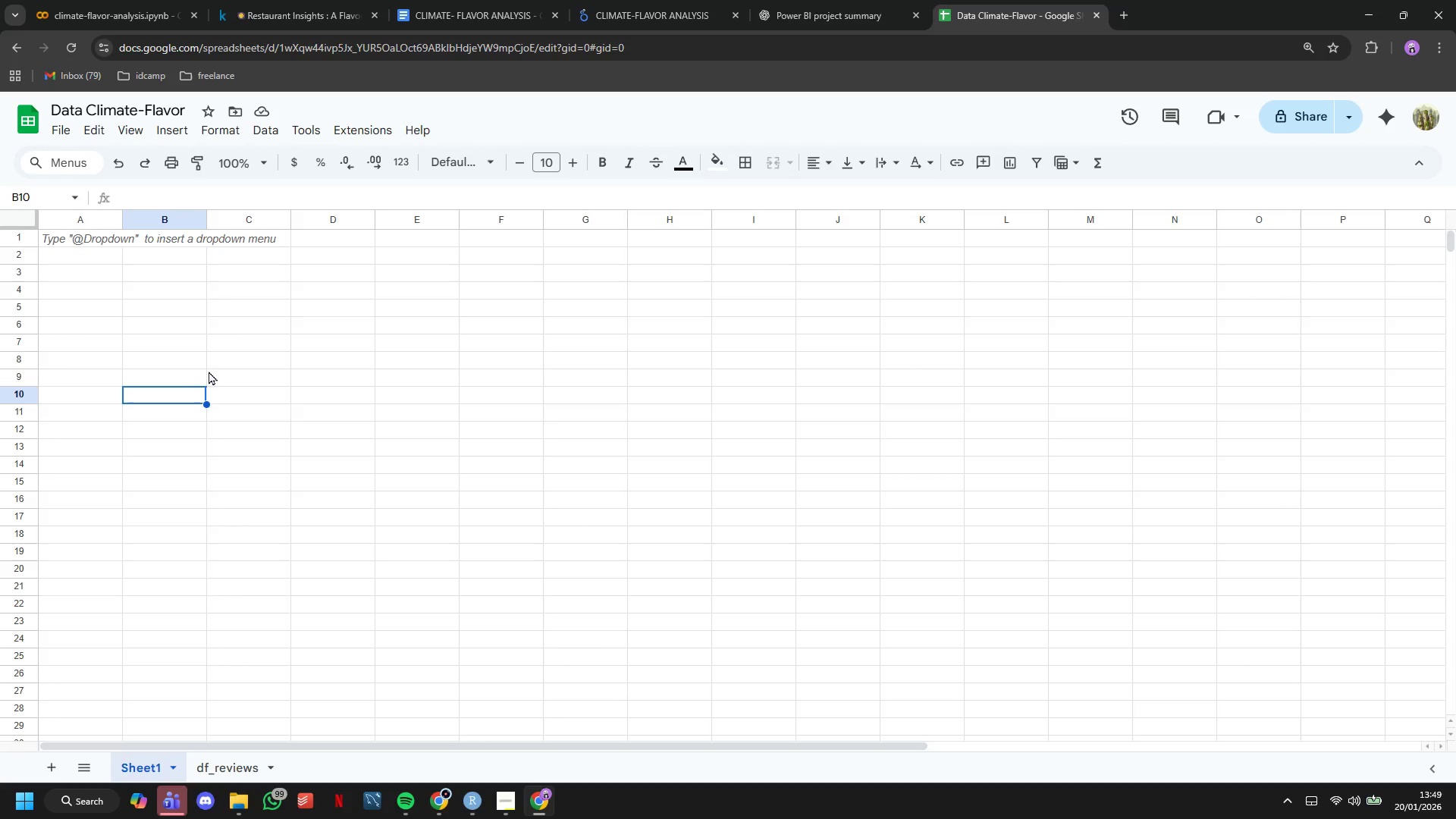 
wait(8.36)
 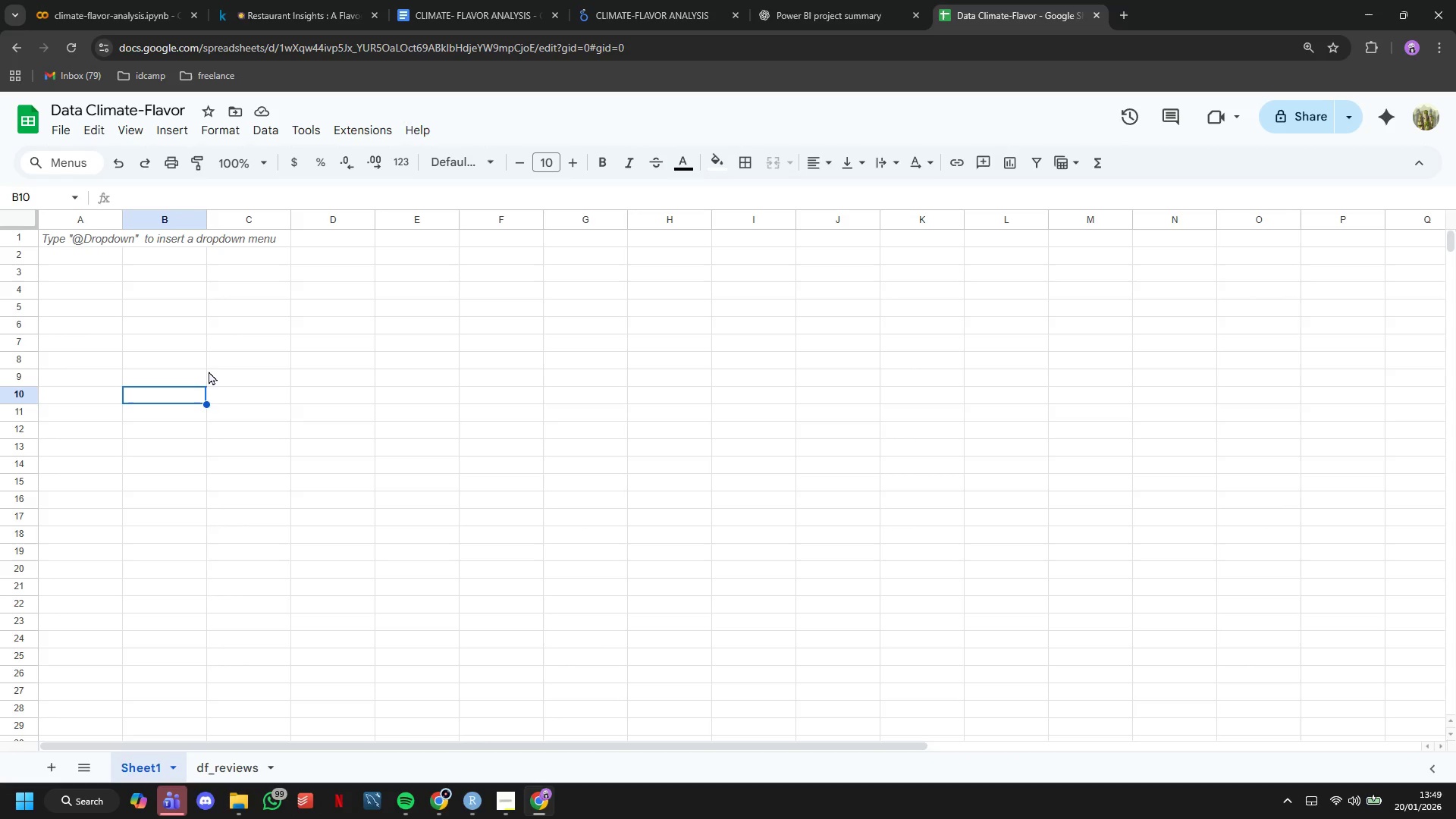 
left_click([661, 0])
 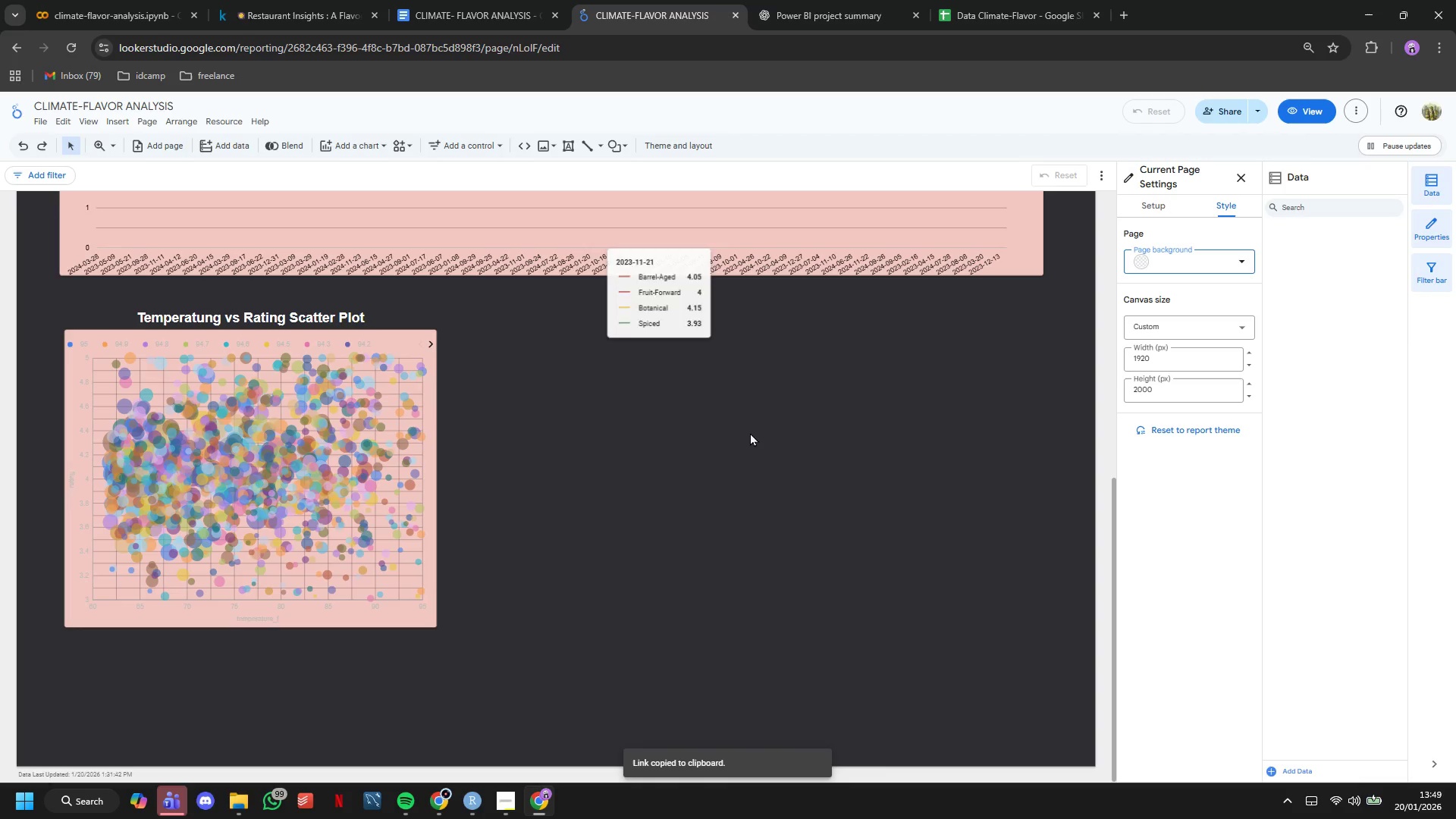 
double_click([751, 436])
 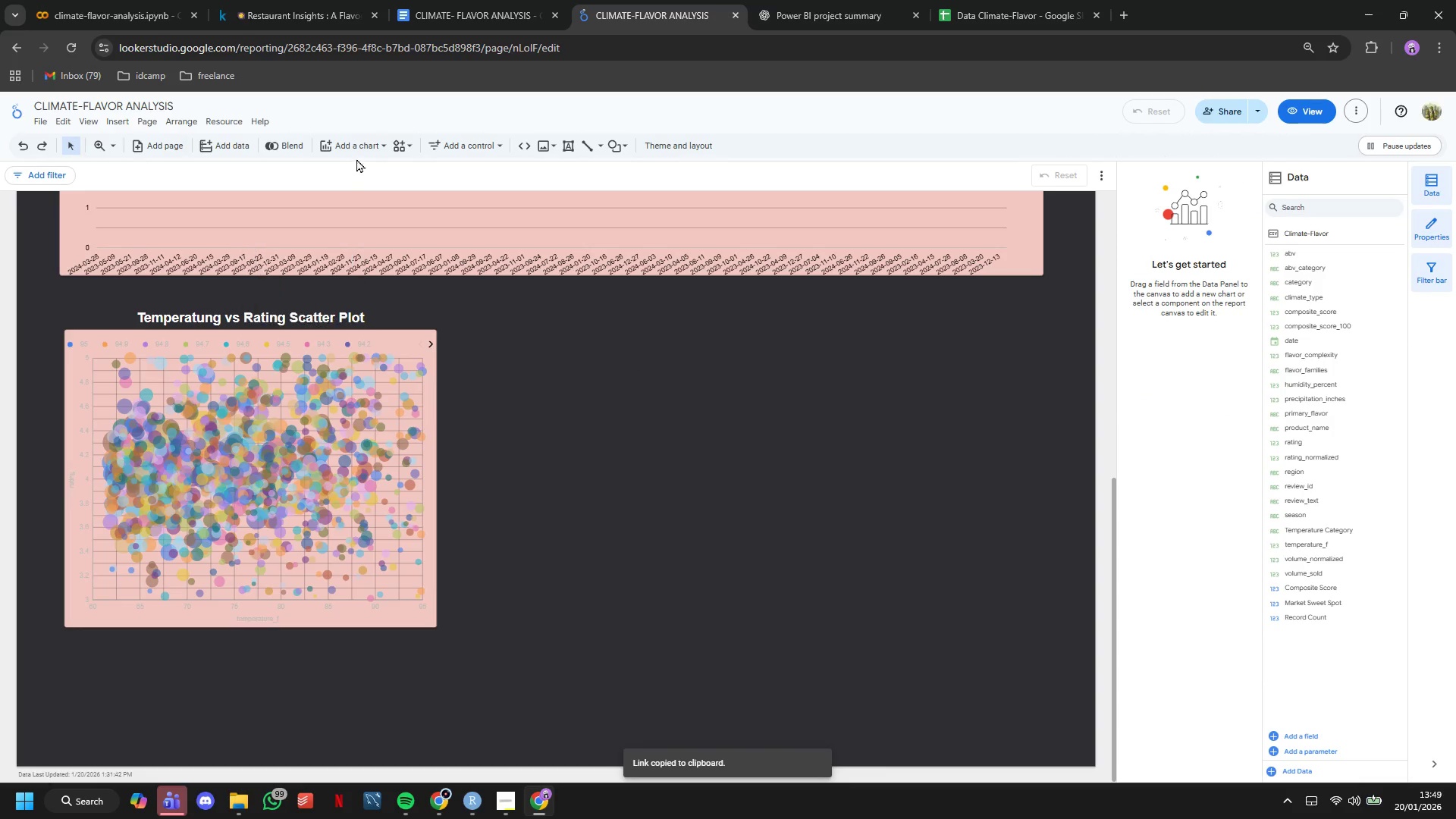 
scroll: coordinate [751, 435], scroll_direction: down, amount: 2.0
 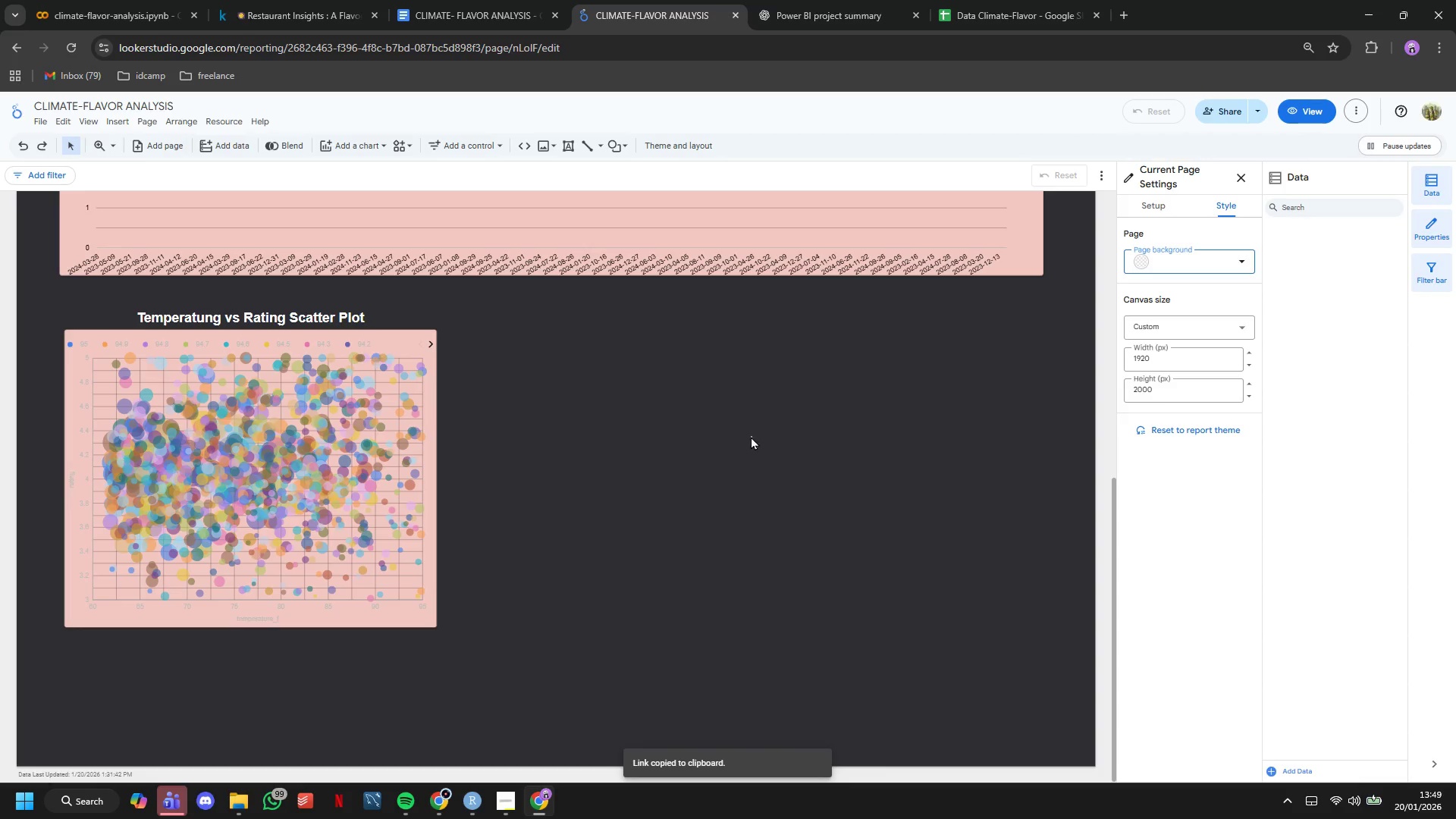 
left_click([356, 154])
 